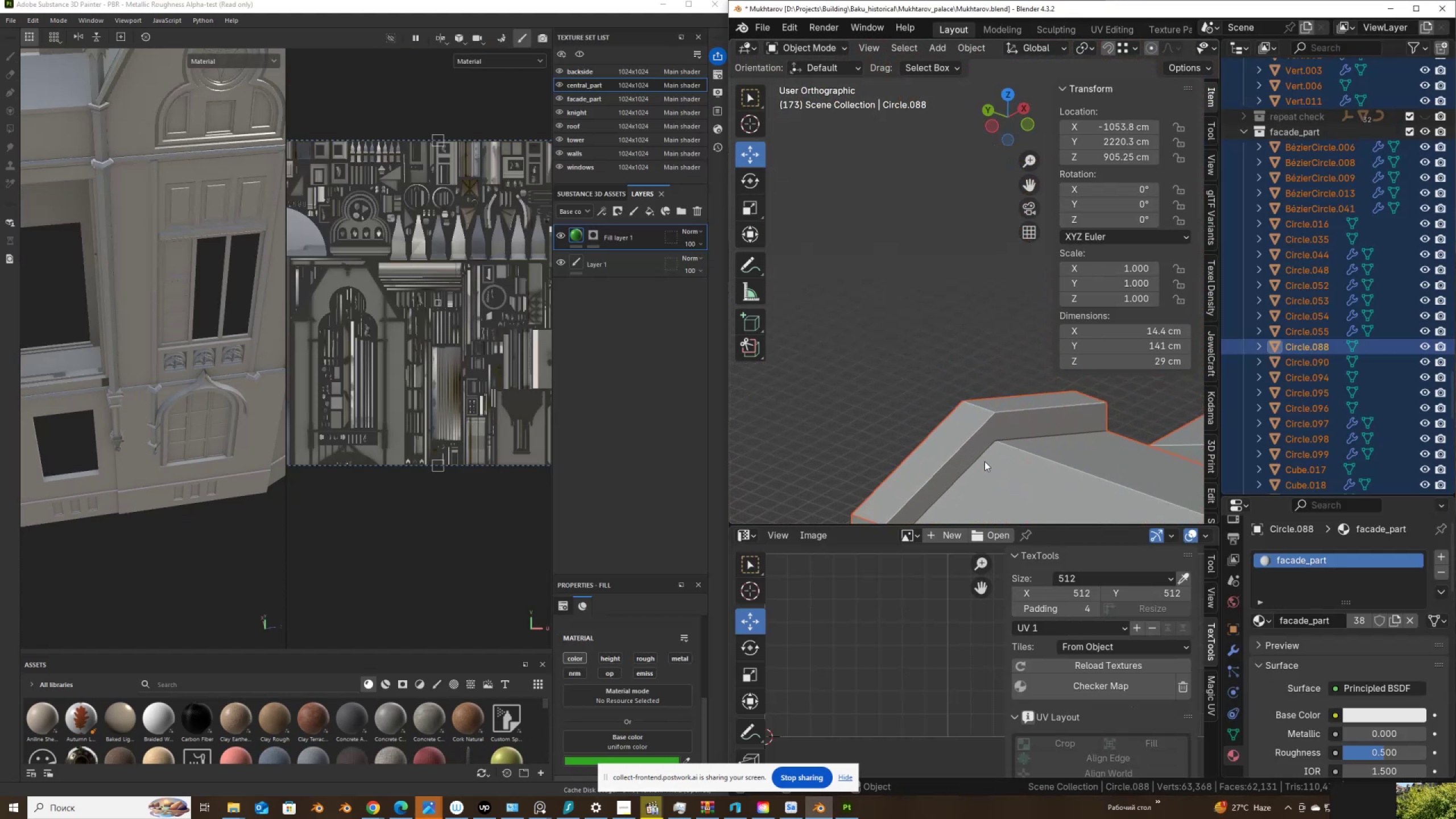 
hold_key(key=ShiftLeft, duration=0.6)
 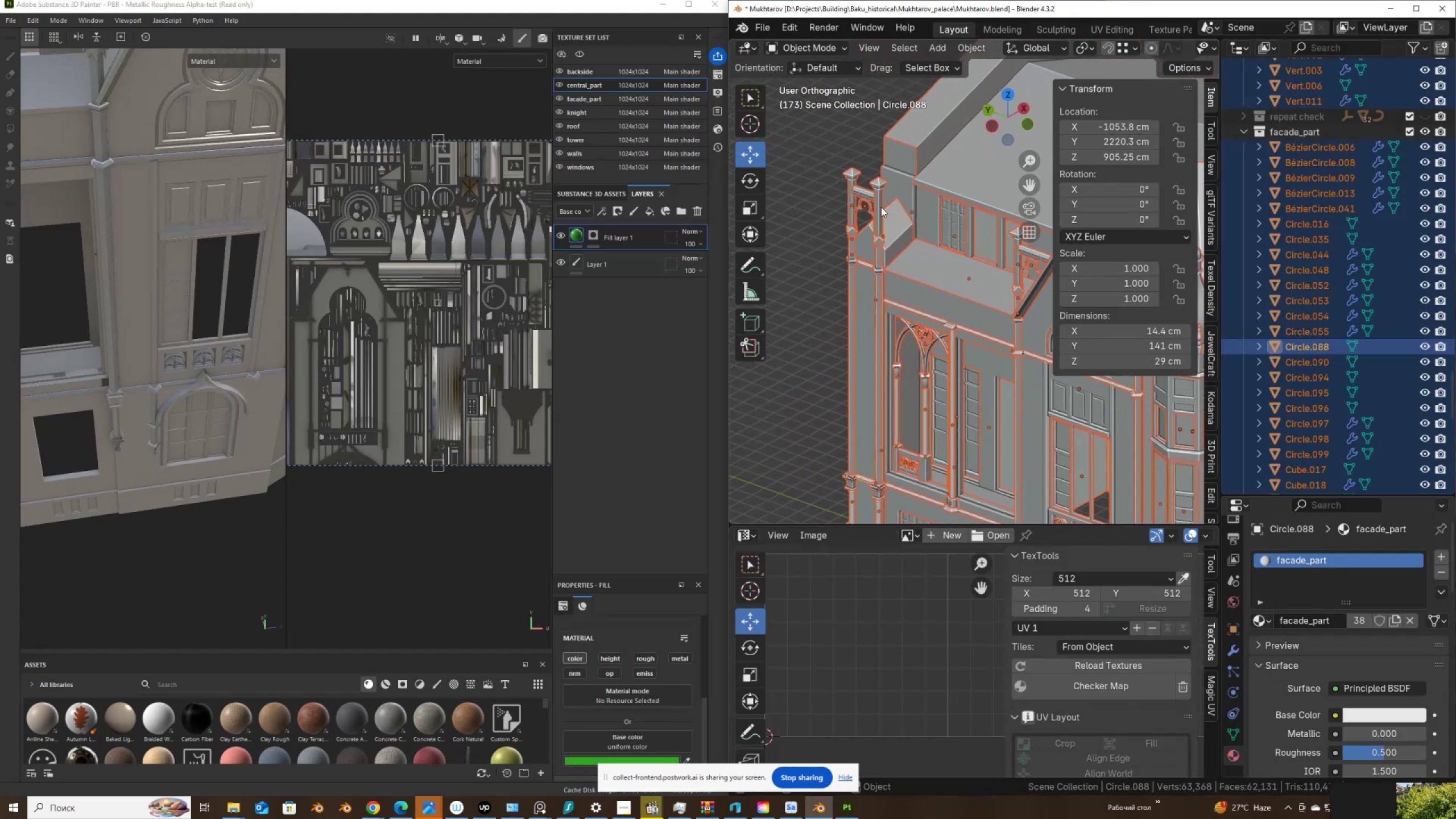 
scroll: coordinate [832, 286], scroll_direction: up, amount: 4.0
 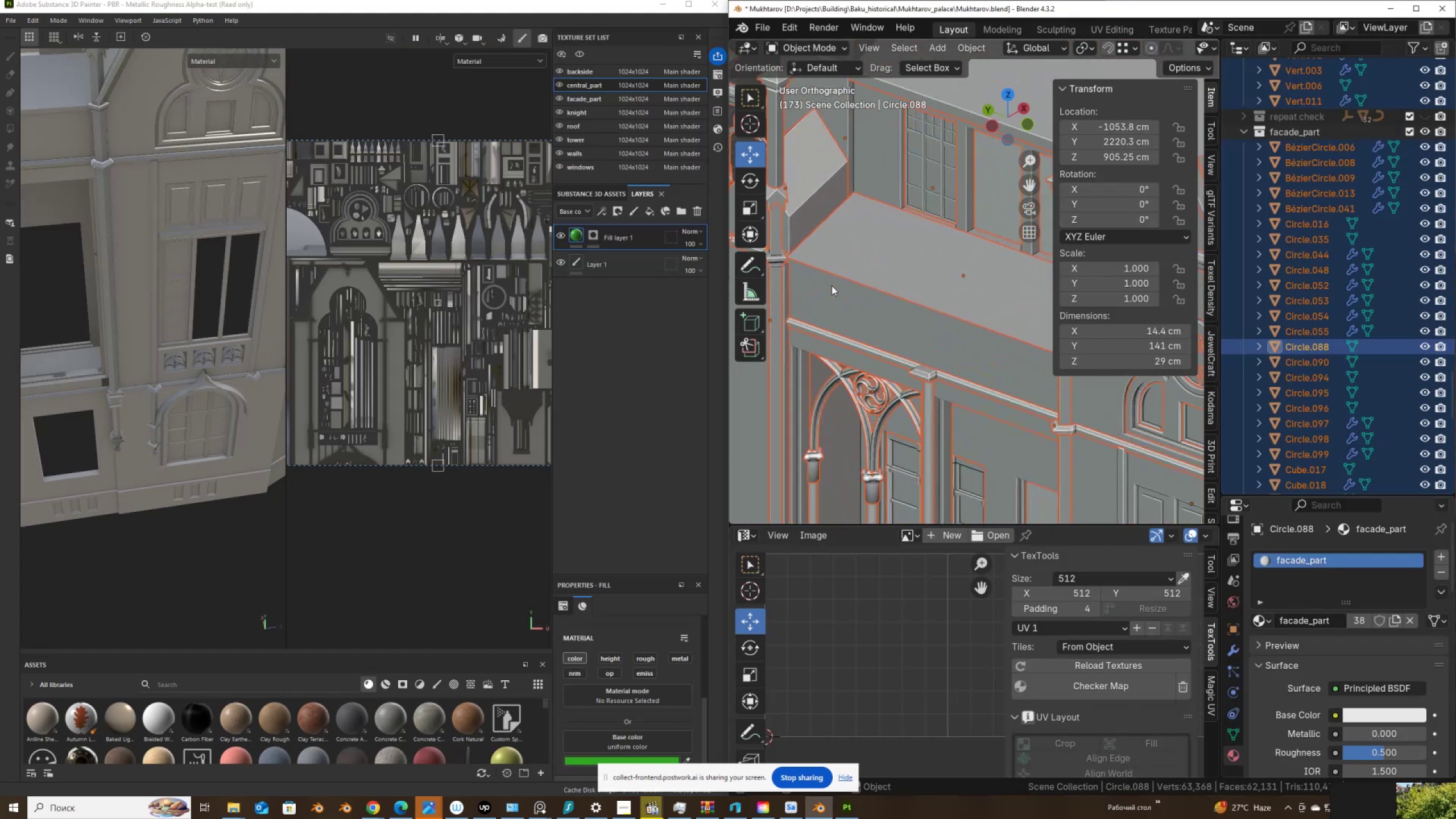 
hold_key(key=ShiftLeft, duration=0.43)
 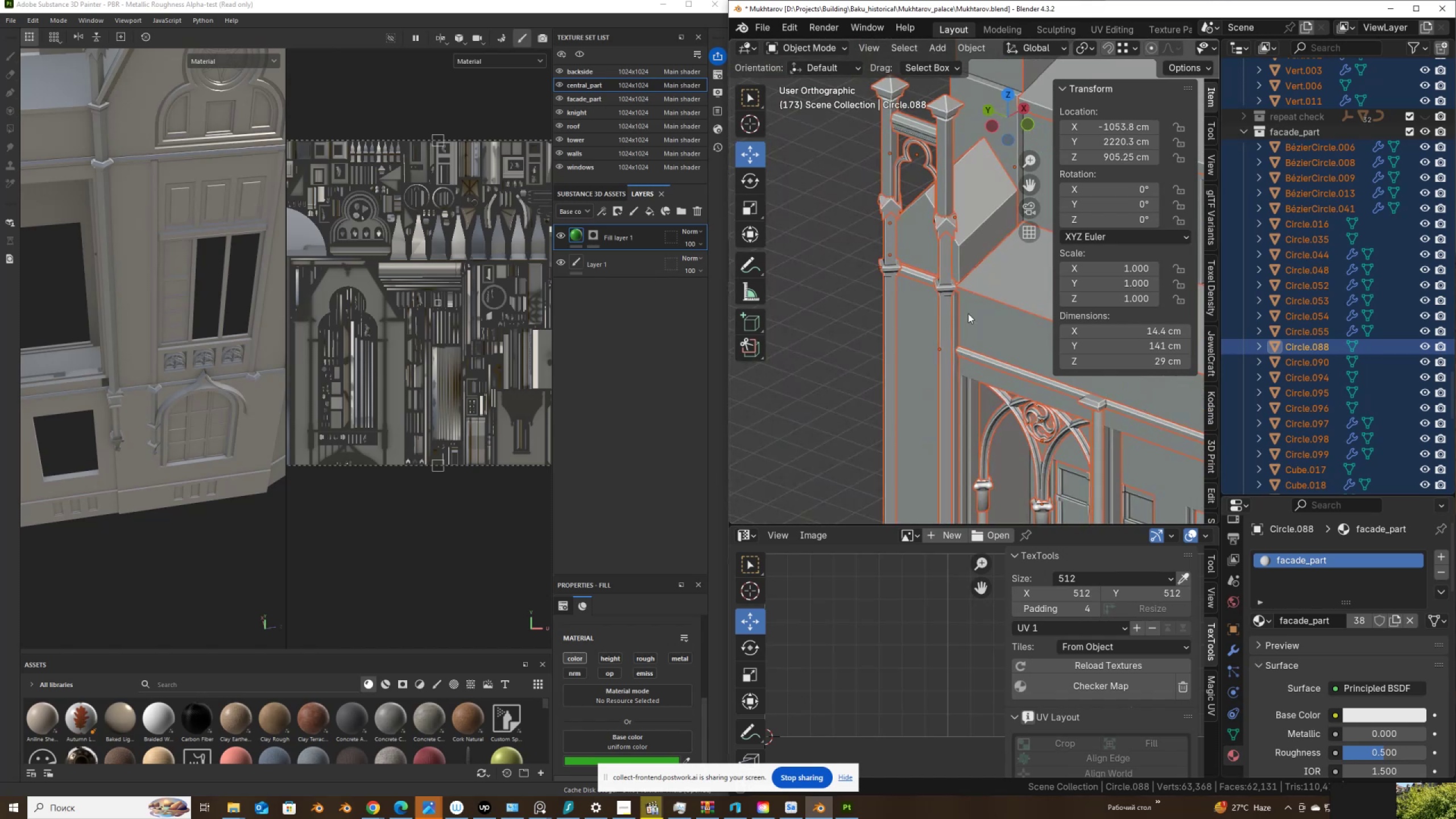 
scroll: coordinate [915, 324], scroll_direction: up, amount: 2.0
 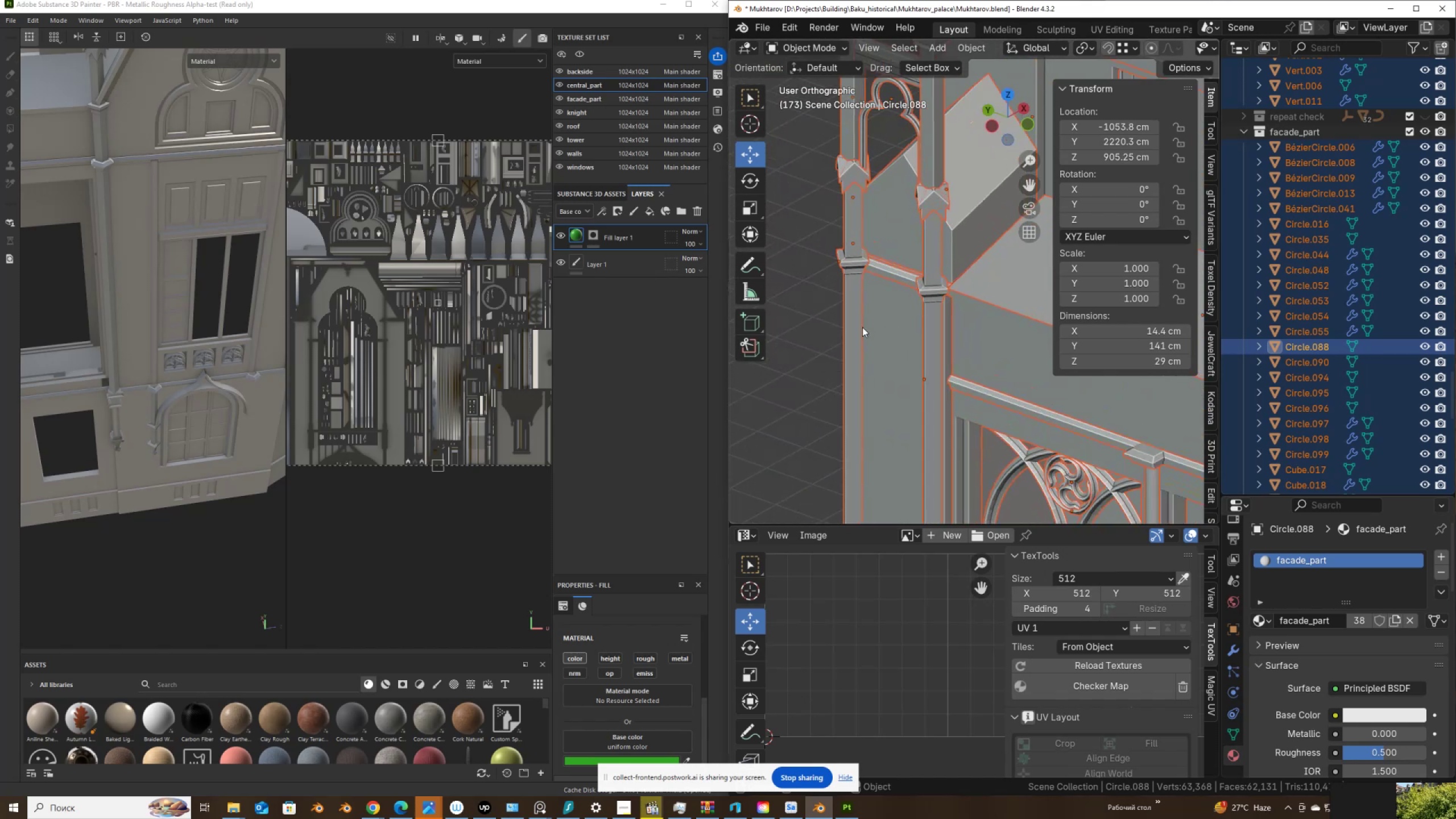 
left_click([861, 328])
 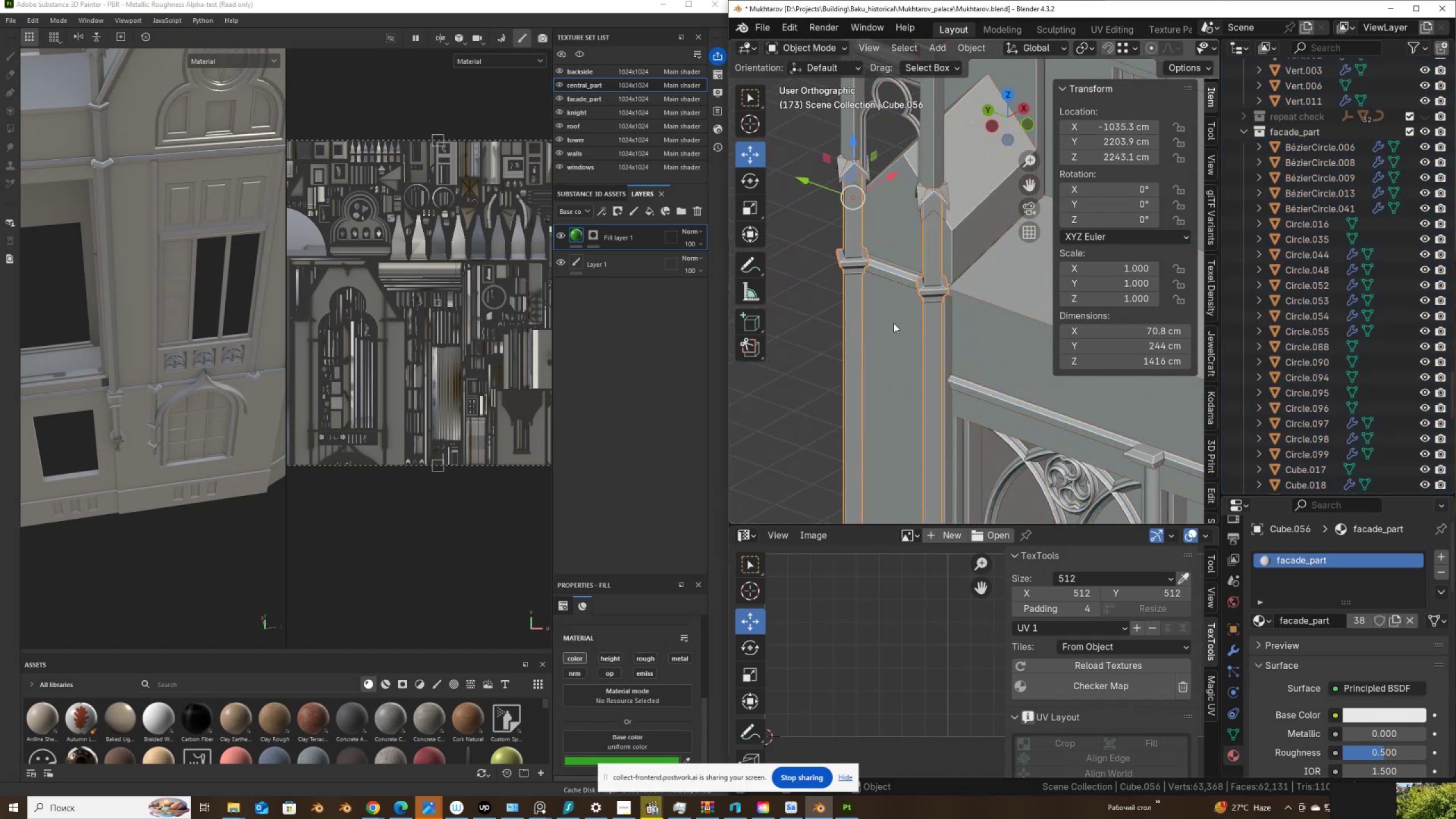 
key(G)
 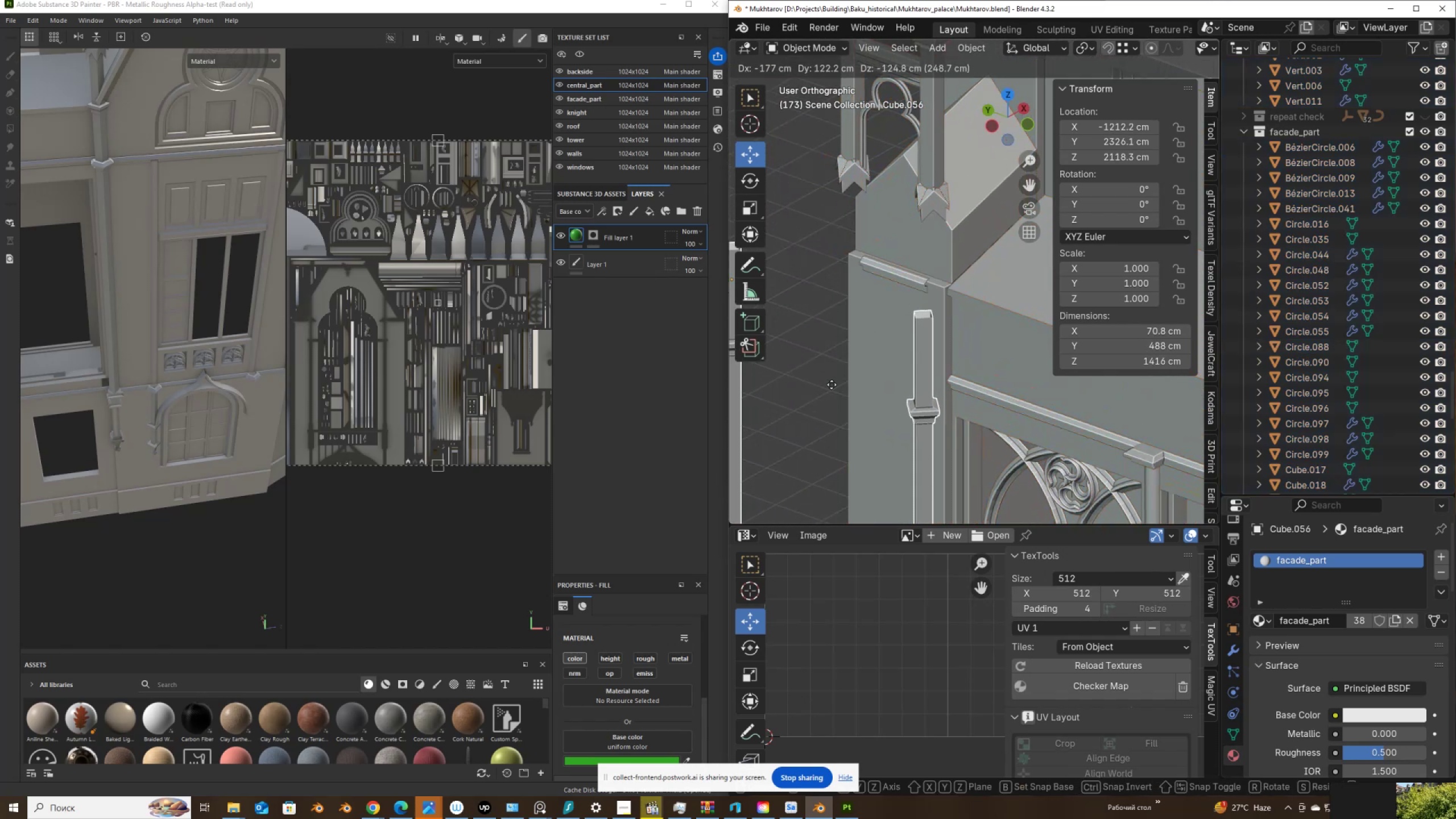 
right_click([832, 384])
 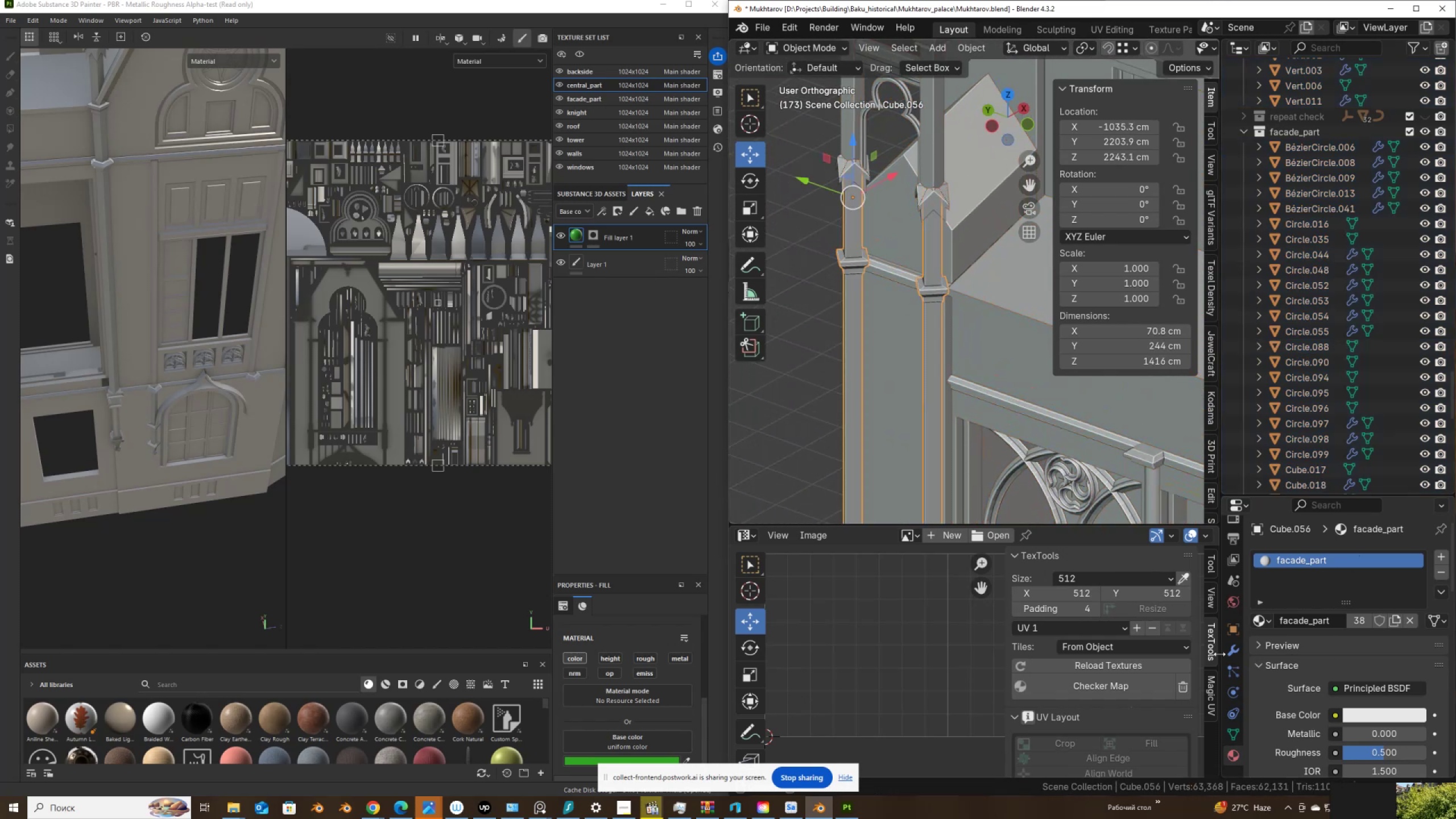 
left_click([1229, 651])
 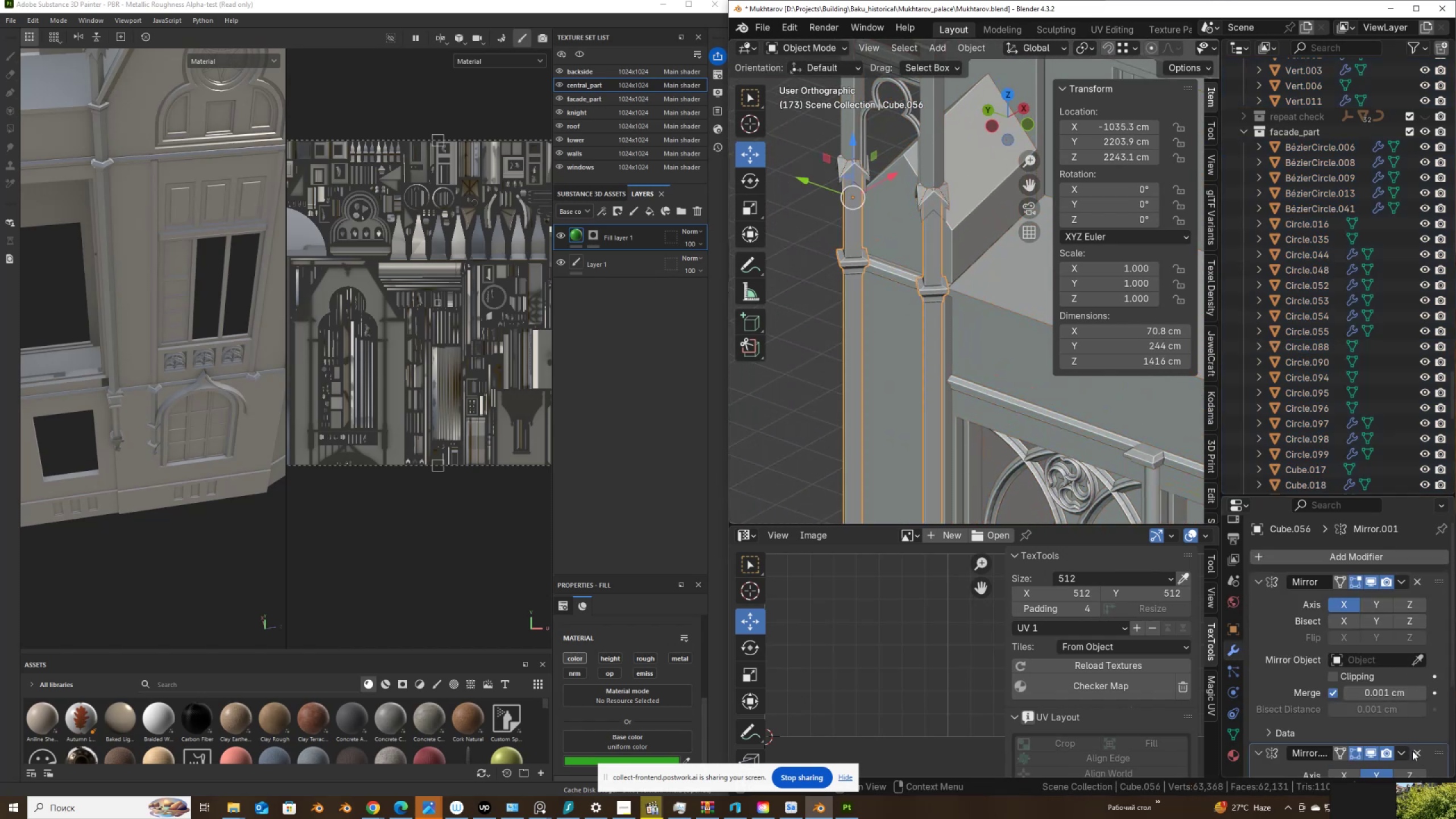 
left_click([1416, 751])
 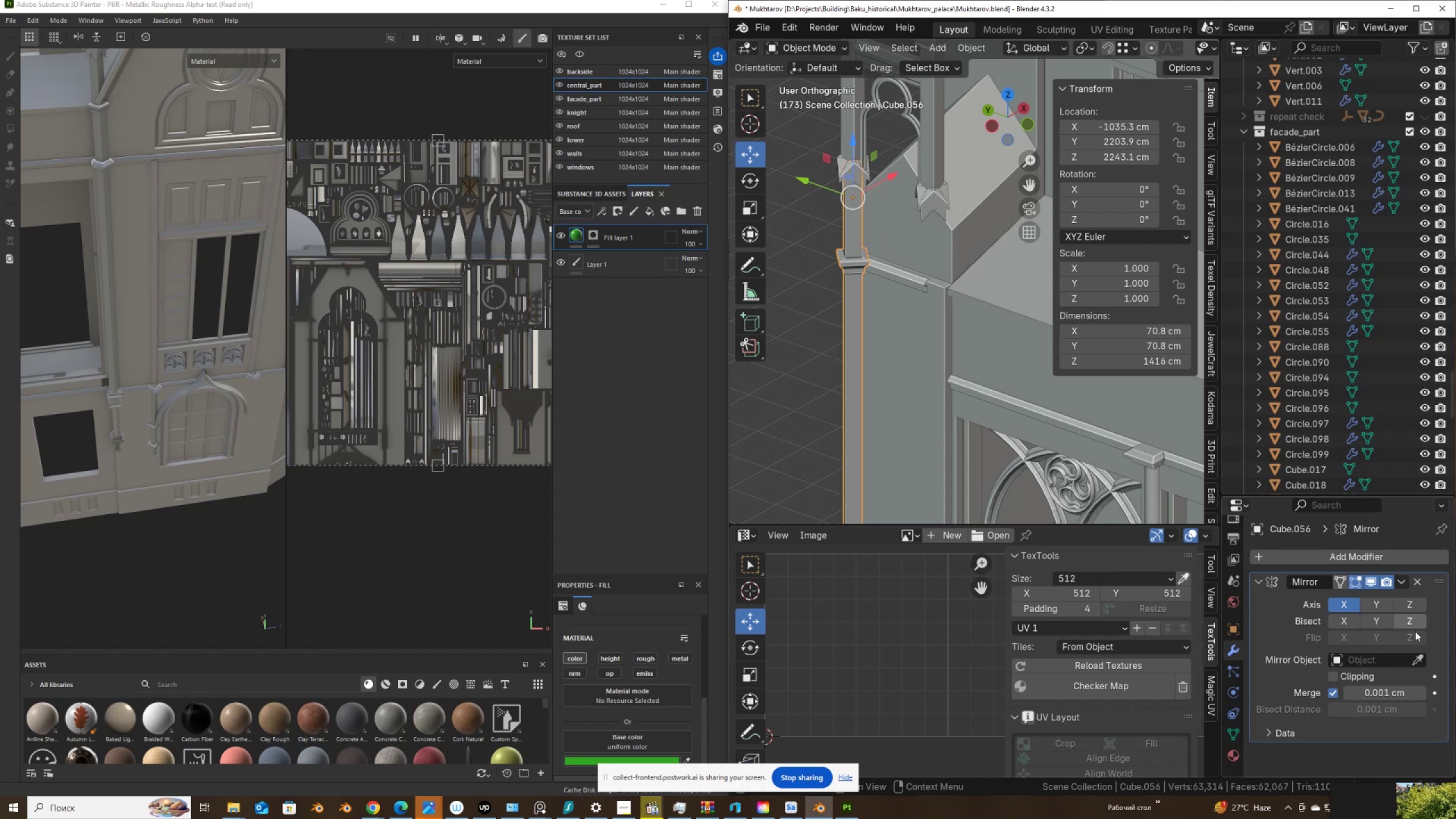 
key(Z)
 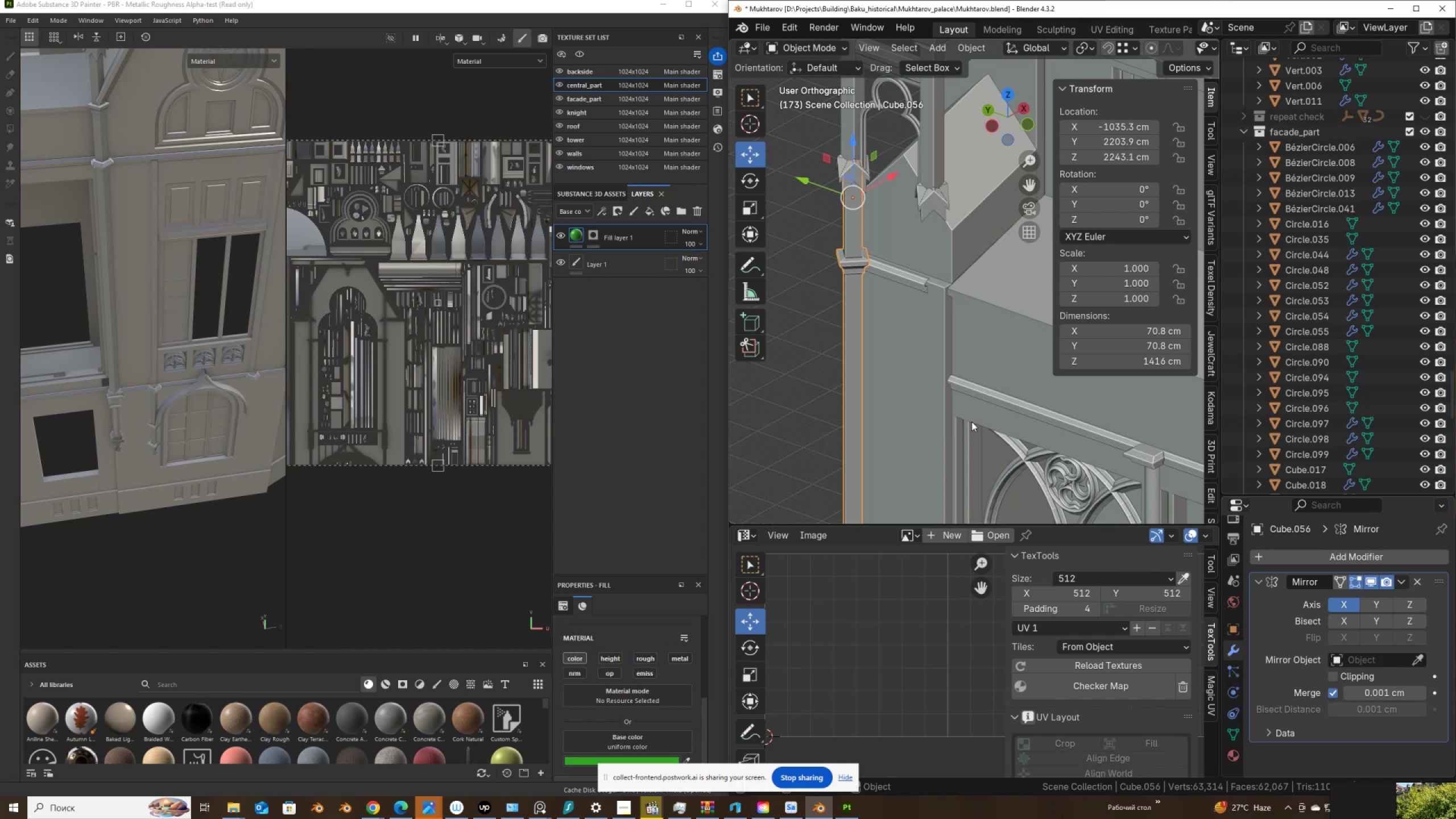 
key(Control+Z)
 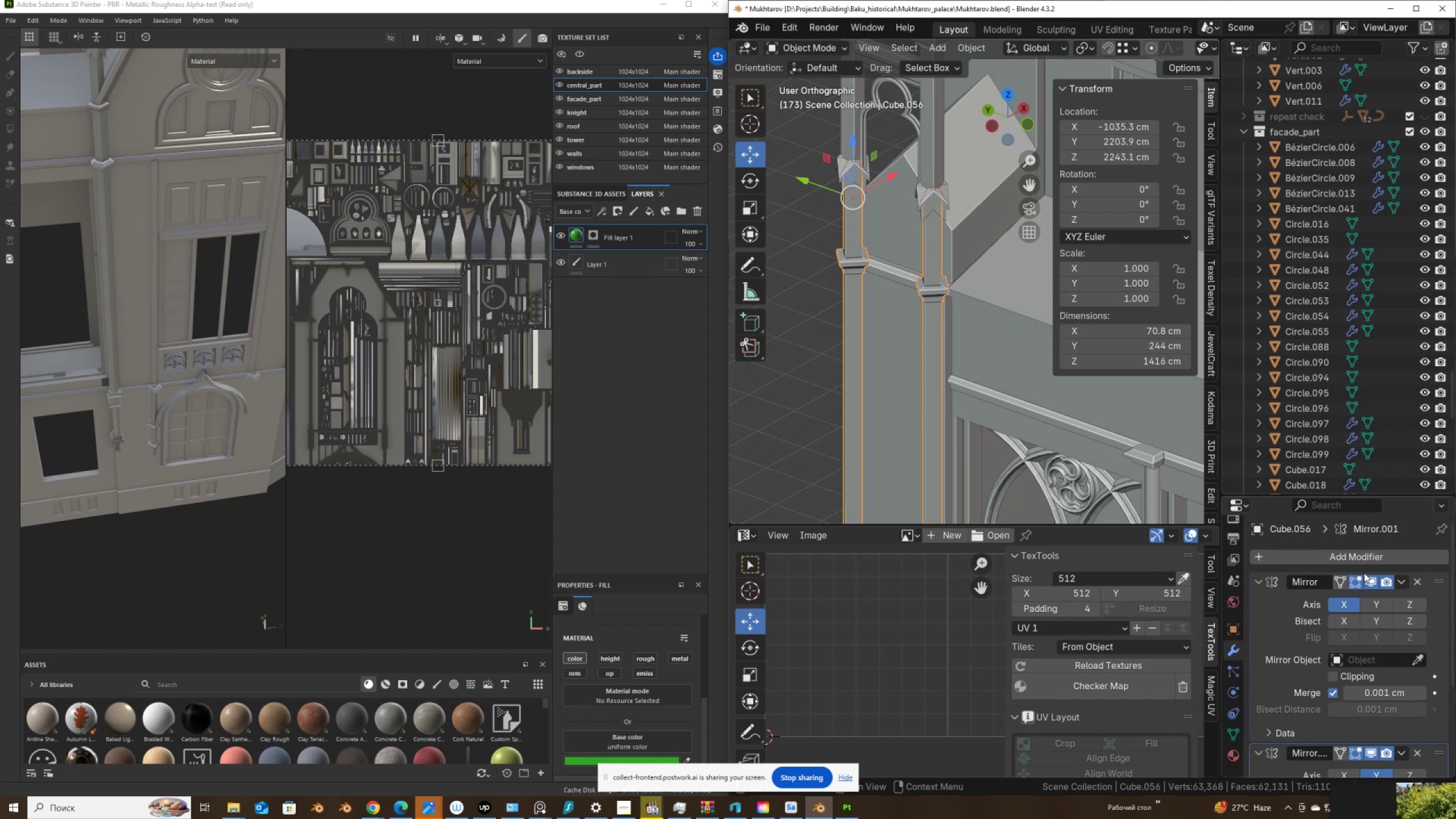 
left_click([1372, 580])
 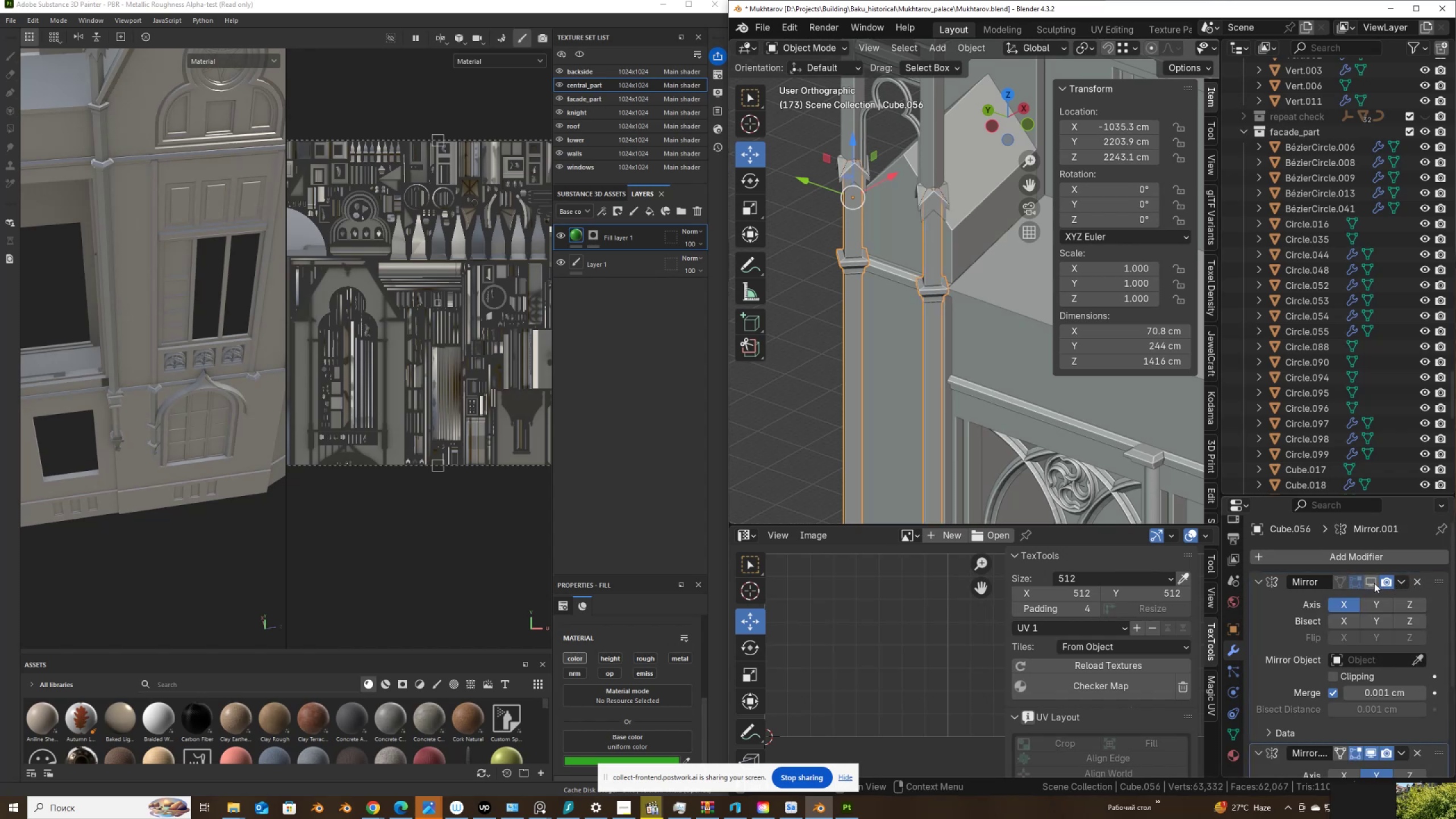 
left_click([1420, 582])
 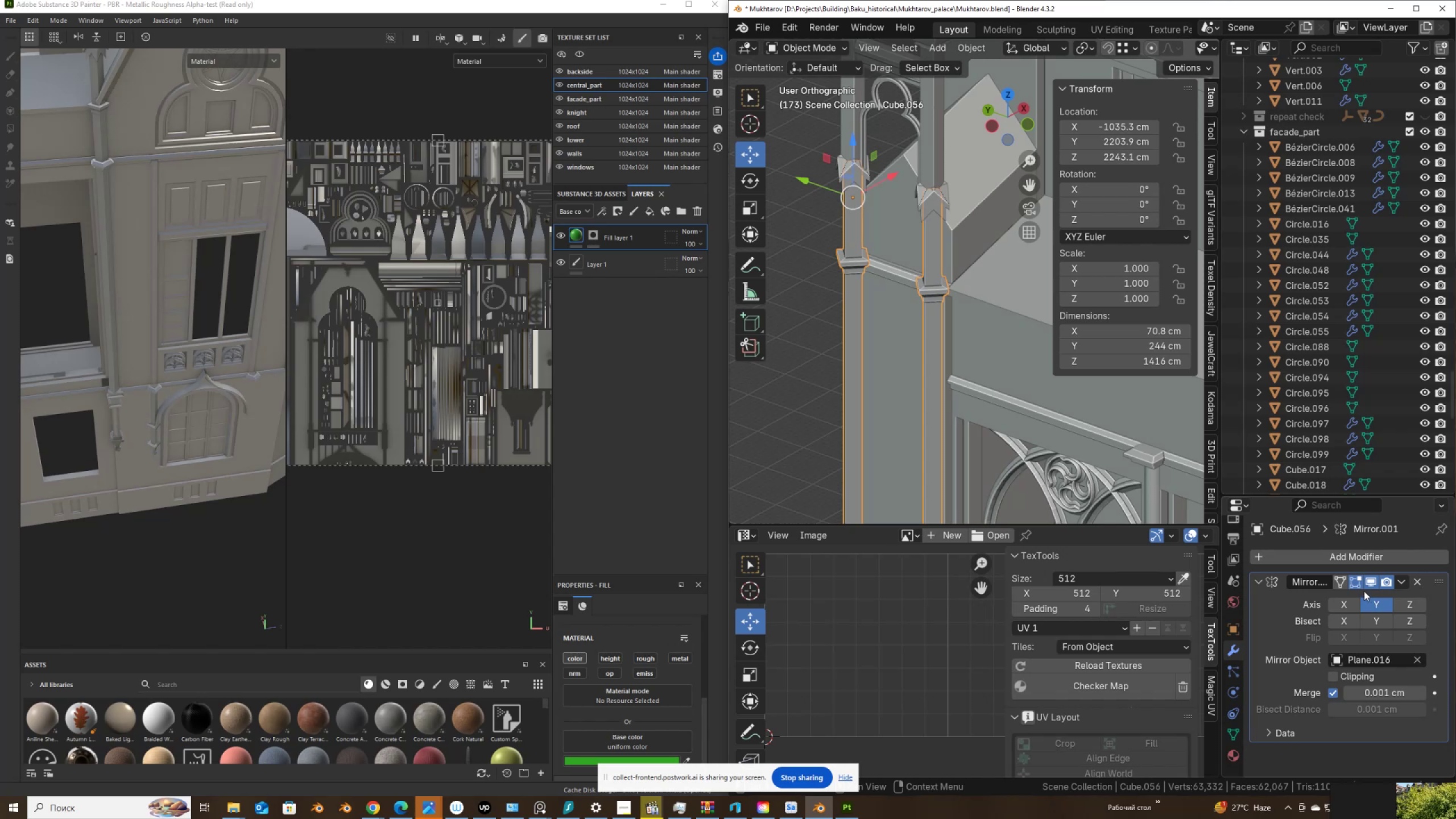 
left_click([1374, 581])
 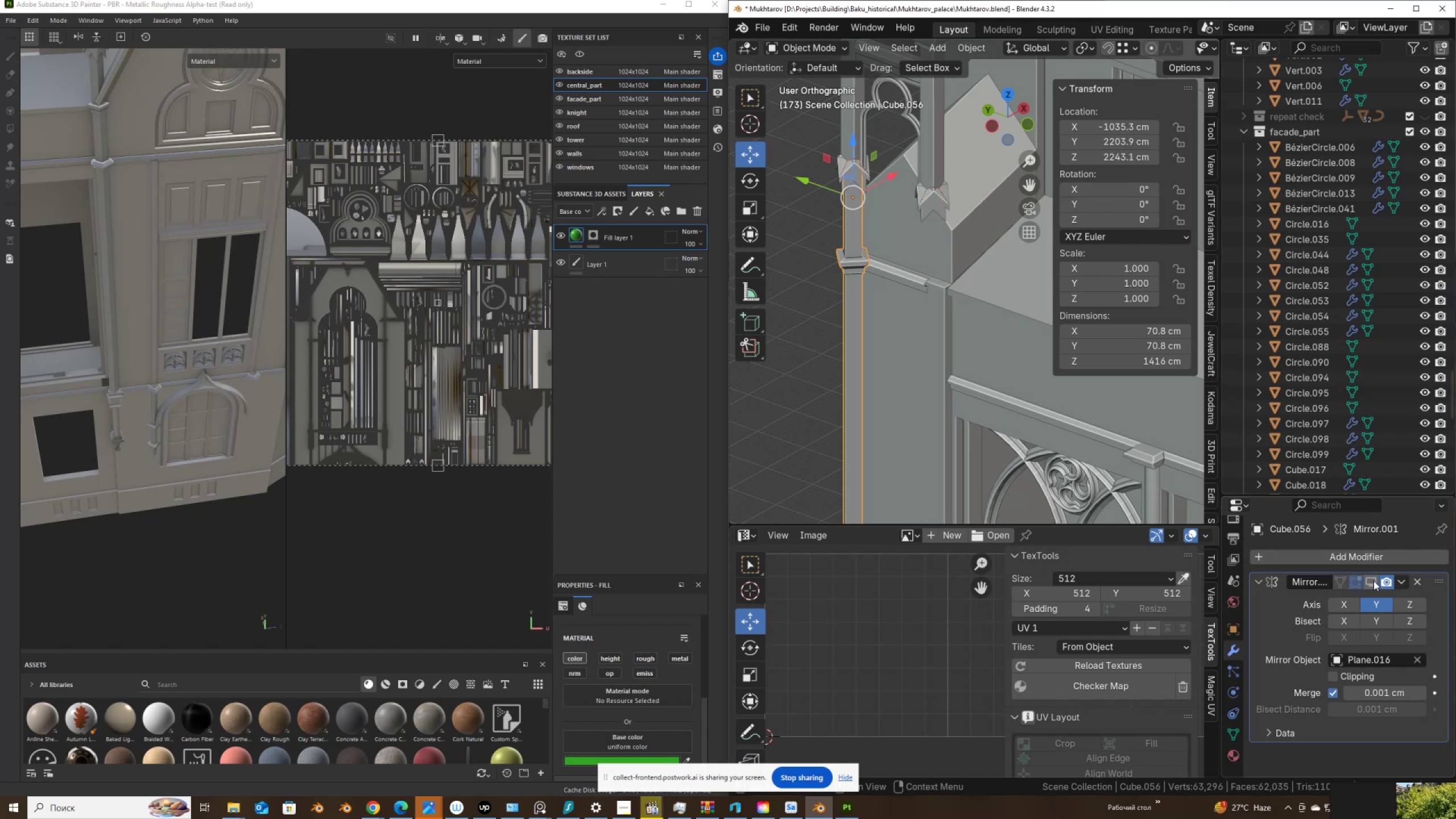 
left_click([1374, 581])
 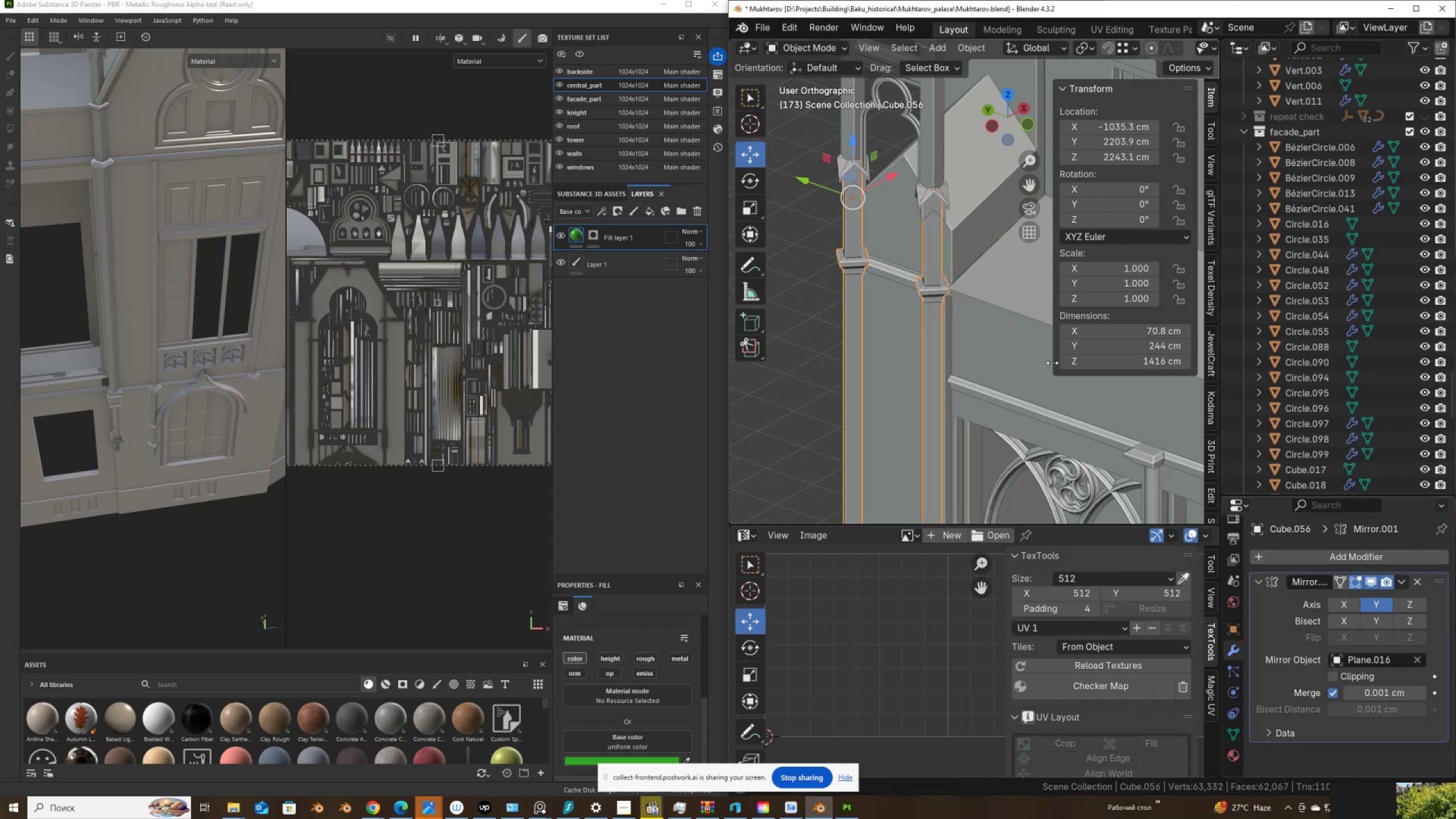 
scroll: coordinate [143, 281], scroll_direction: down, amount: 10.0
 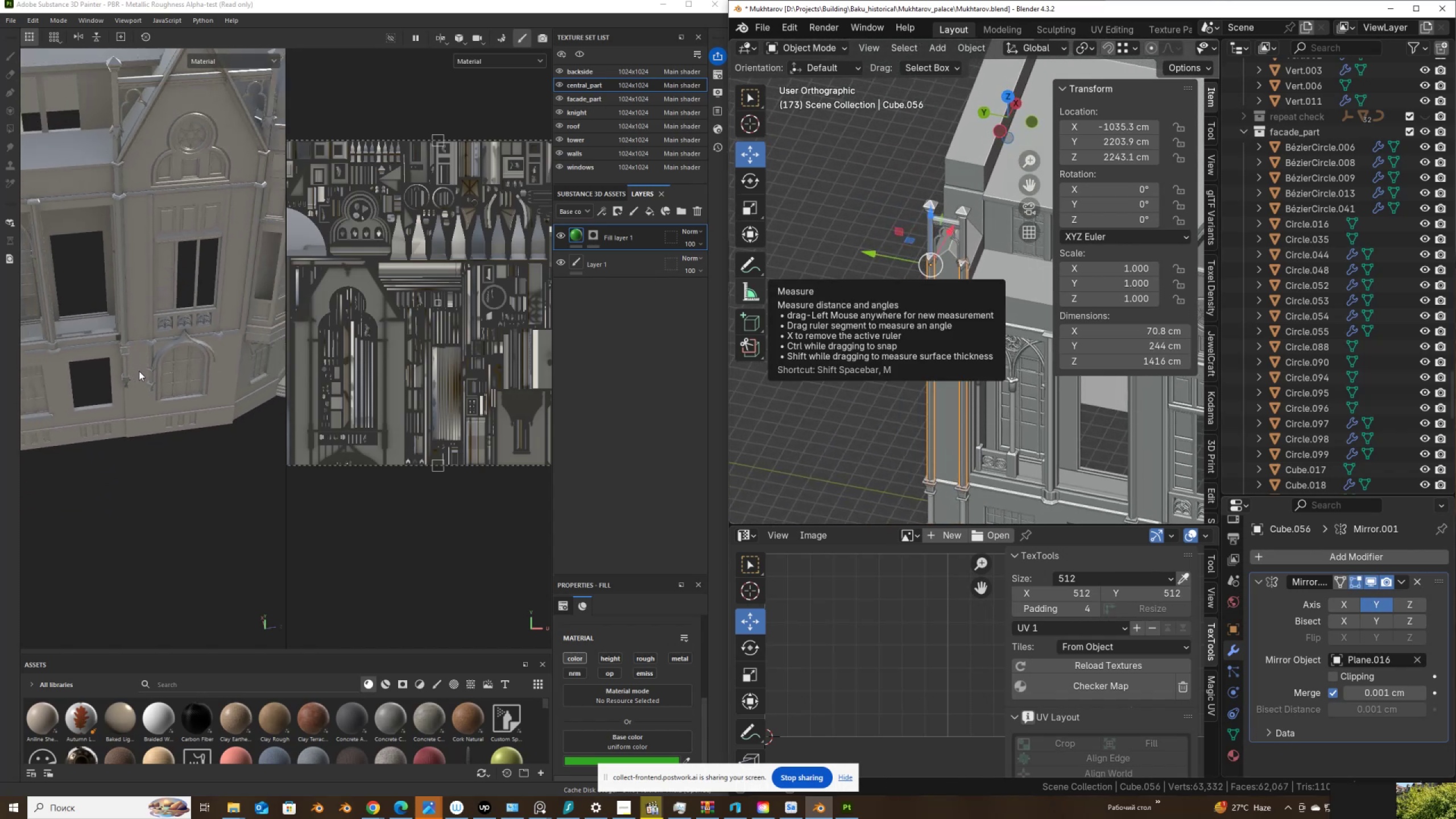 
hold_key(key=AltLeft, duration=1.53)
left_click_drag(start_coordinate=[148, 385], to_coordinate=[158, 373])
 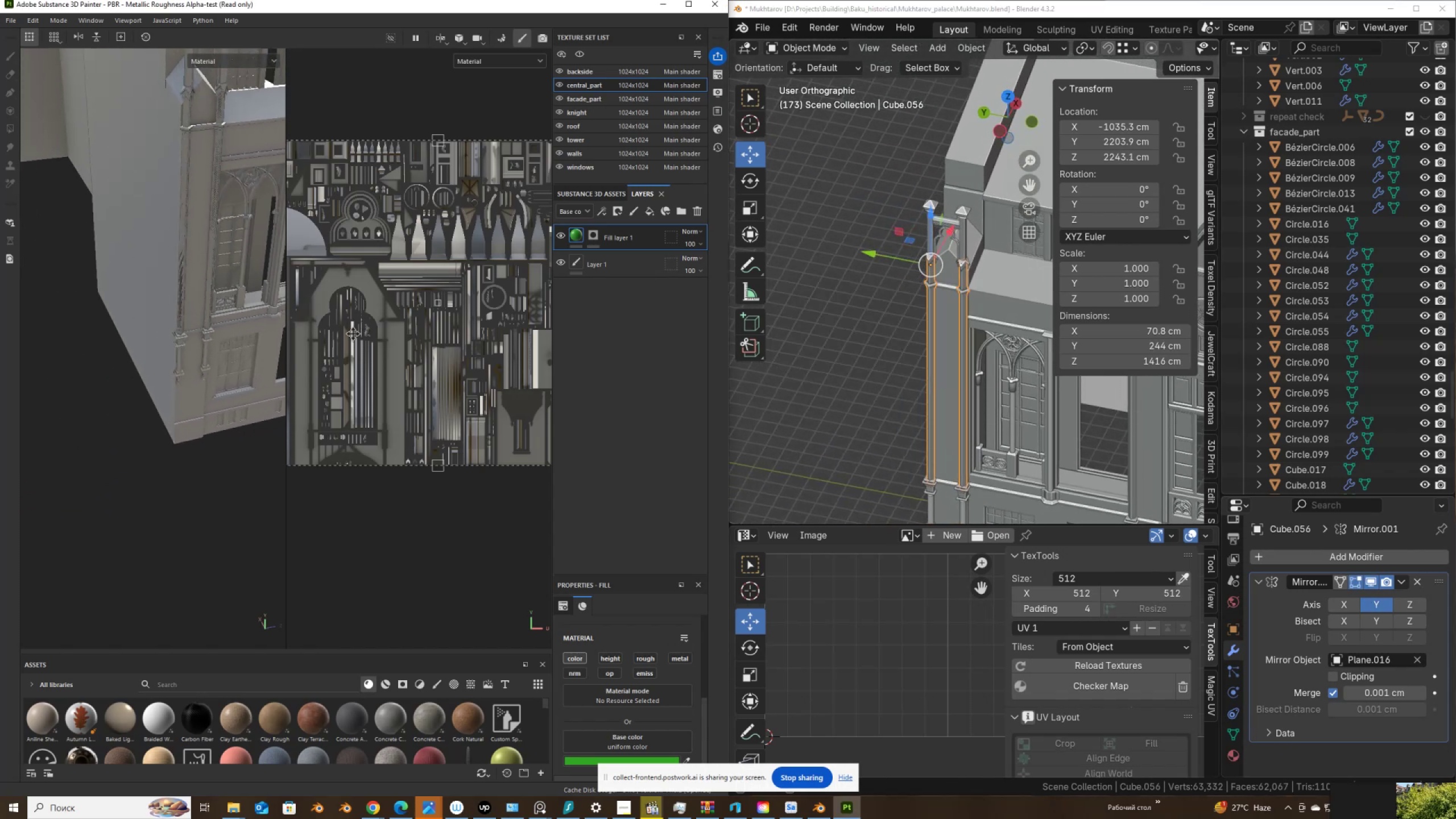 
key(Alt+AltLeft)
 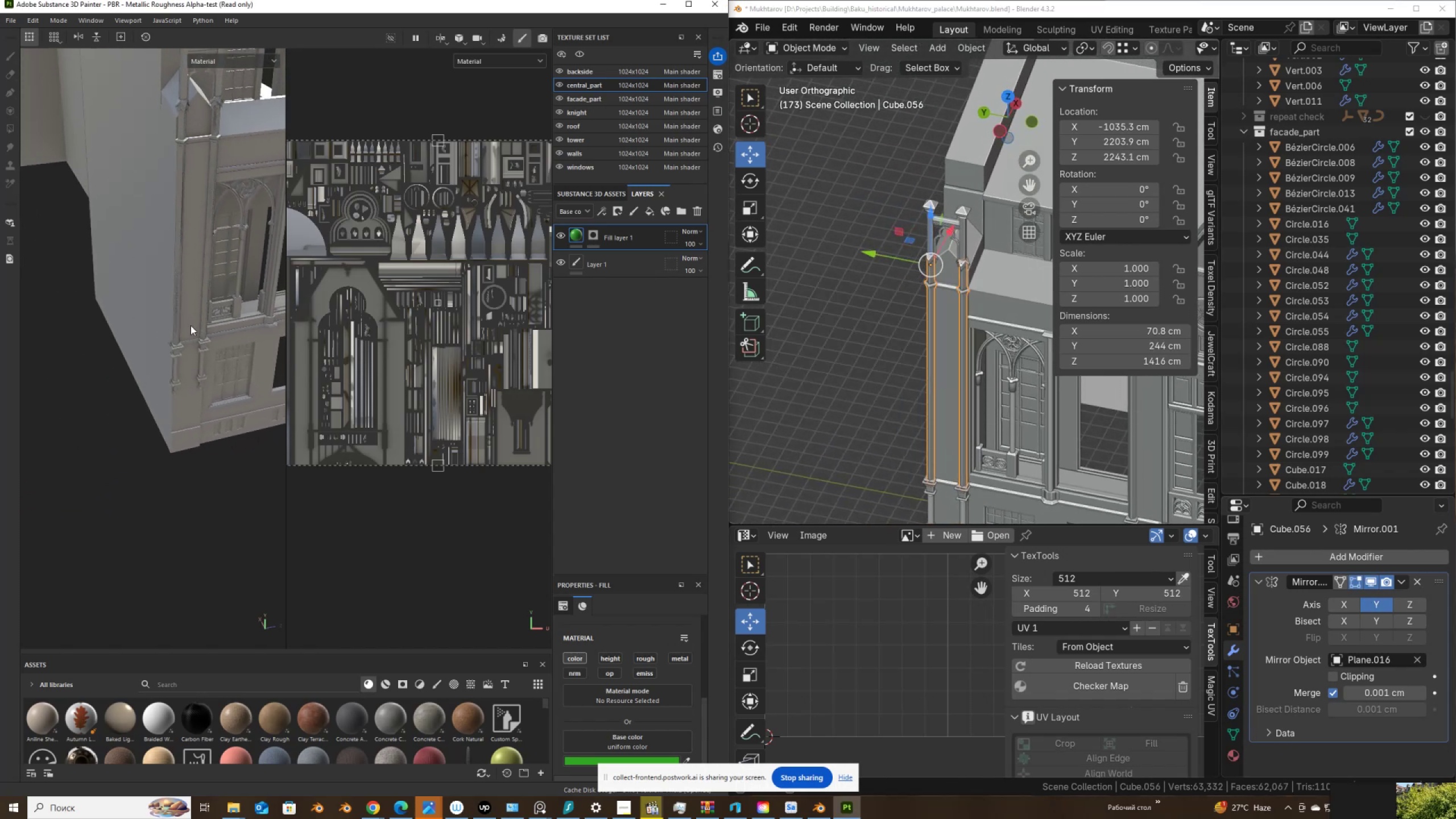 
scroll: coordinate [191, 325], scroll_direction: up, amount: 2.0
 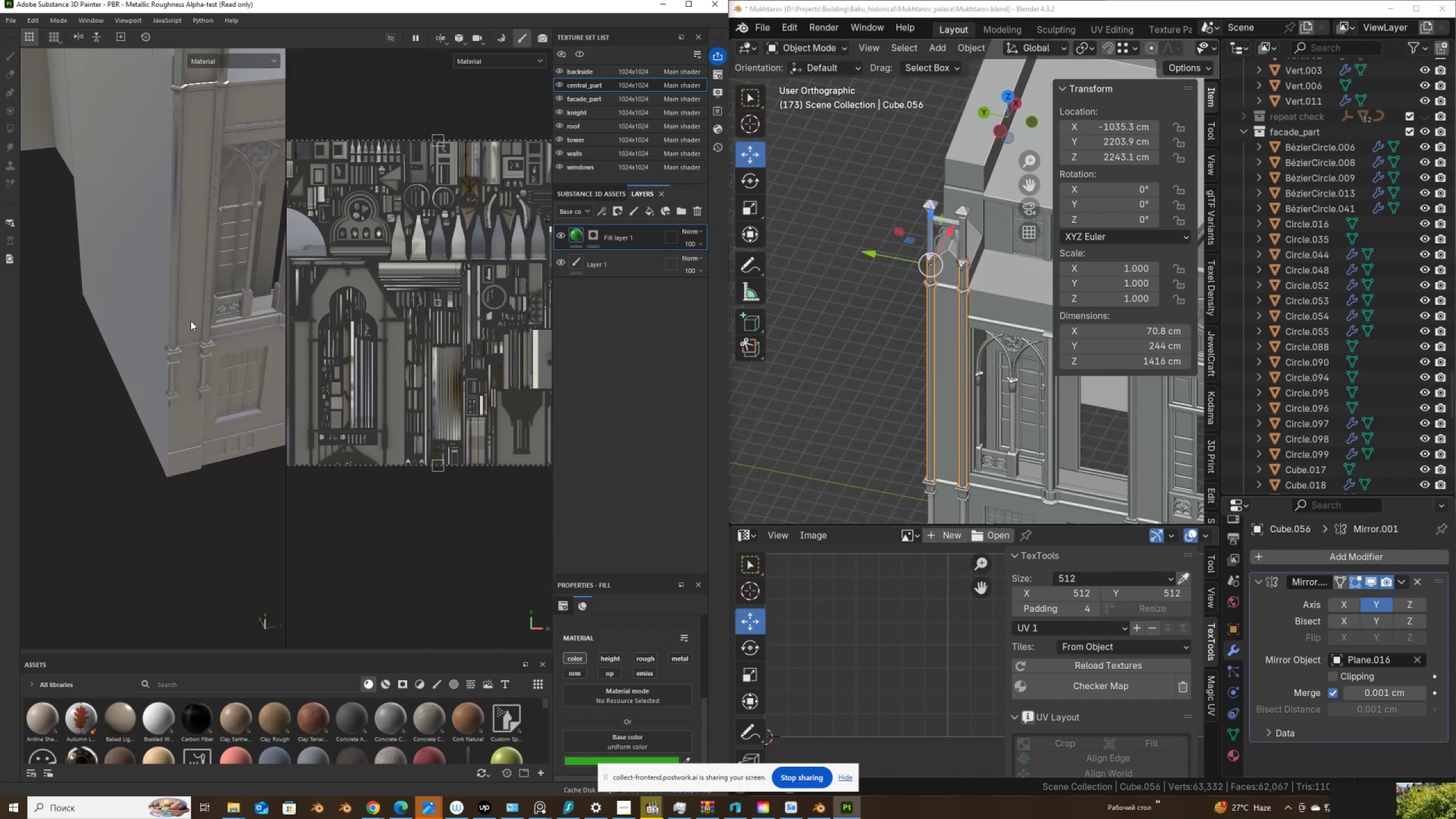 
hold_key(key=AltLeft, duration=1.5)
left_click_drag(start_coordinate=[181, 449], to_coordinate=[152, 416])
 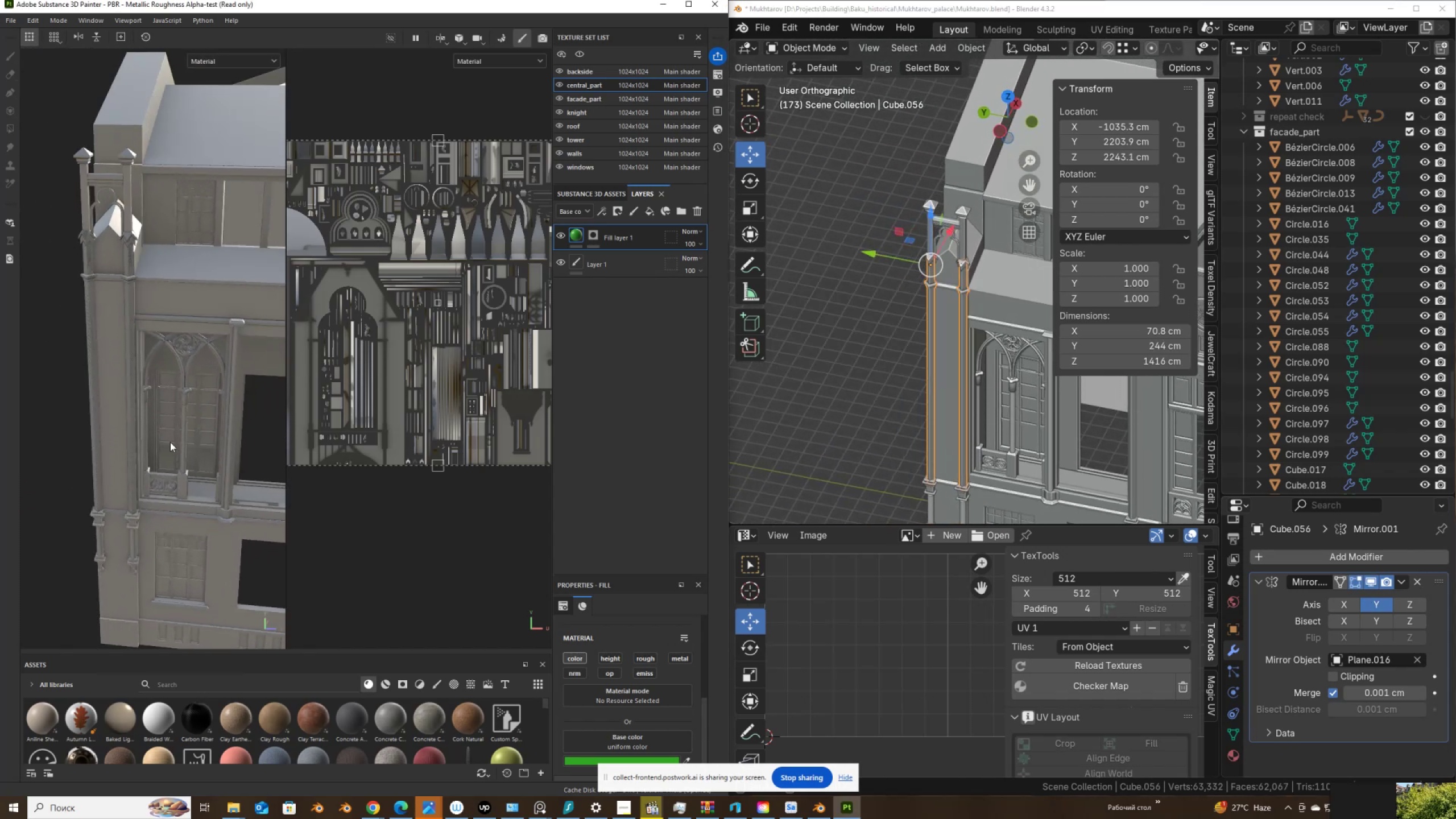 
hold_key(key=AltLeft, duration=0.33)
scroll: coordinate [197, 421], scroll_direction: up, amount: 6.0
 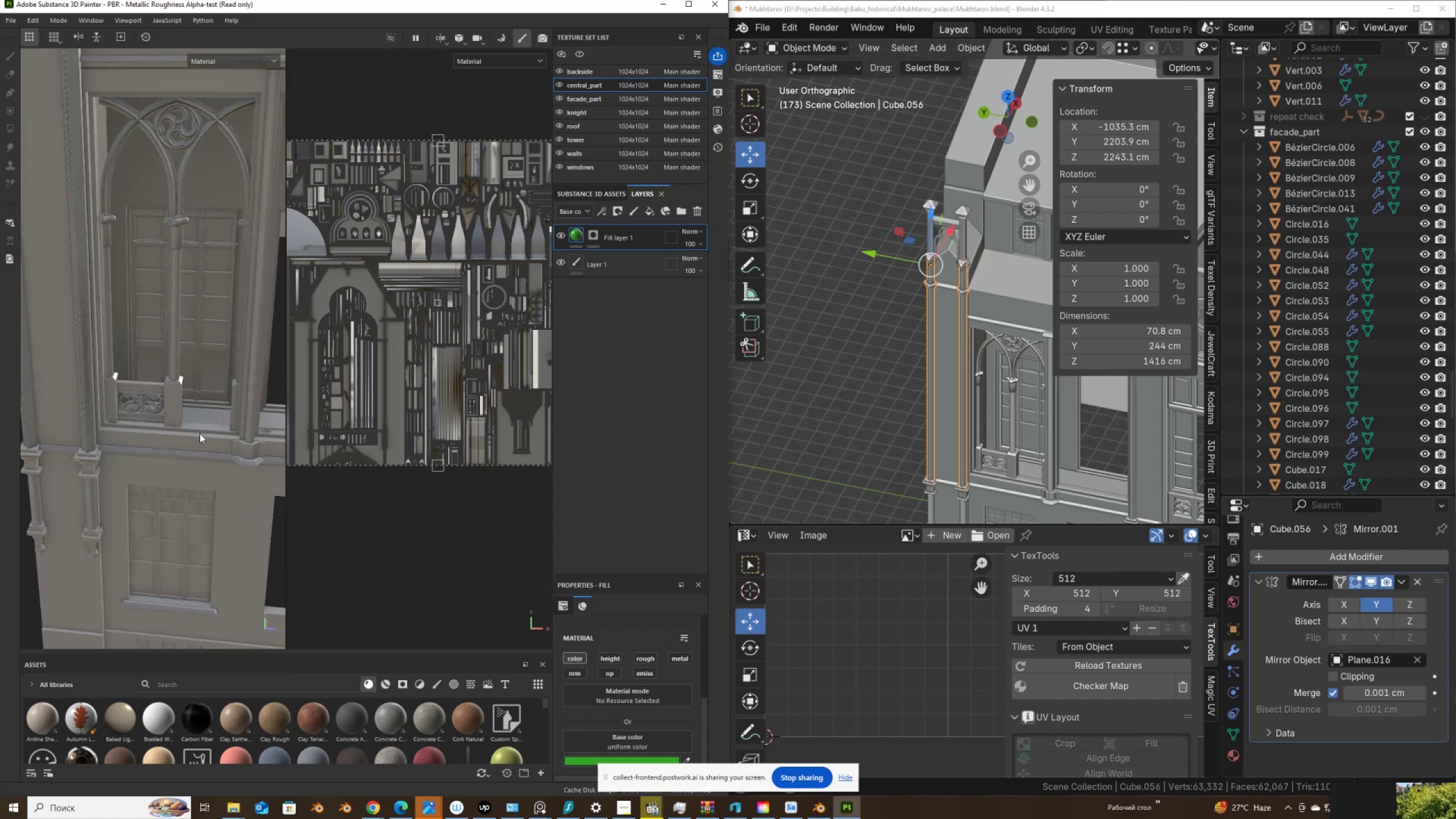 
hold_key(key=AltLeft, duration=1.53)
left_click_drag(start_coordinate=[217, 470], to_coordinate=[231, 487])
 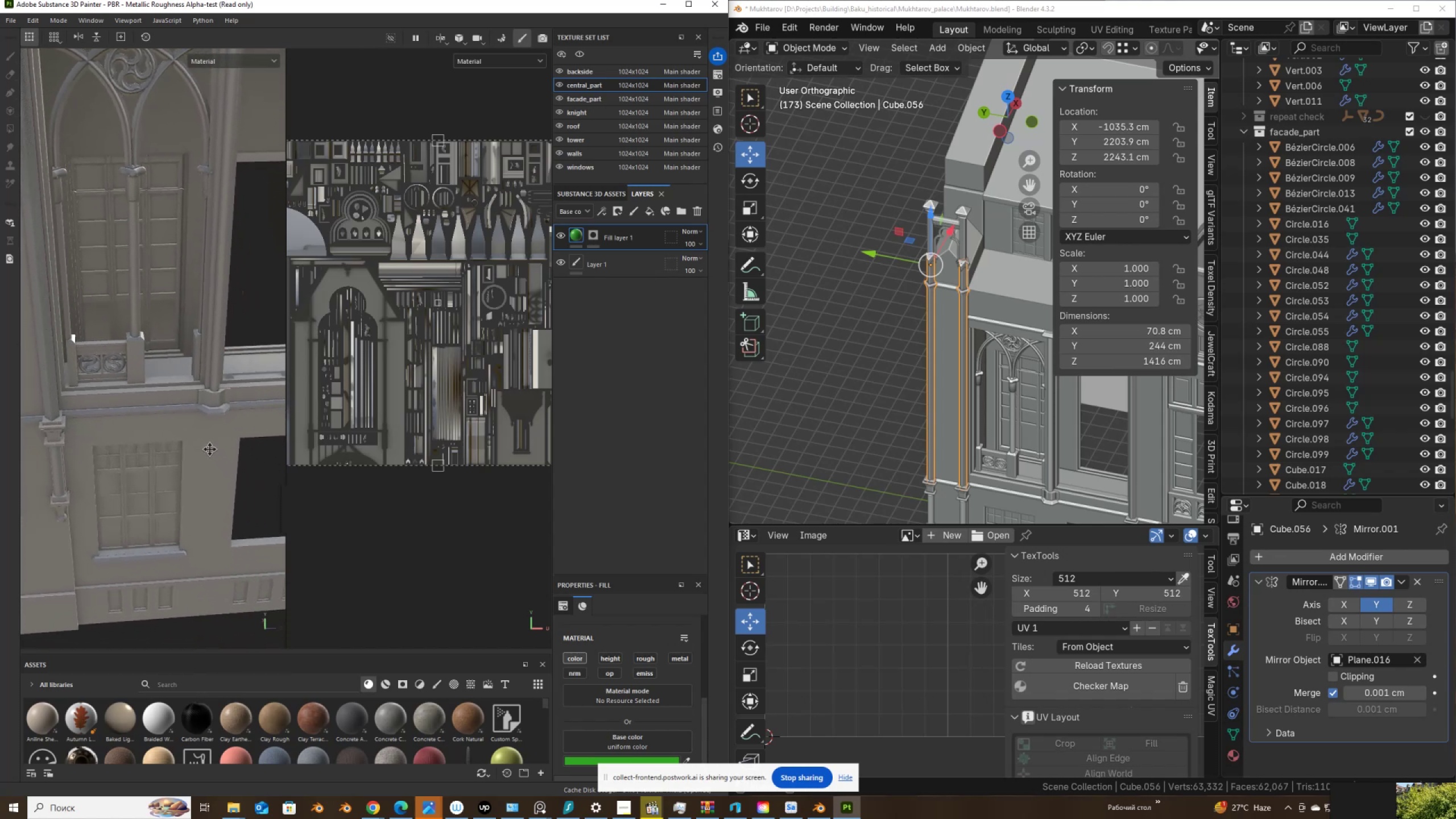 
hold_key(key=AltLeft, duration=1.51)
left_click_drag(start_coordinate=[210, 449], to_coordinate=[197, 440])
 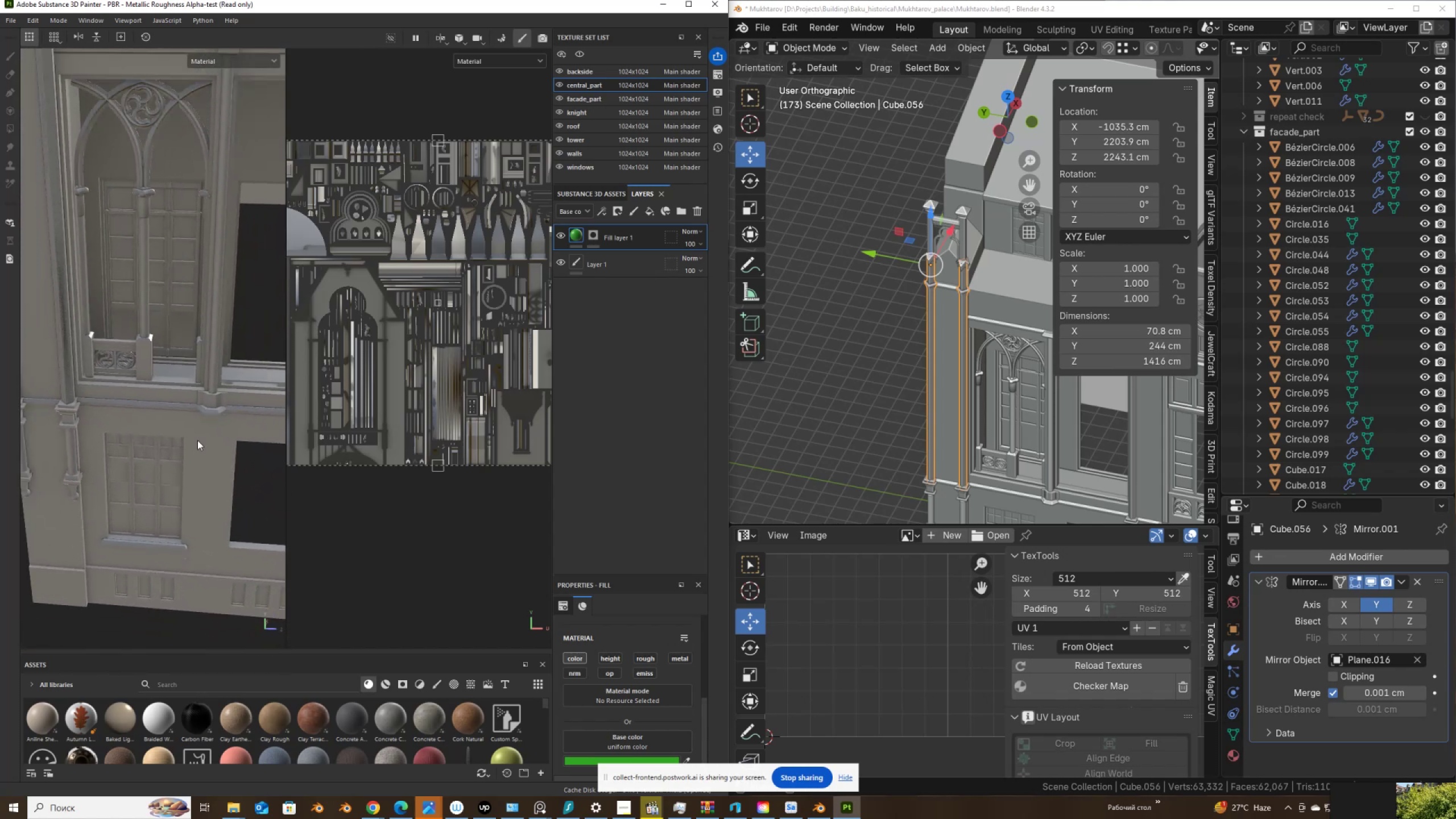 
hold_key(key=AltLeft, duration=1.52)
 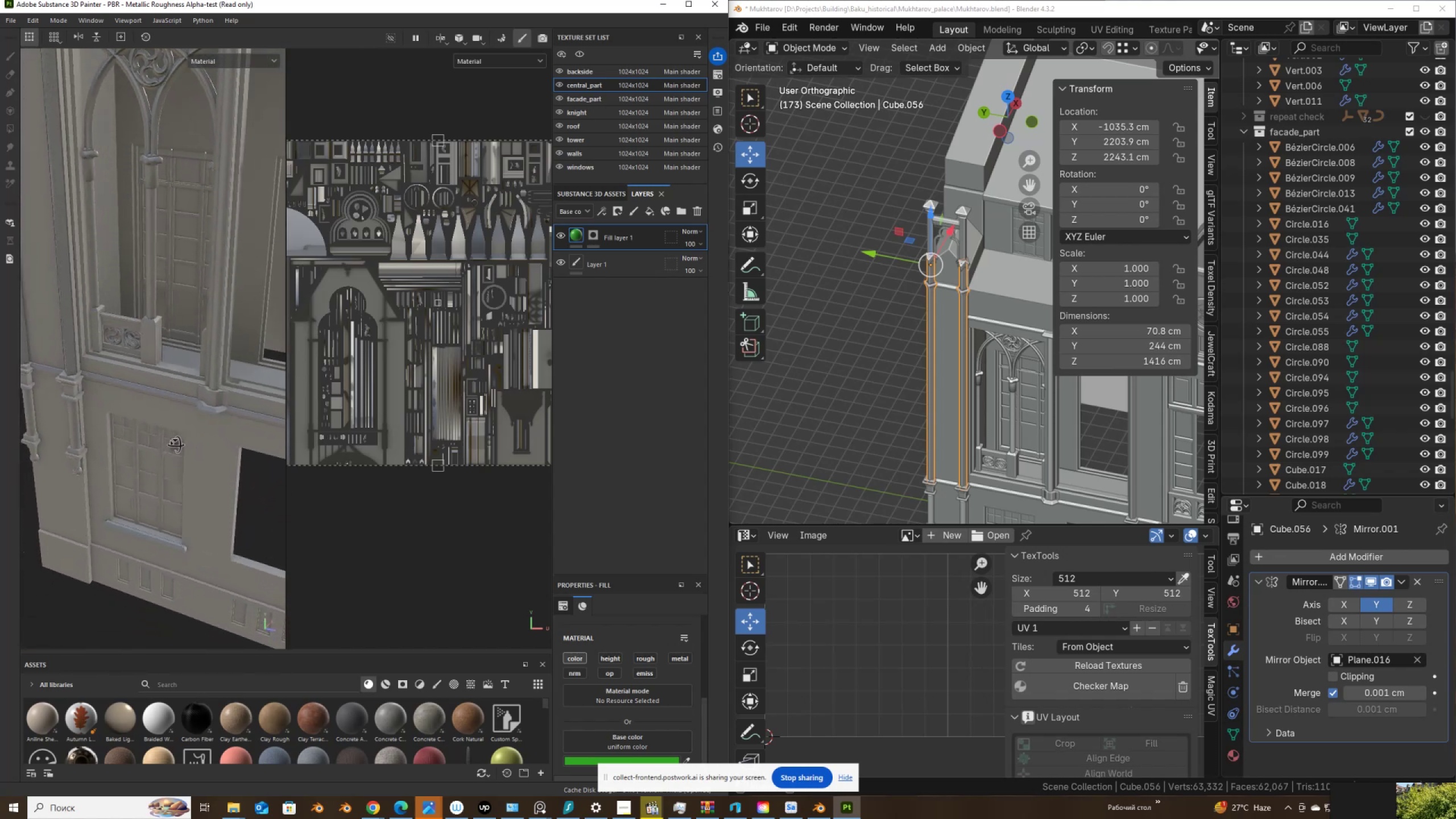 
hold_key(key=AltLeft, duration=1.12)
 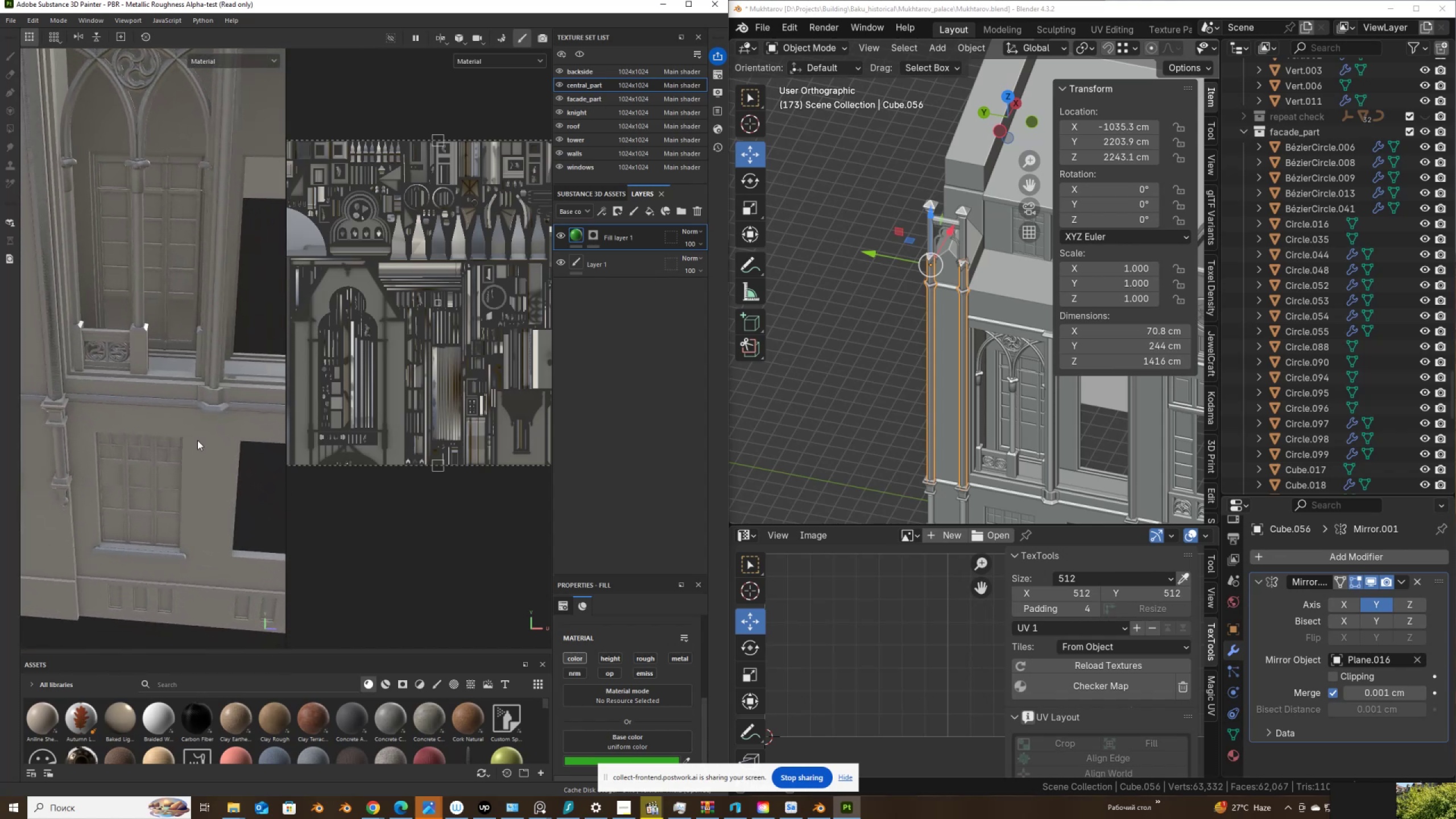 
scroll: coordinate [197, 440], scroll_direction: down, amount: 2.0
 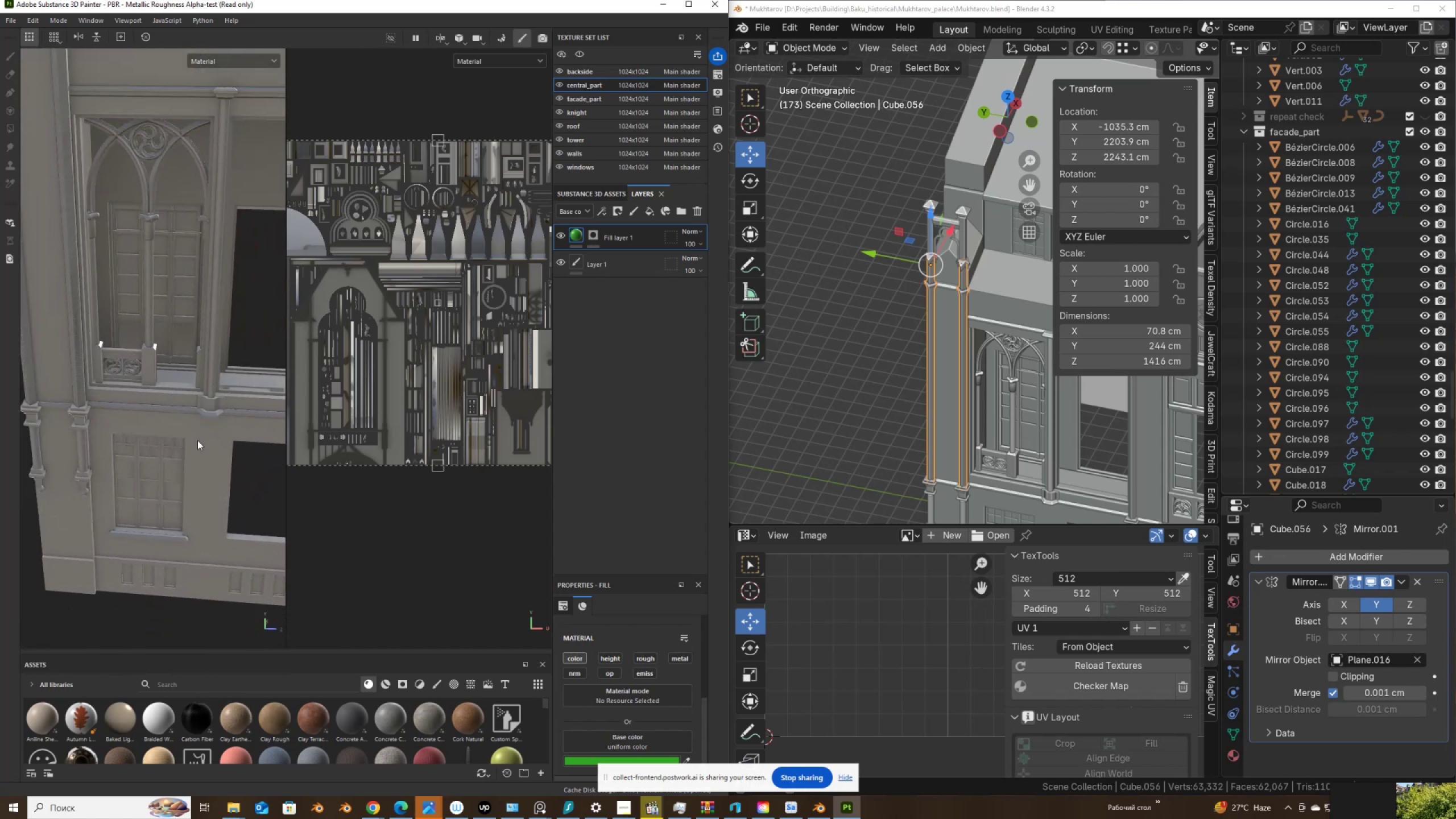 
hold_key(key=AltLeft, duration=1.5)
left_click_drag(start_coordinate=[260, 523], to_coordinate=[256, 515])
 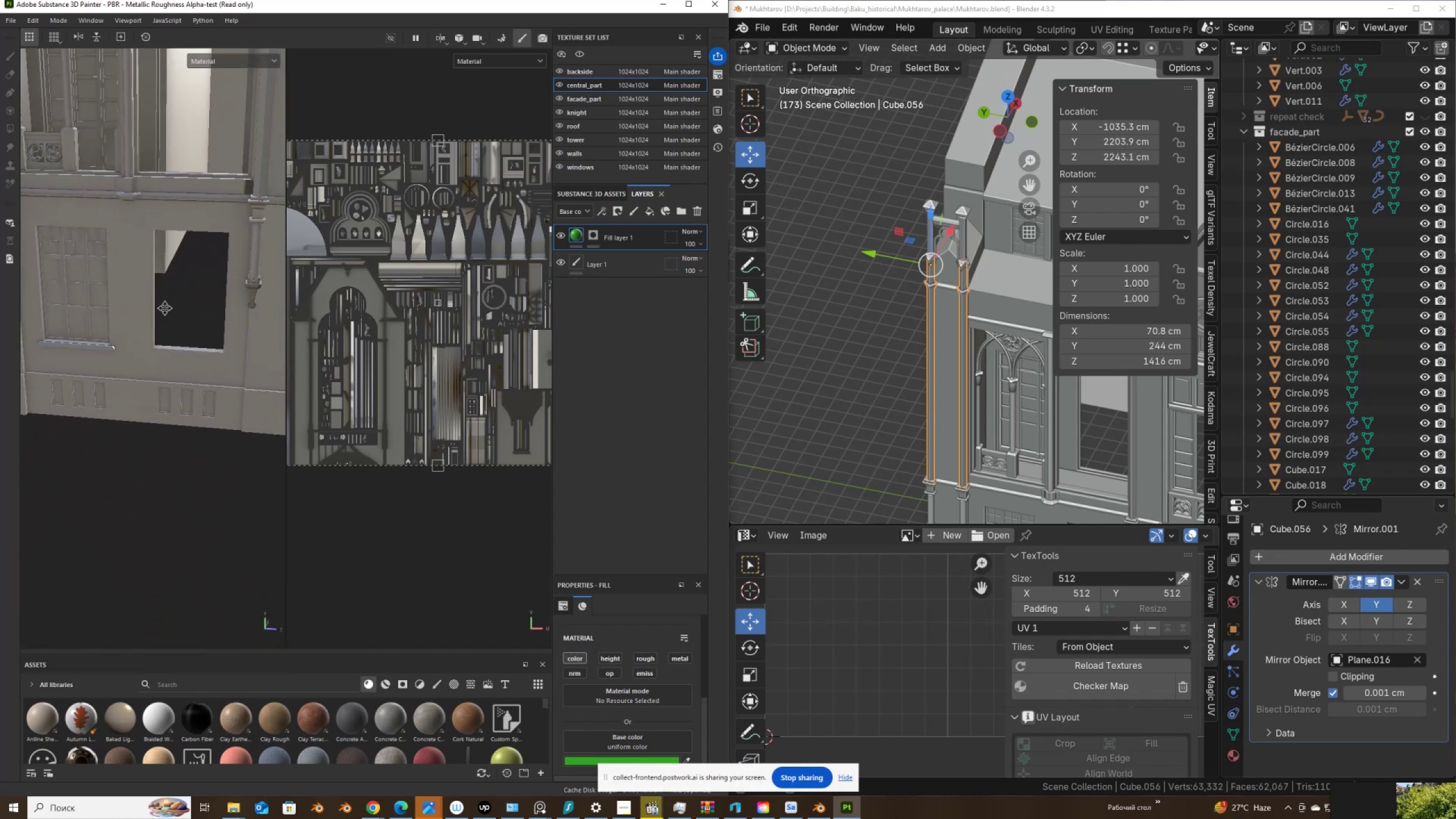 
hold_key(key=AltLeft, duration=1.13)
 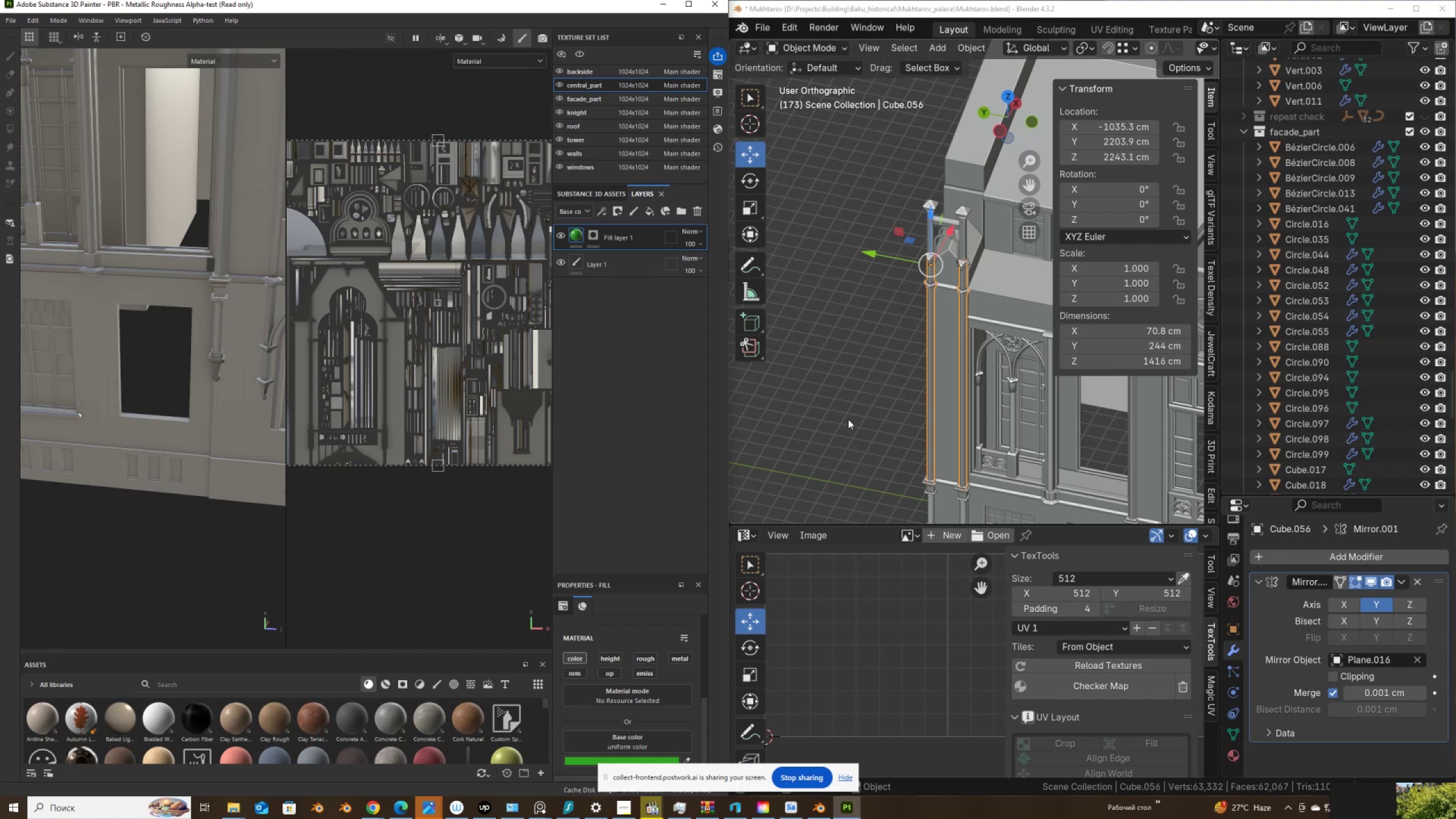 
scroll: coordinate [941, 404], scroll_direction: down, amount: 2.0
 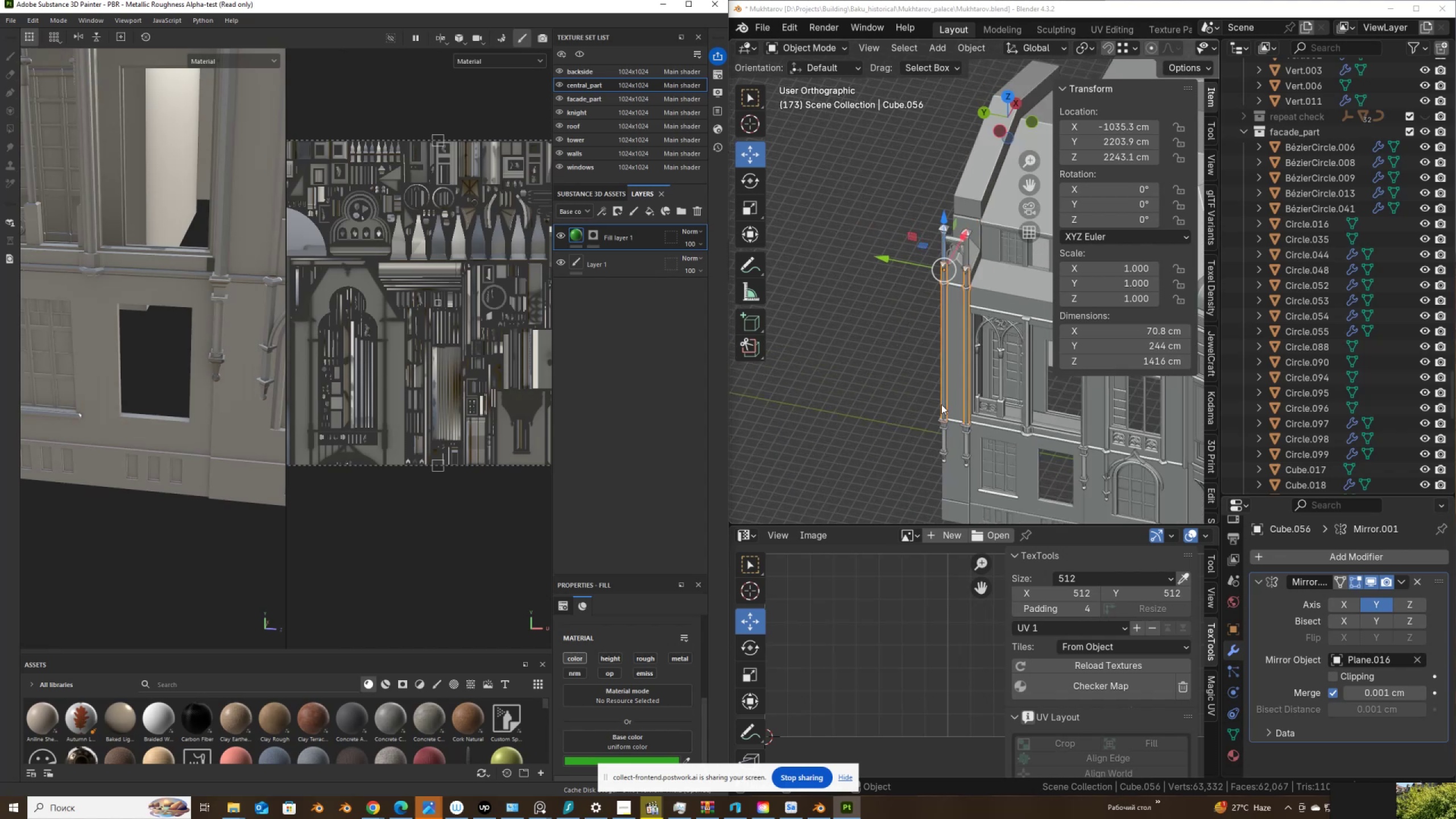 
hold_key(key=ShiftLeft, duration=0.87)
 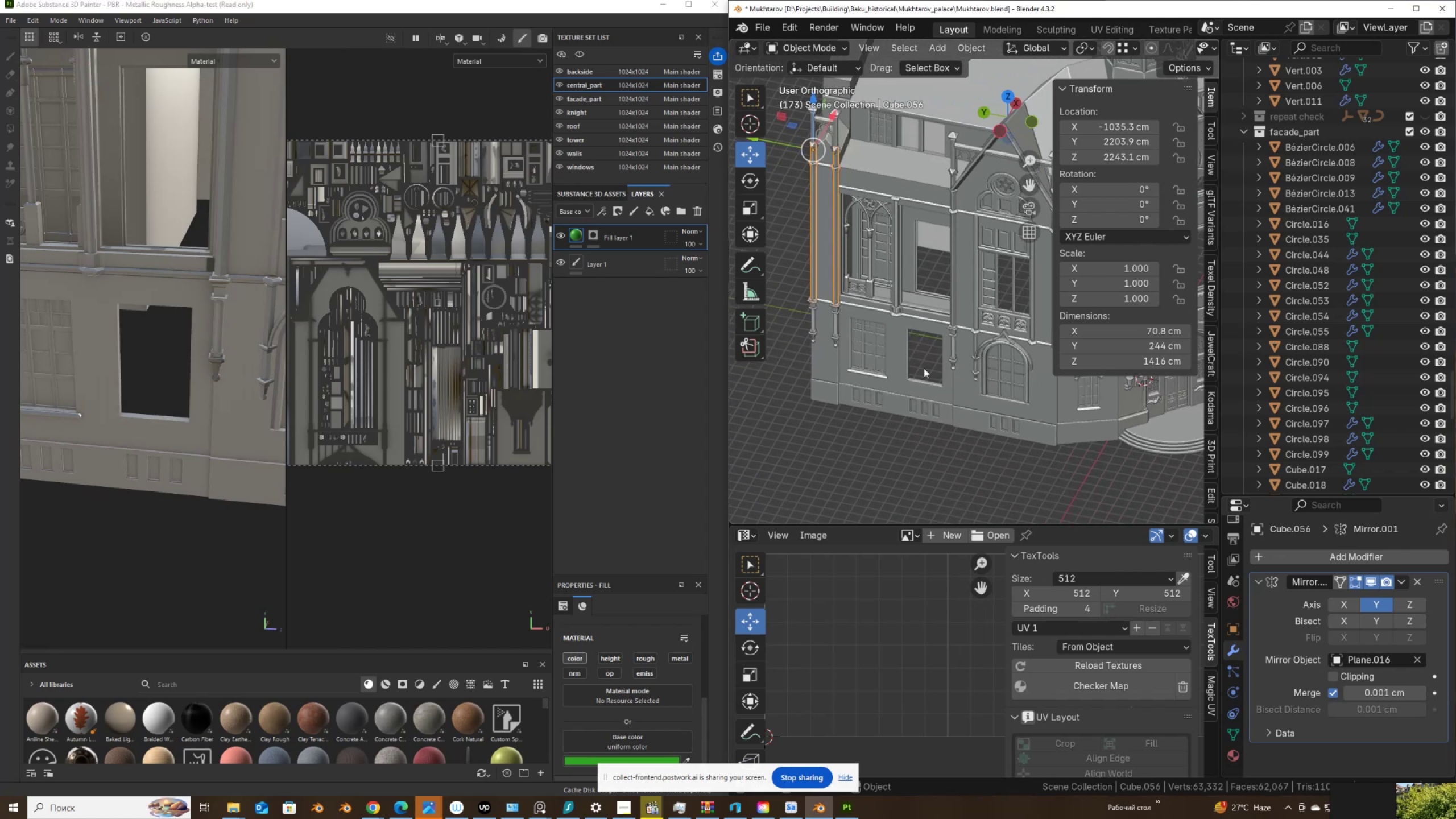 
scroll: coordinate [946, 388], scroll_direction: up, amount: 6.0
 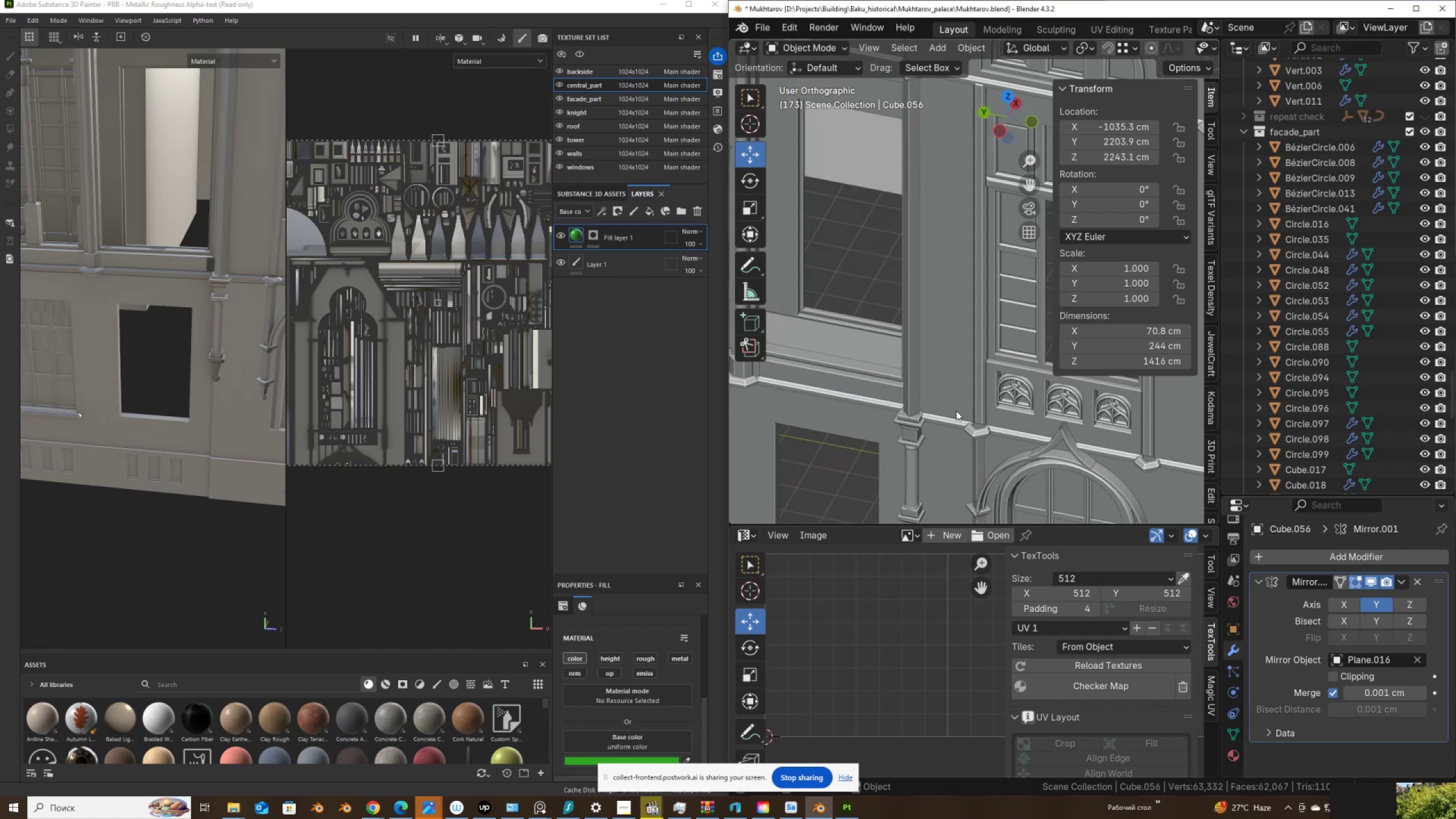 
hold_key(key=ShiftLeft, duration=0.39)
 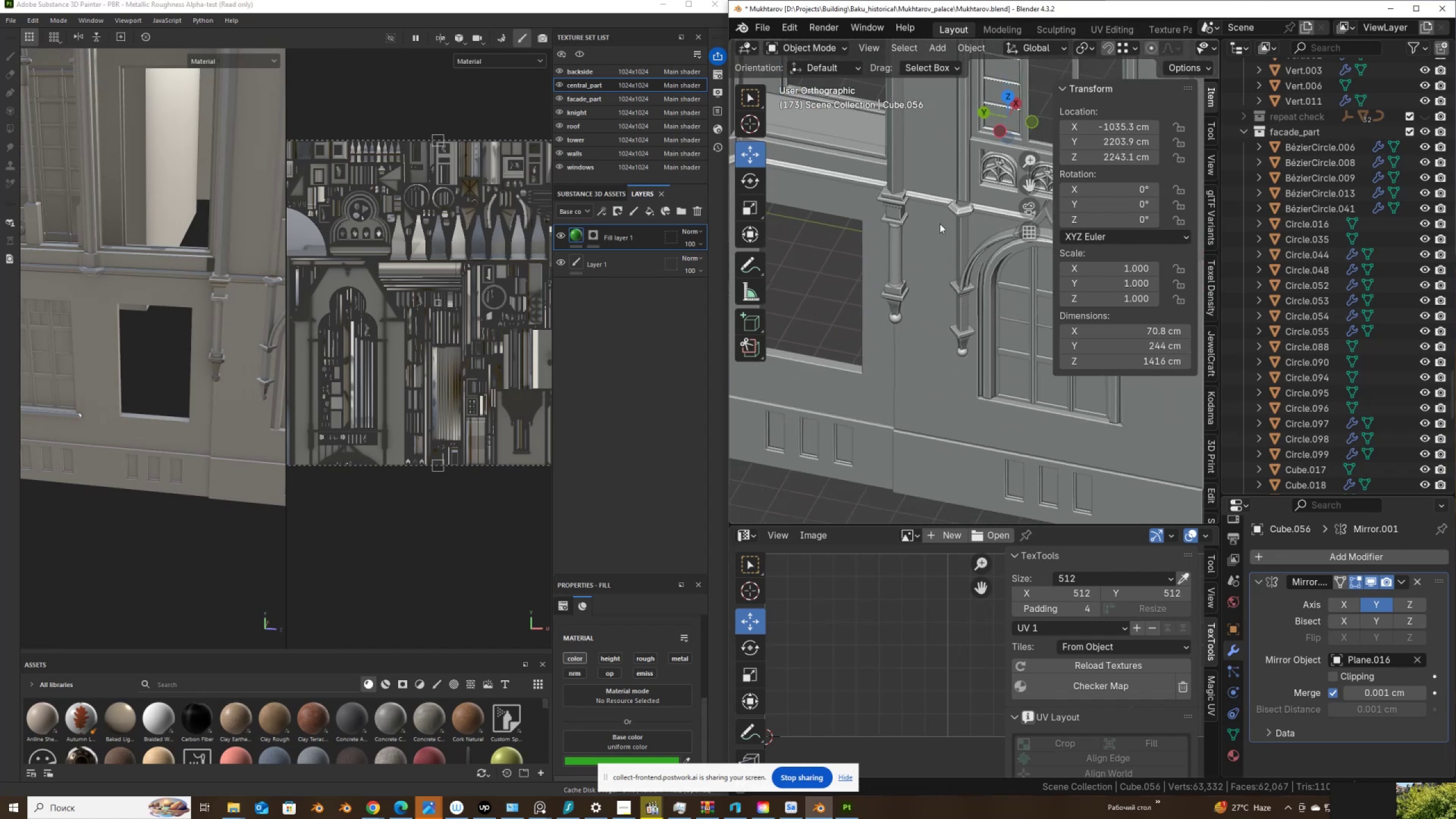 
scroll: coordinate [905, 357], scroll_direction: up, amount: 5.0
 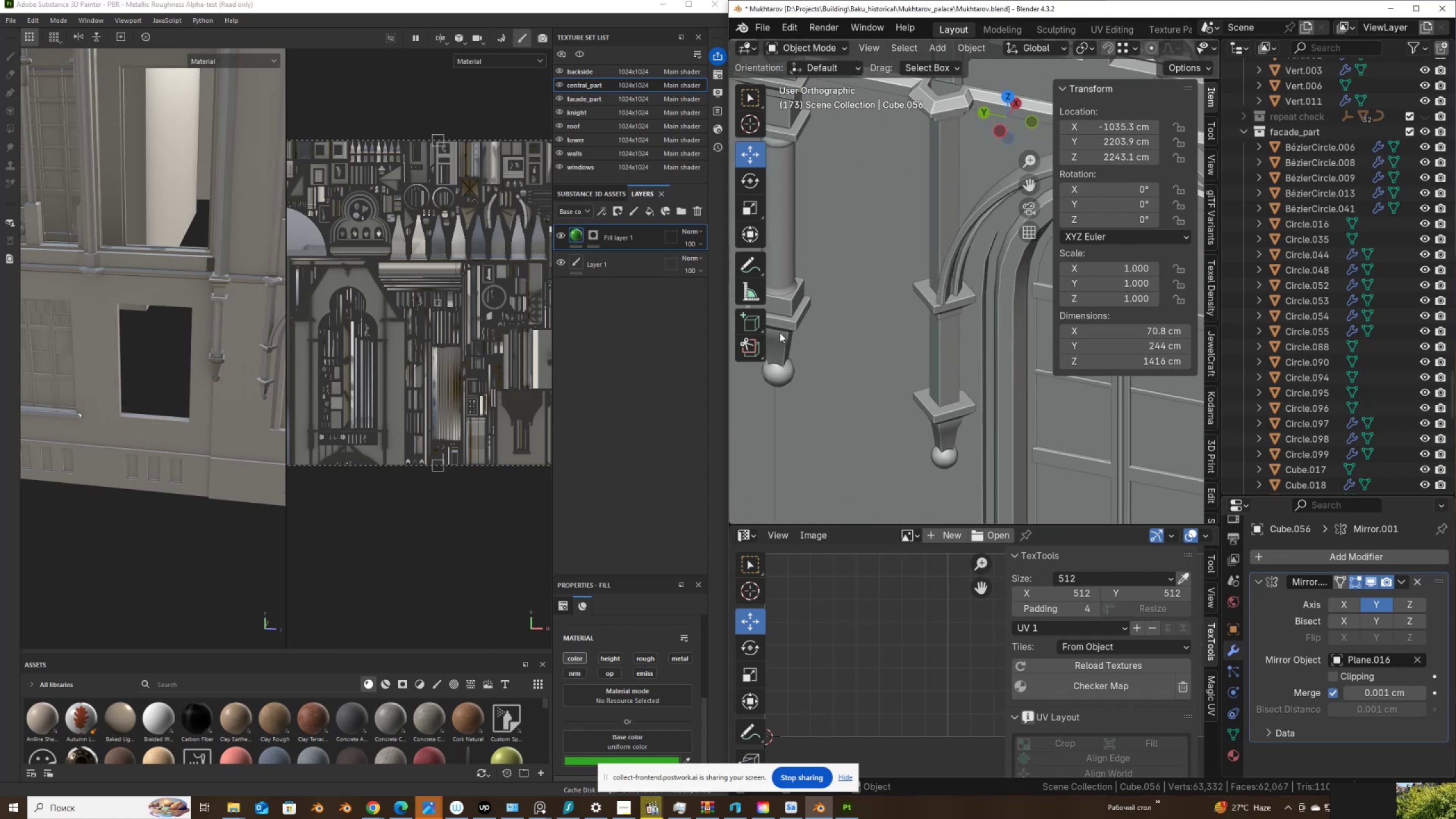 
left_click([780, 333])
 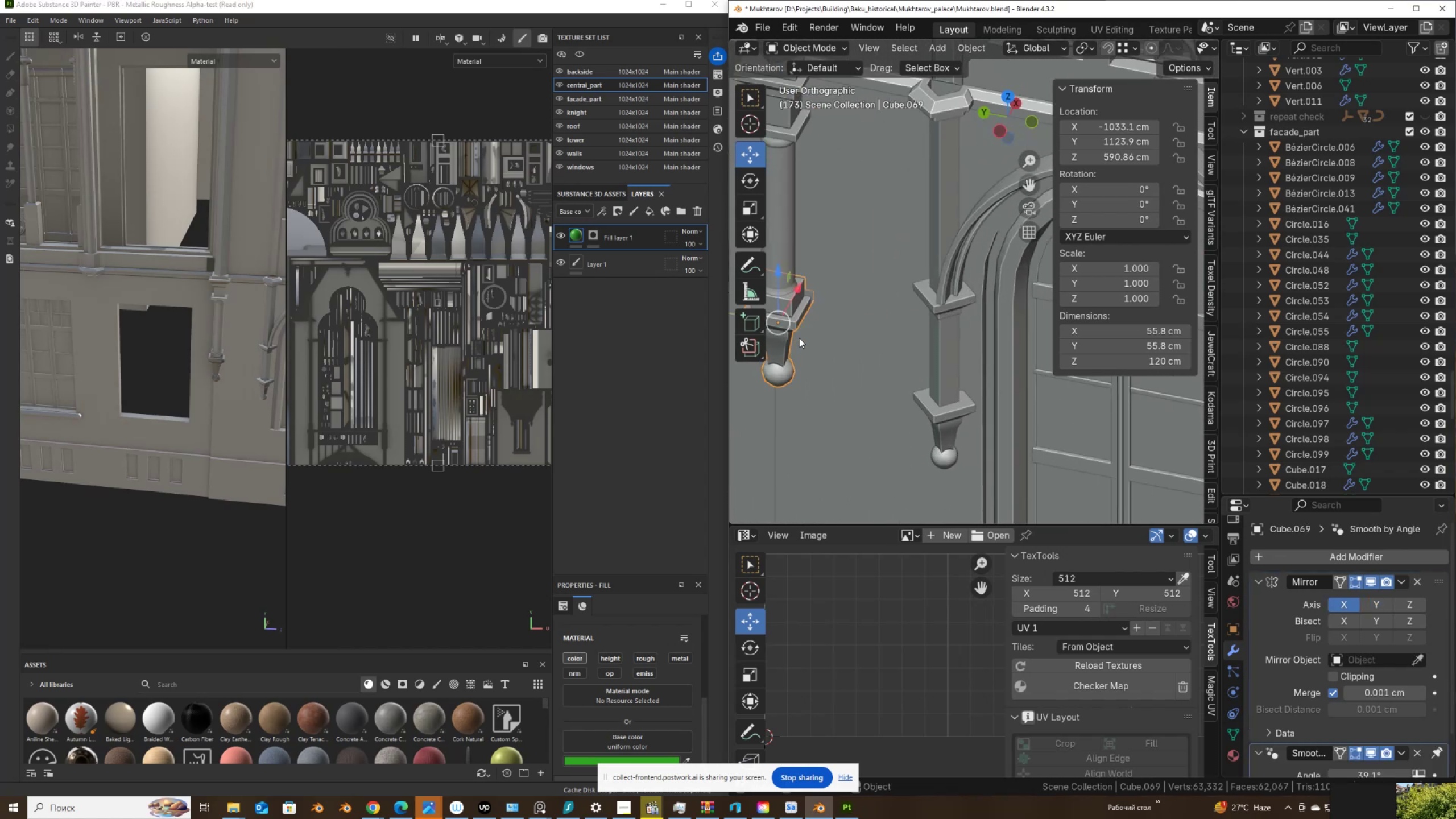 
scroll: coordinate [802, 339], scroll_direction: down, amount: 3.0
 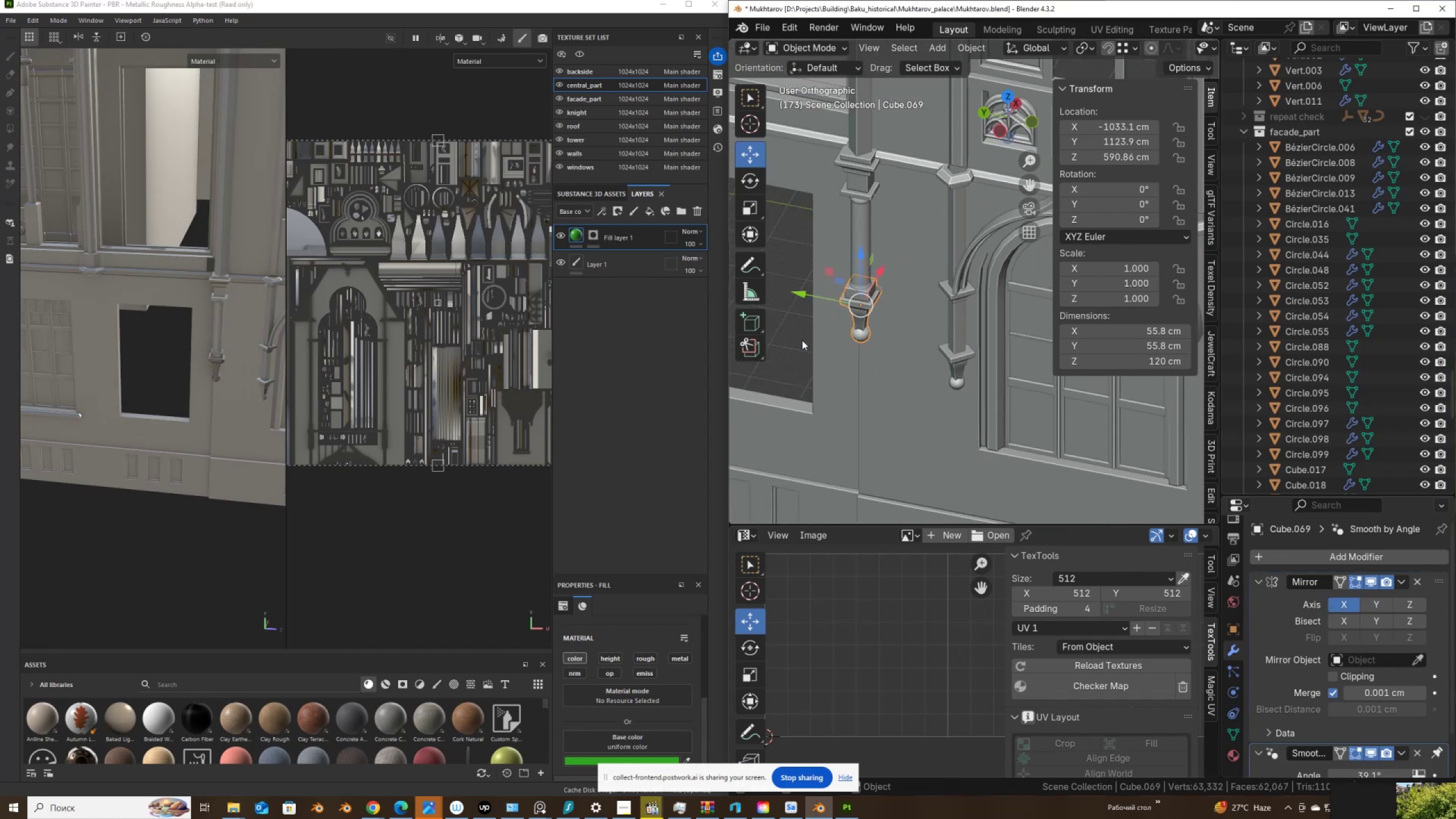 
hold_key(key=ShiftLeft, duration=0.31)
 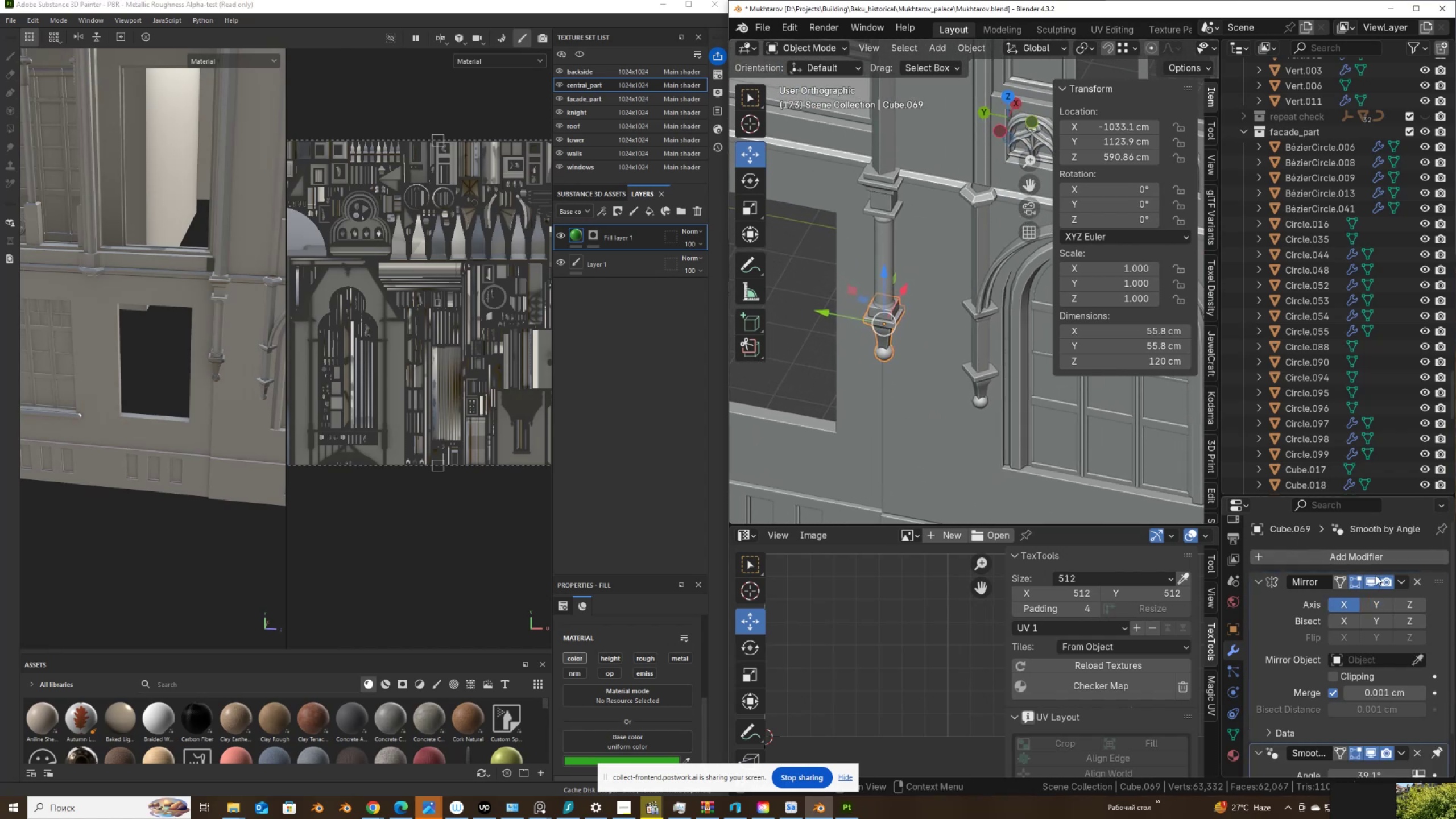 
left_click([1376, 581])
 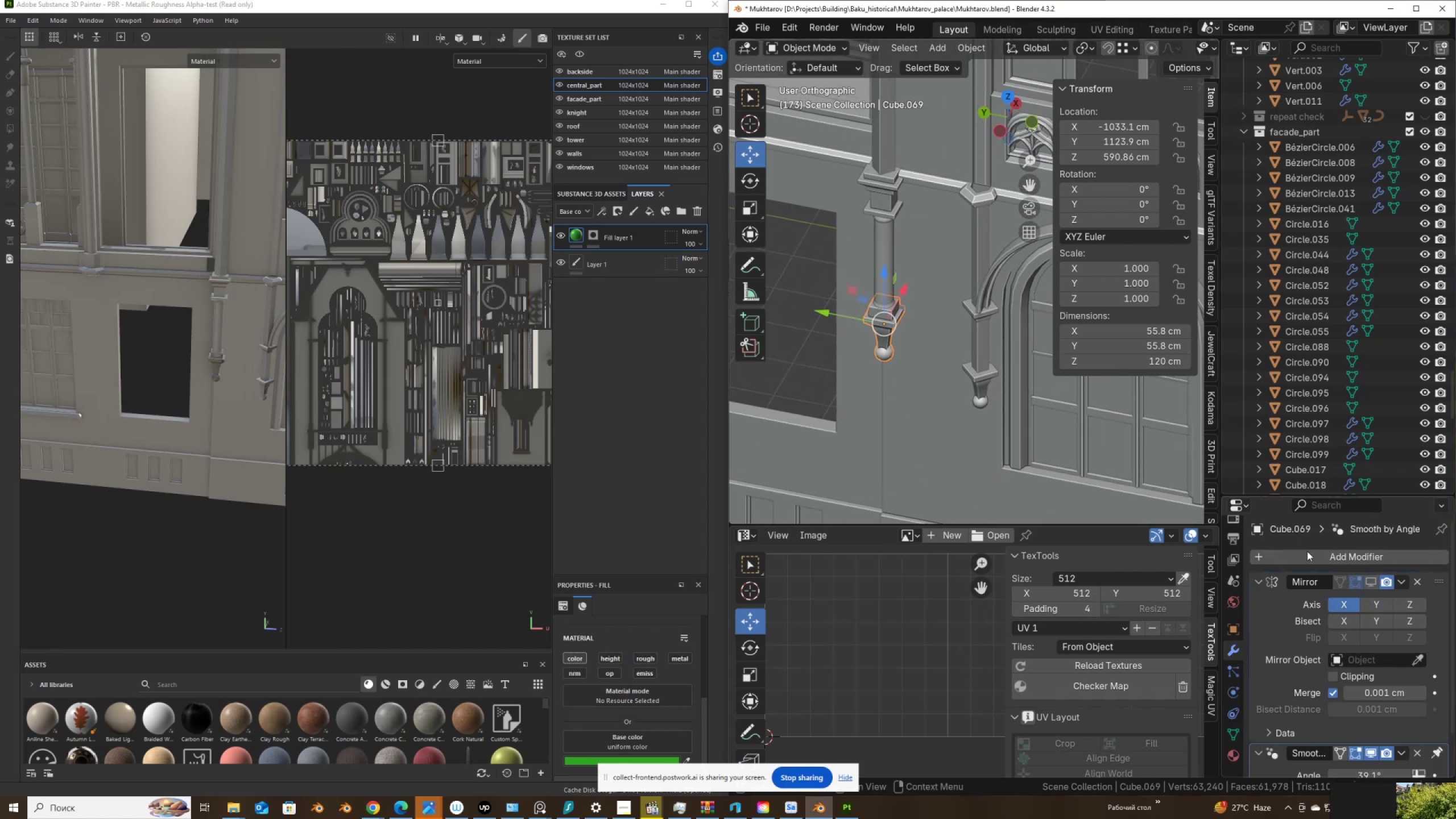 
scroll: coordinate [849, 381], scroll_direction: down, amount: 6.0
 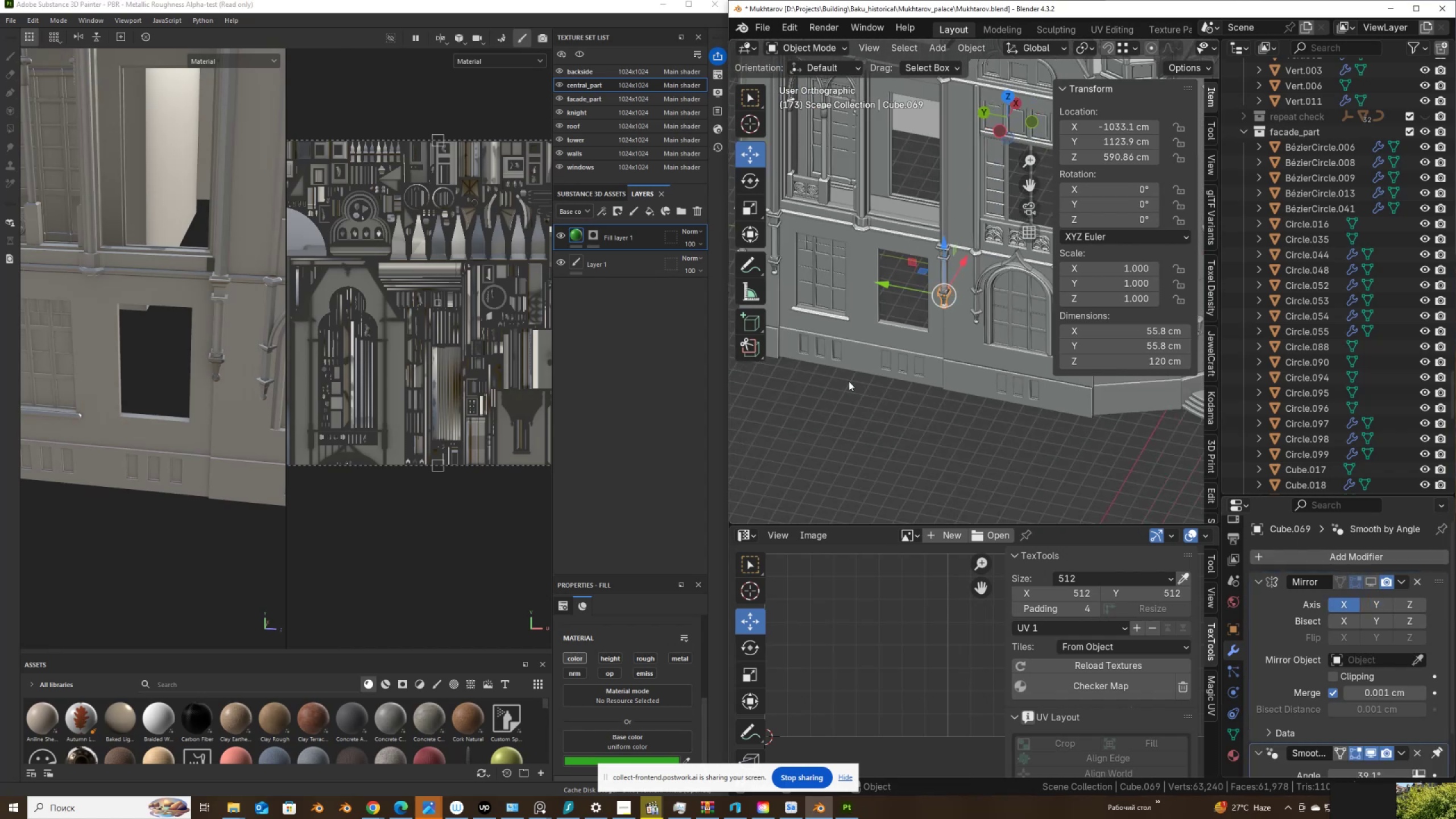 
hold_key(key=ShiftLeft, duration=0.59)
 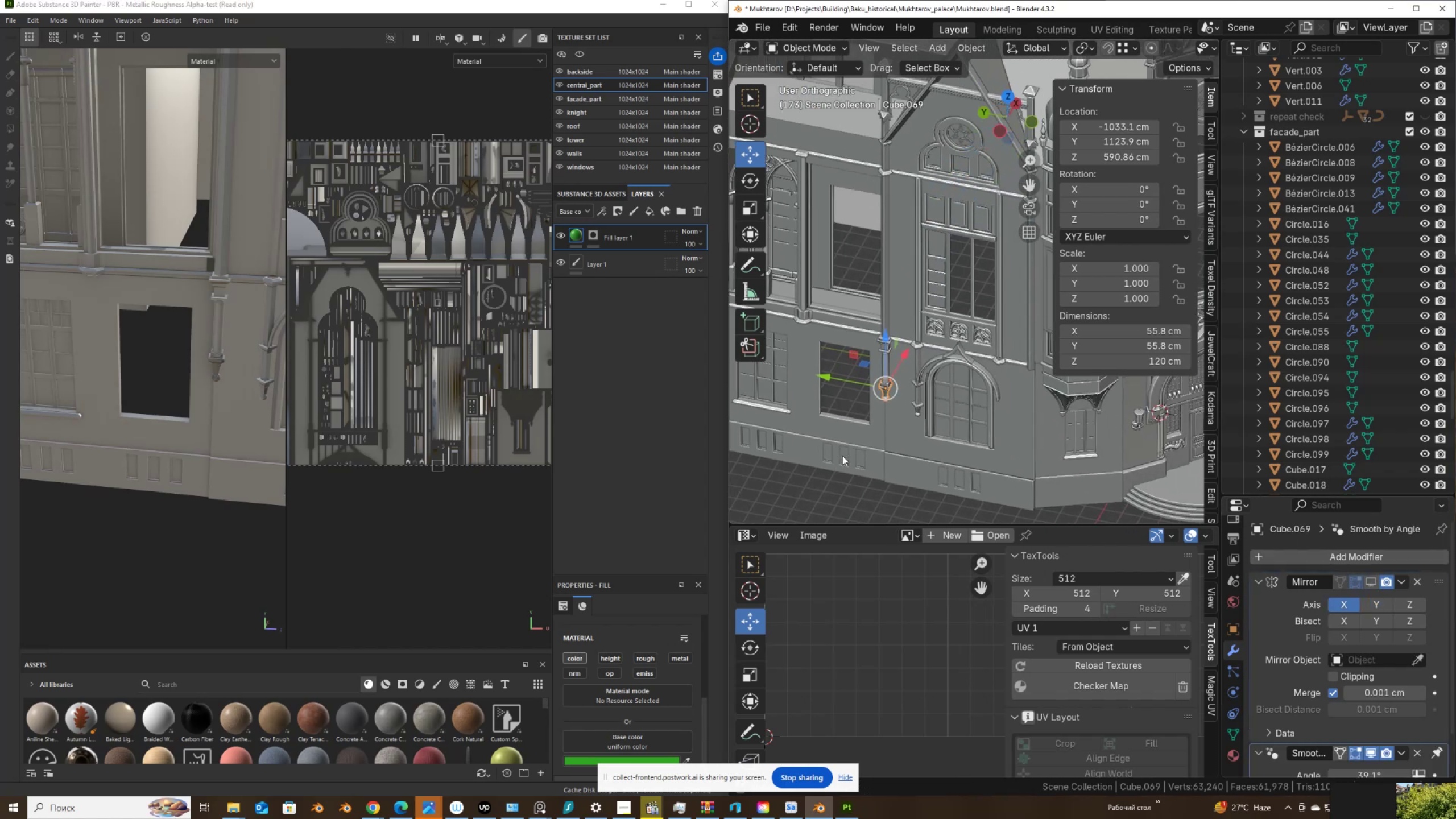 
scroll: coordinate [842, 456], scroll_direction: up, amount: 2.0
 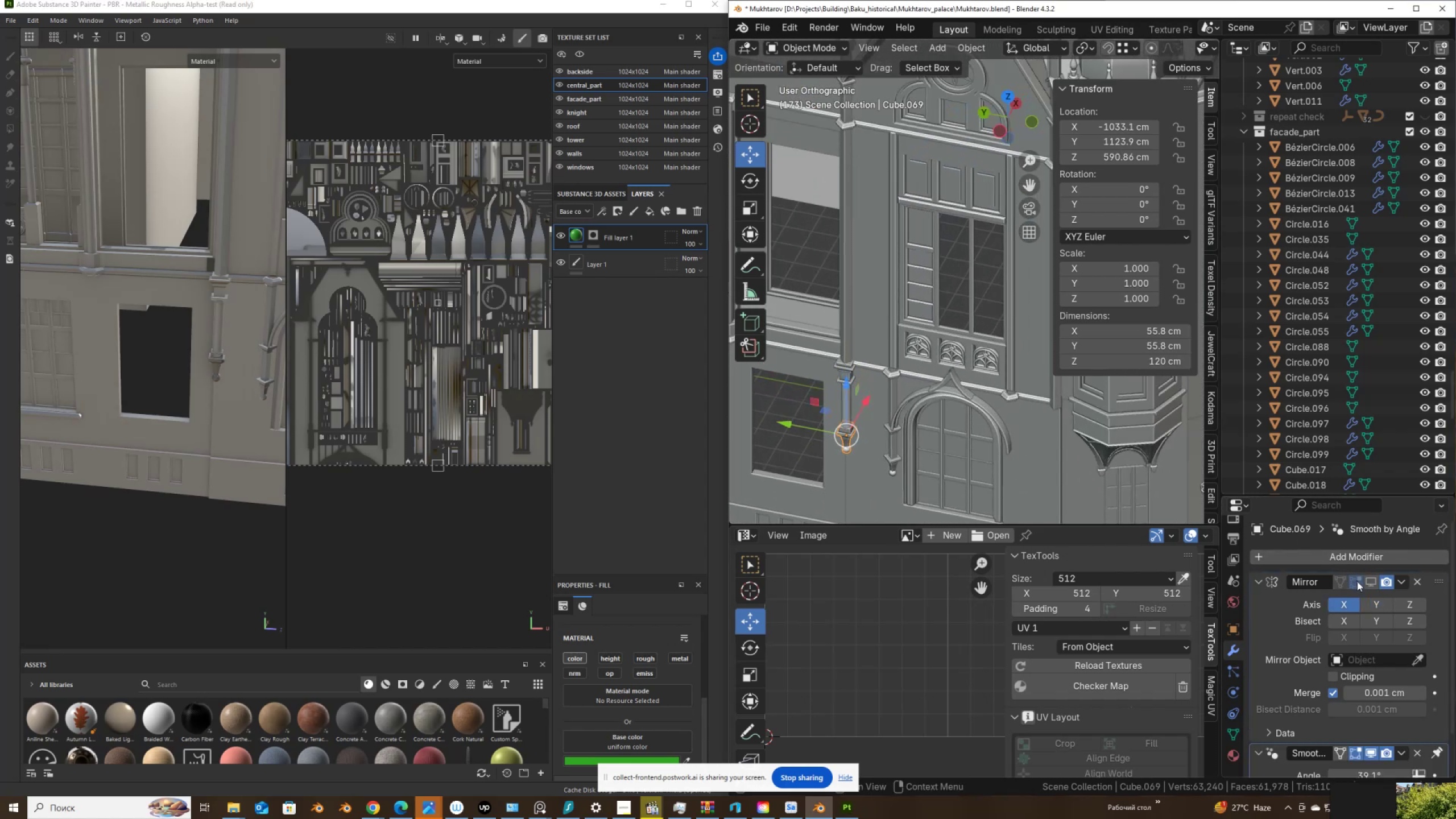 
left_click([1371, 582])
 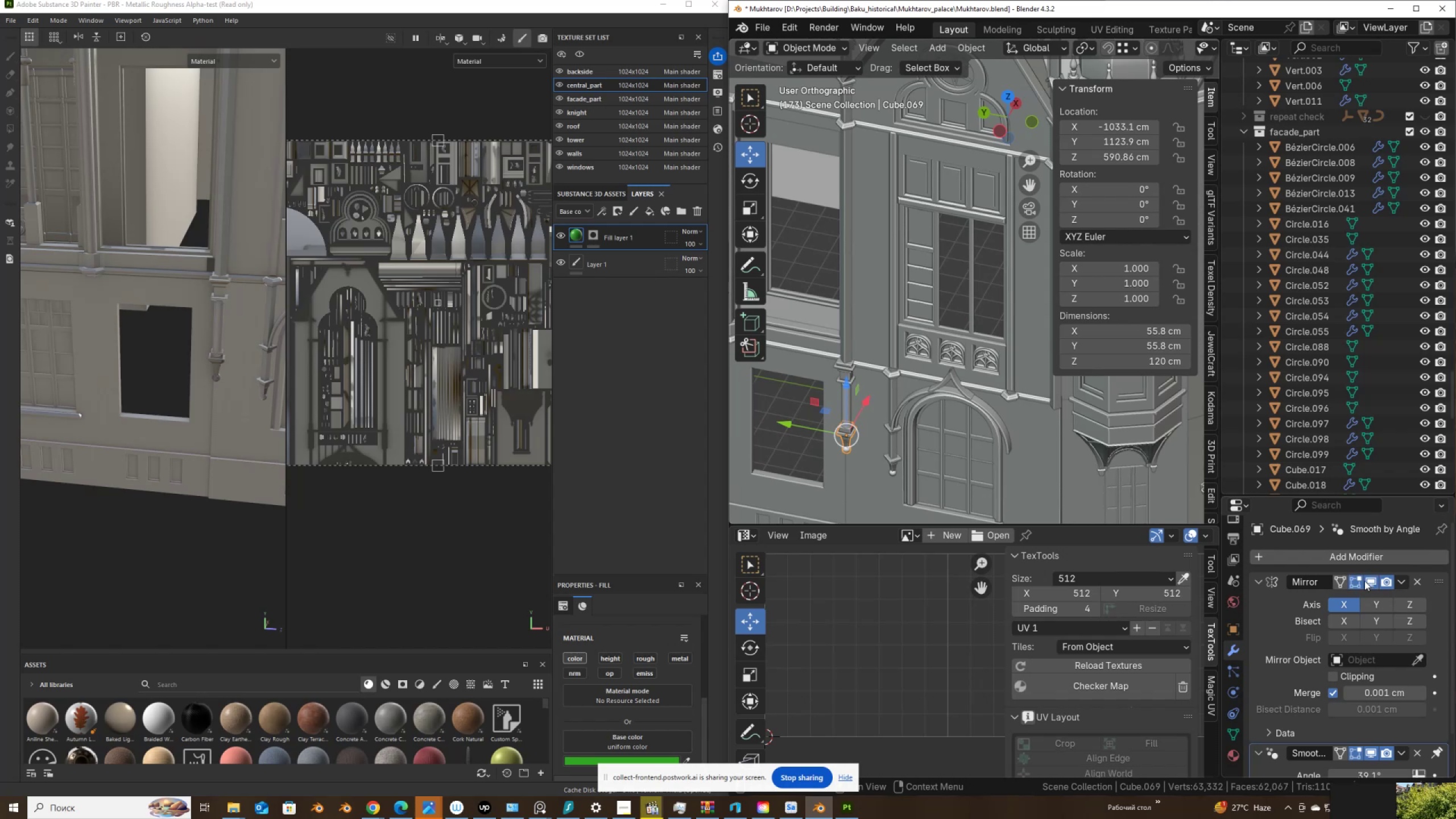 
scroll: coordinate [888, 395], scroll_direction: down, amount: 3.0
 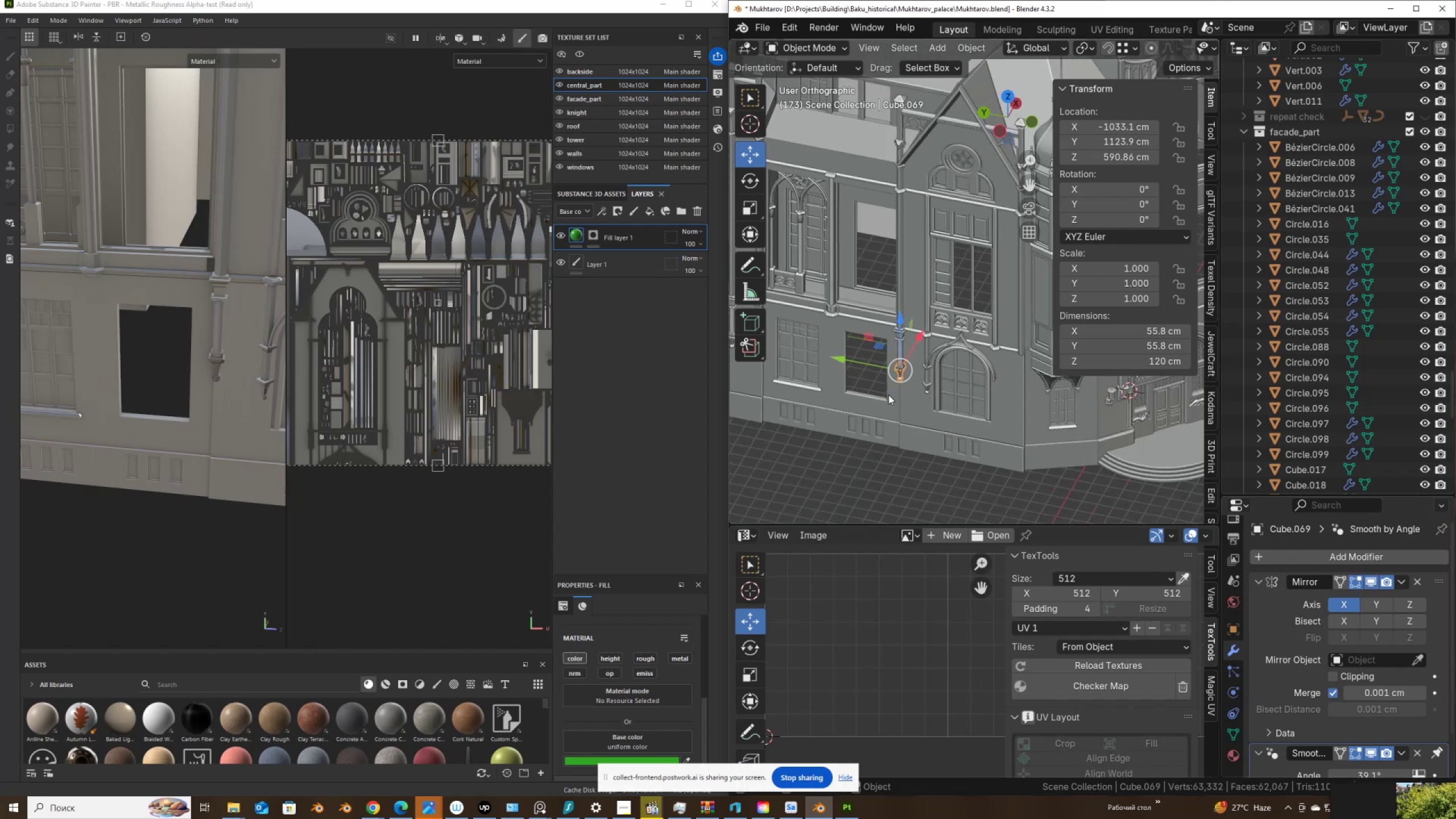 
hold_key(key=ShiftLeft, duration=0.93)
 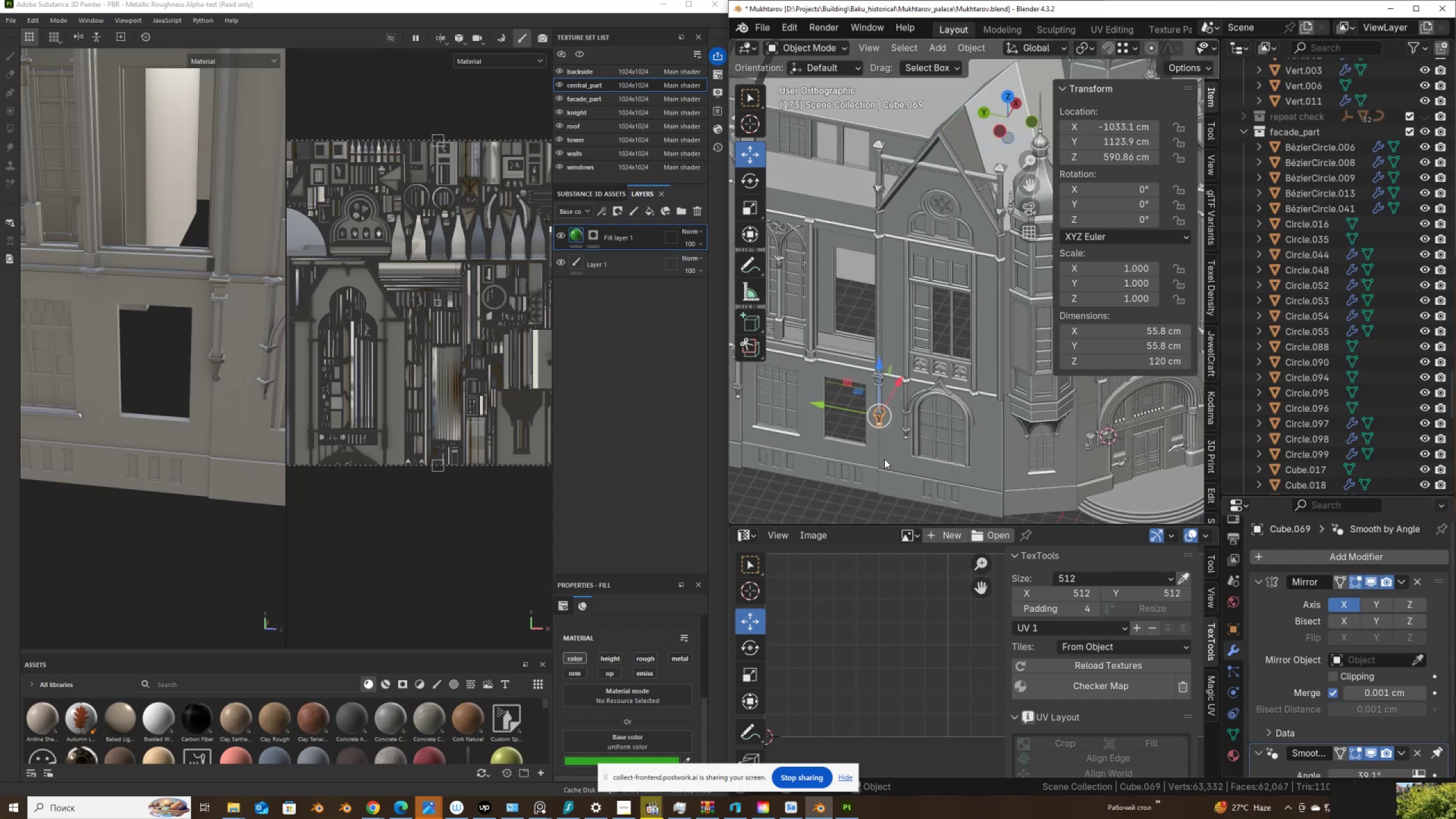 
scroll: coordinate [909, 462], scroll_direction: up, amount: 1.0
 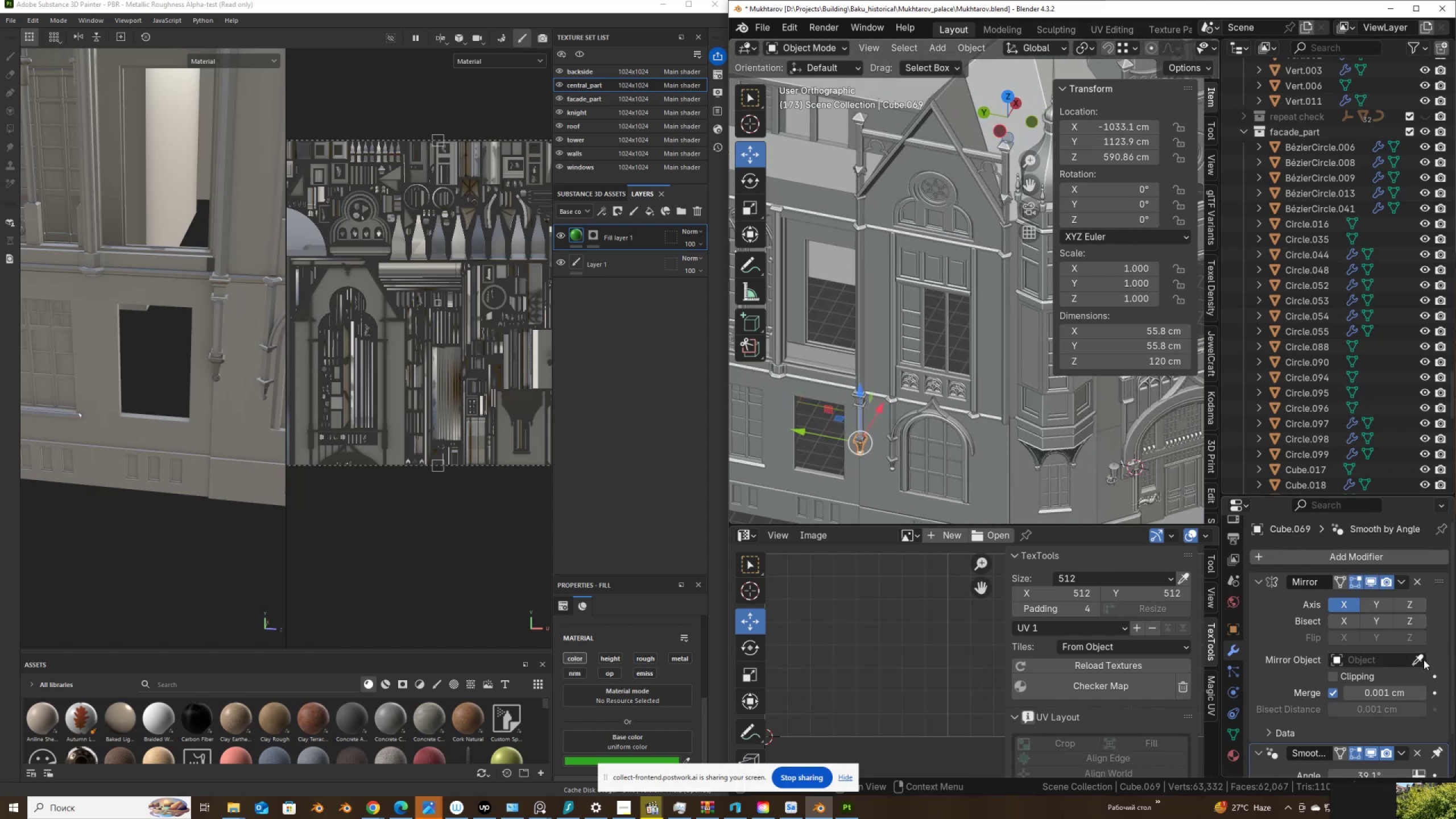 
left_click([934, 508])
 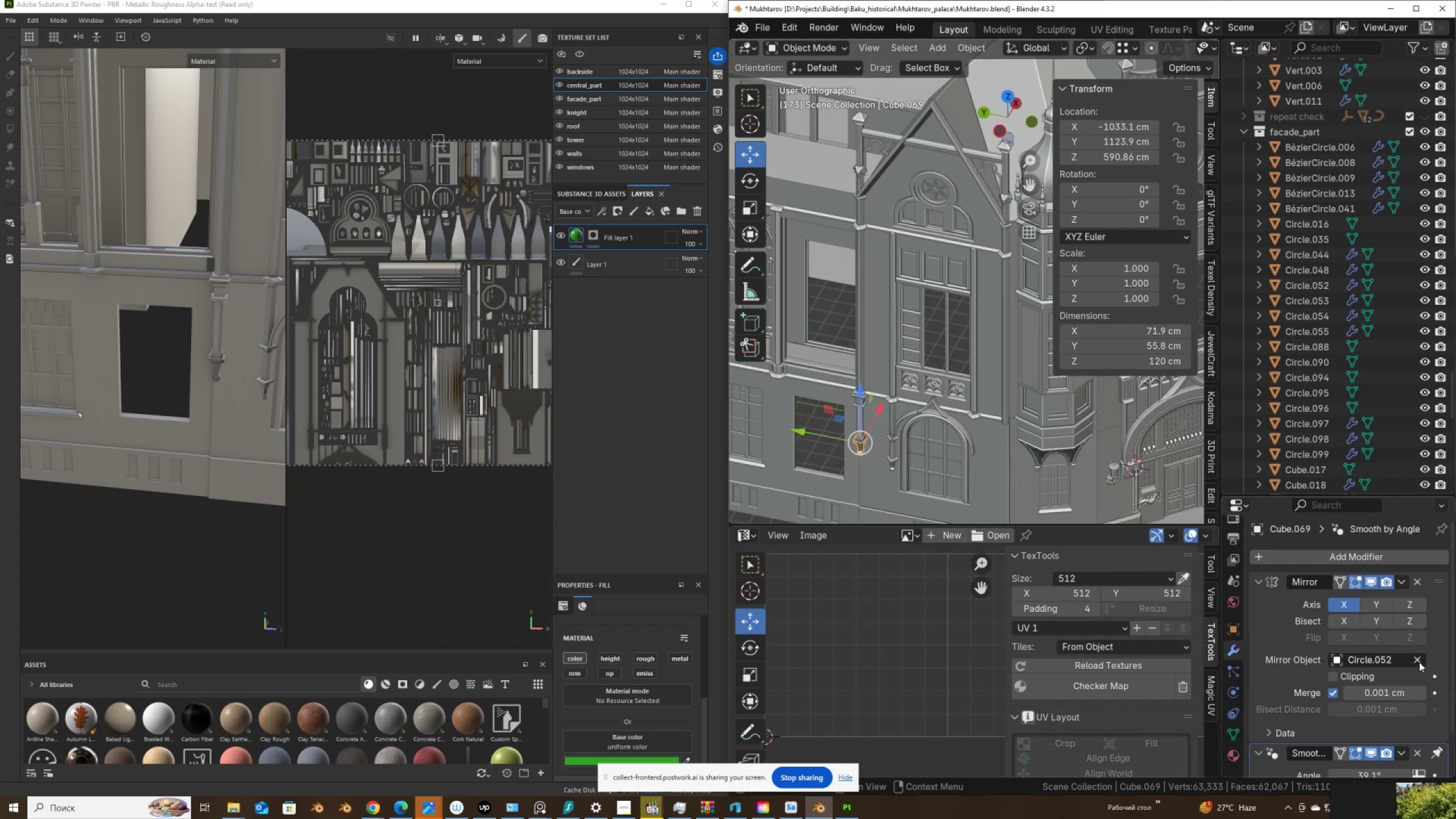 
left_click([1419, 659])
 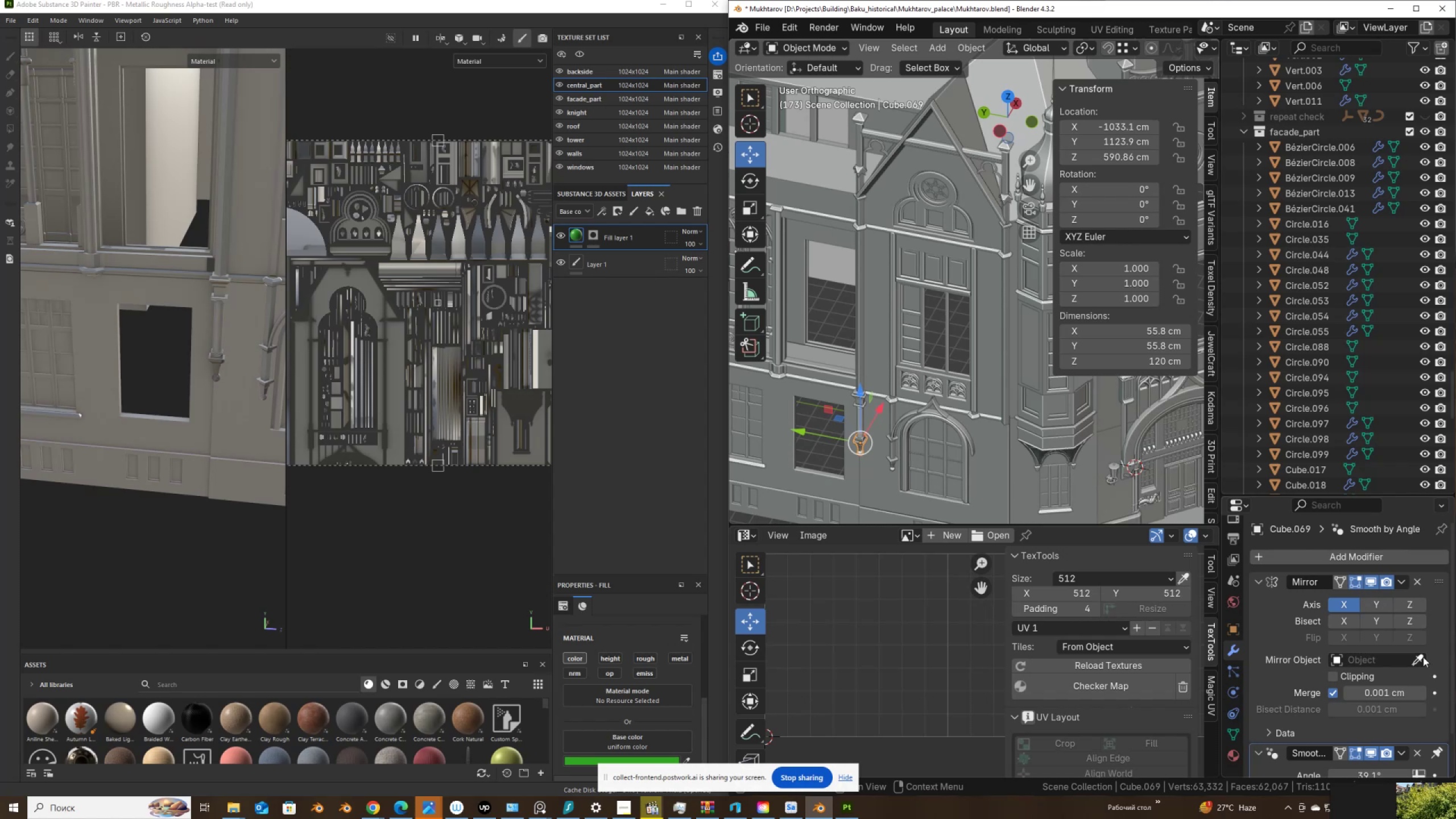 
left_click([1421, 657])
 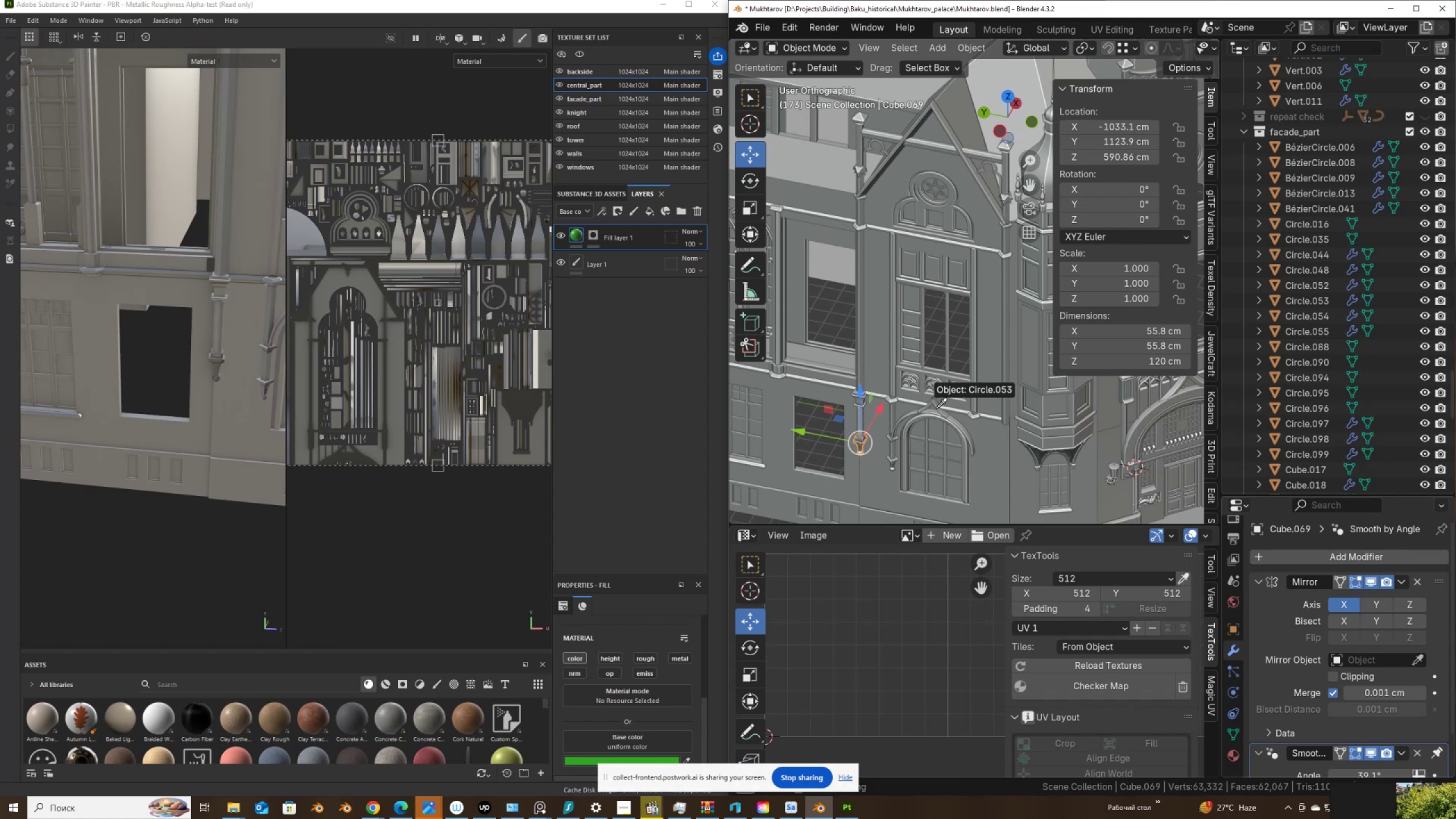 
left_click([940, 406])
 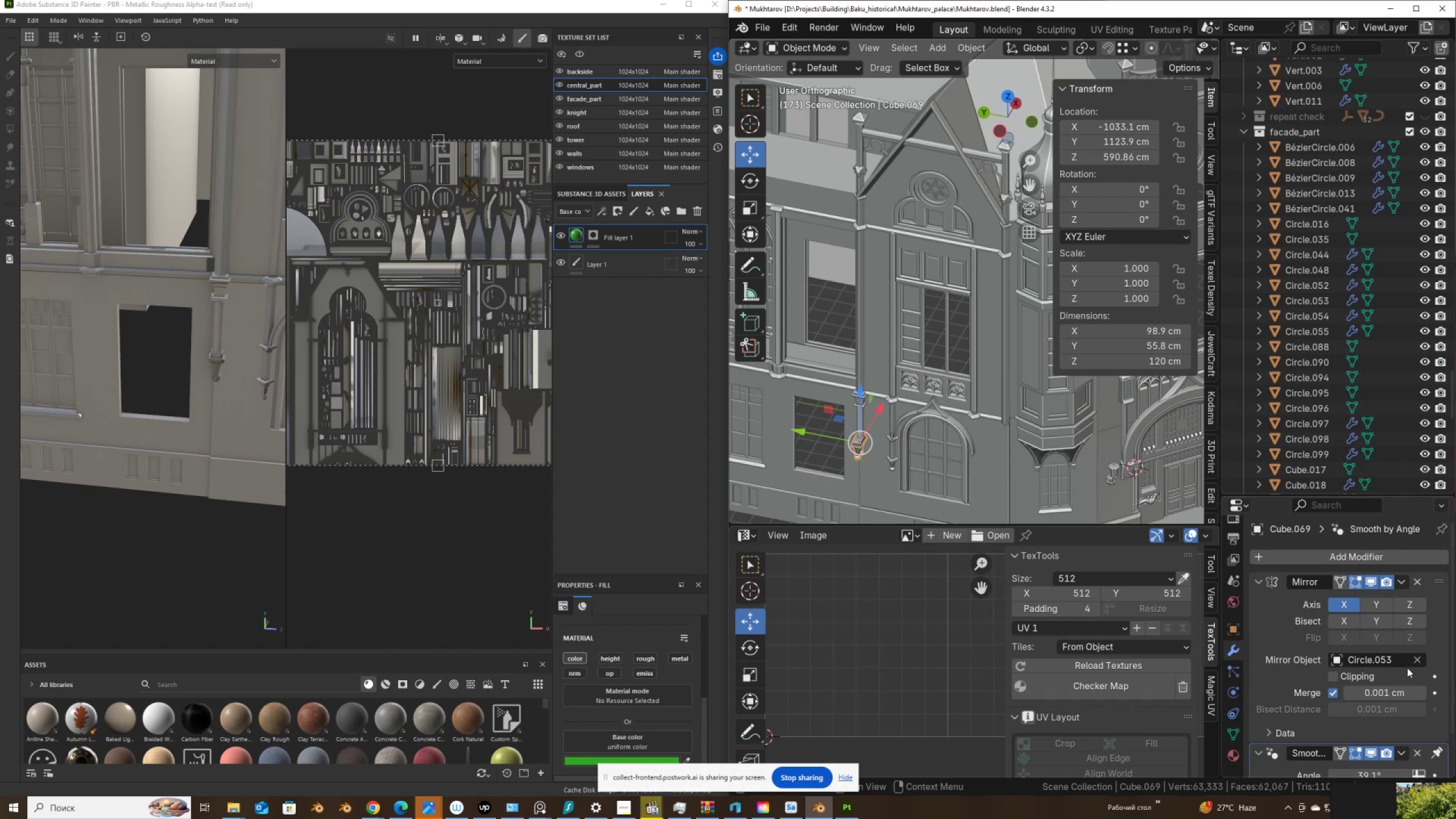 
left_click([1415, 657])
 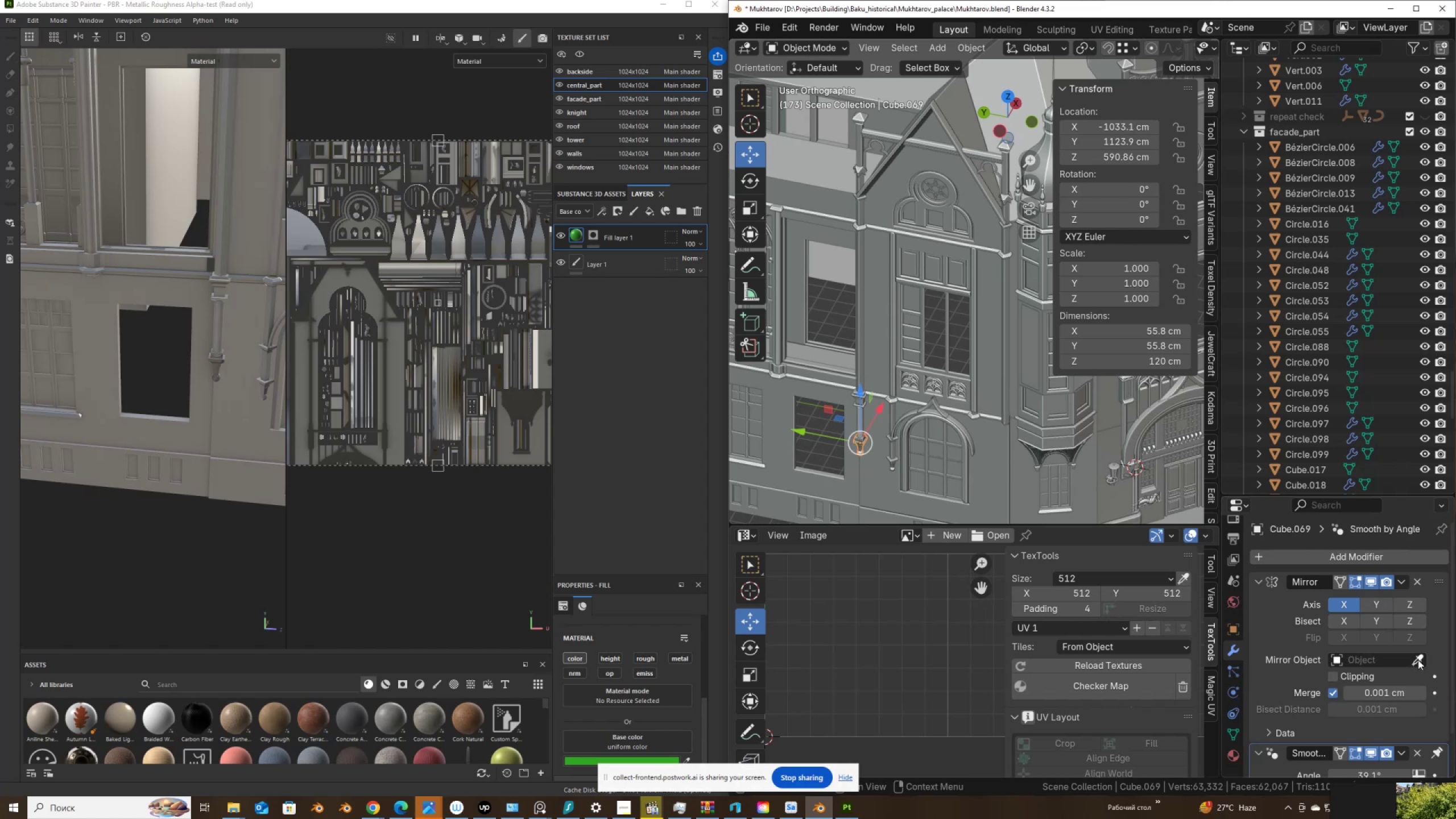 
left_click([1418, 660])
 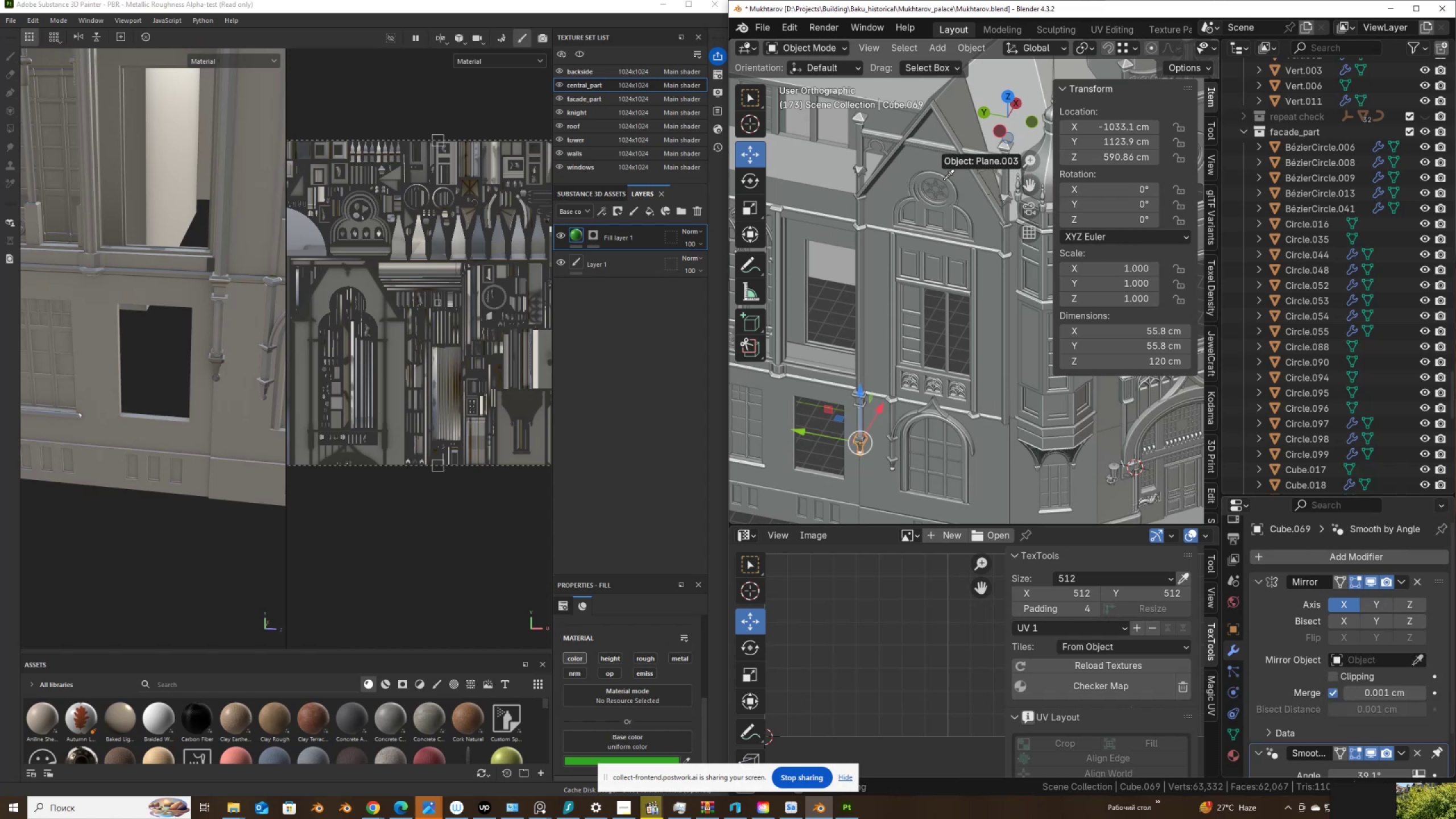 
left_click([934, 158])
 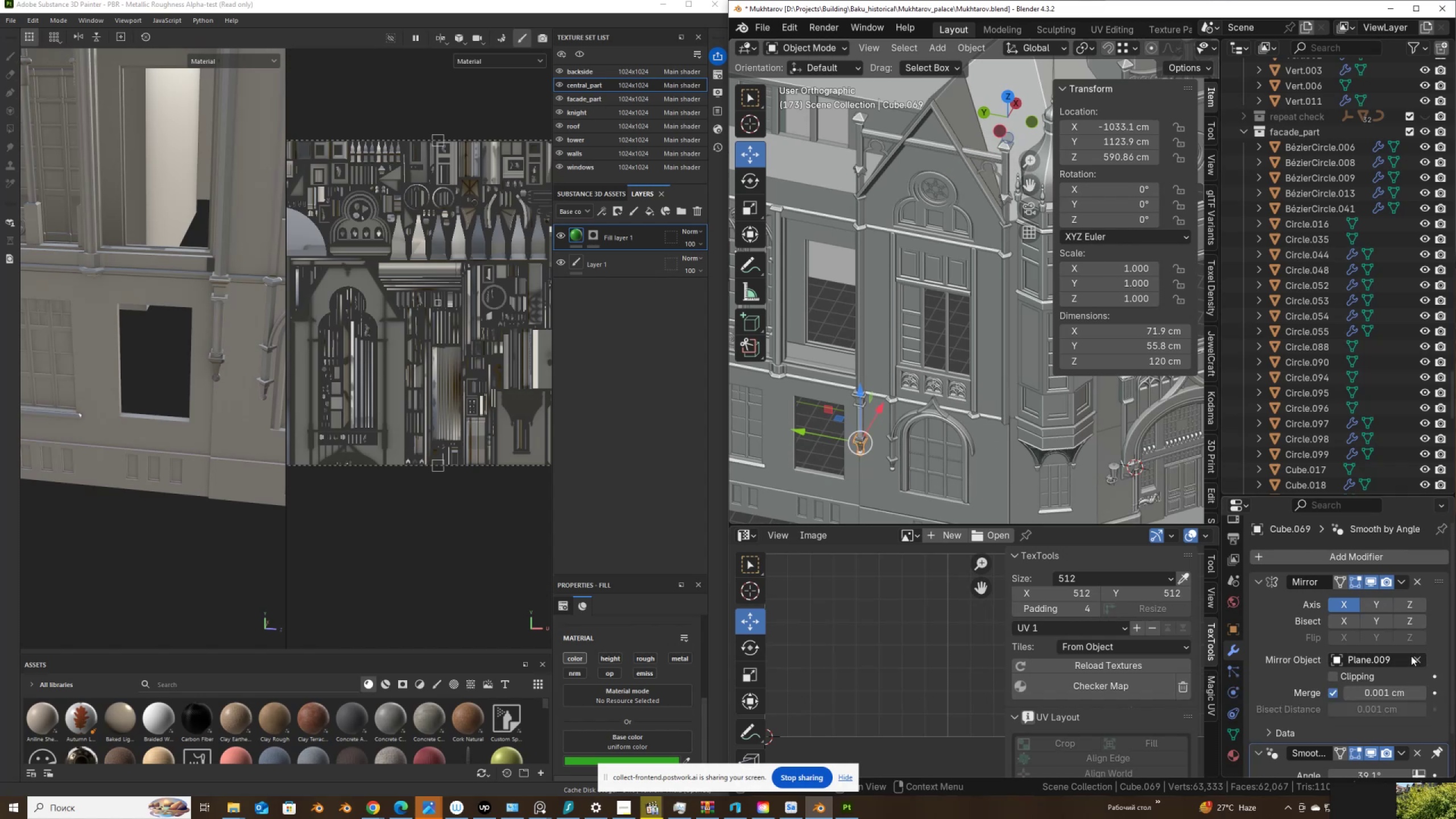 
left_click([1416, 660])
 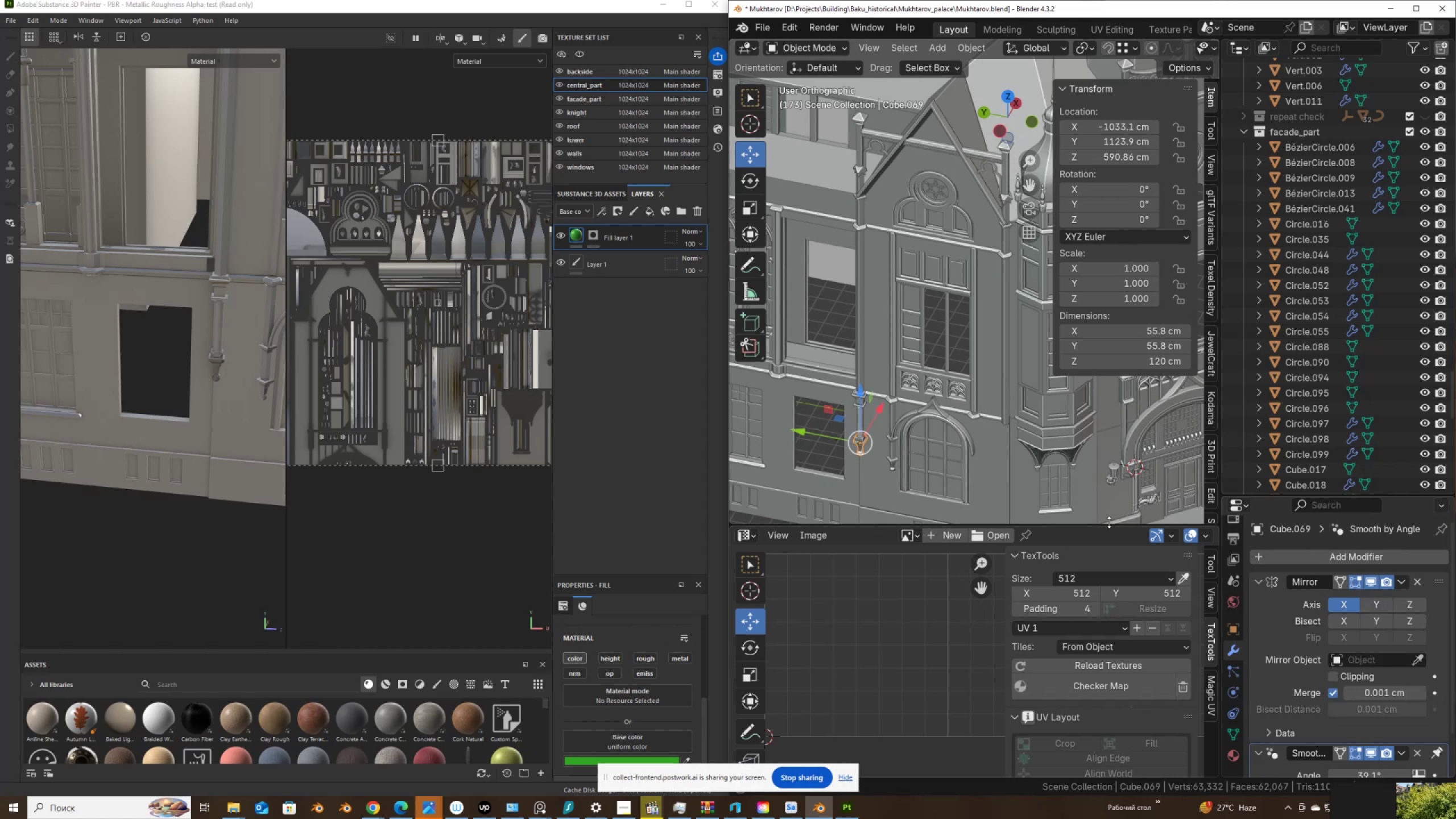 
hold_key(key=ShiftLeft, duration=0.57)
scroll: coordinate [987, 435], scroll_direction: up, amount: 1.0
 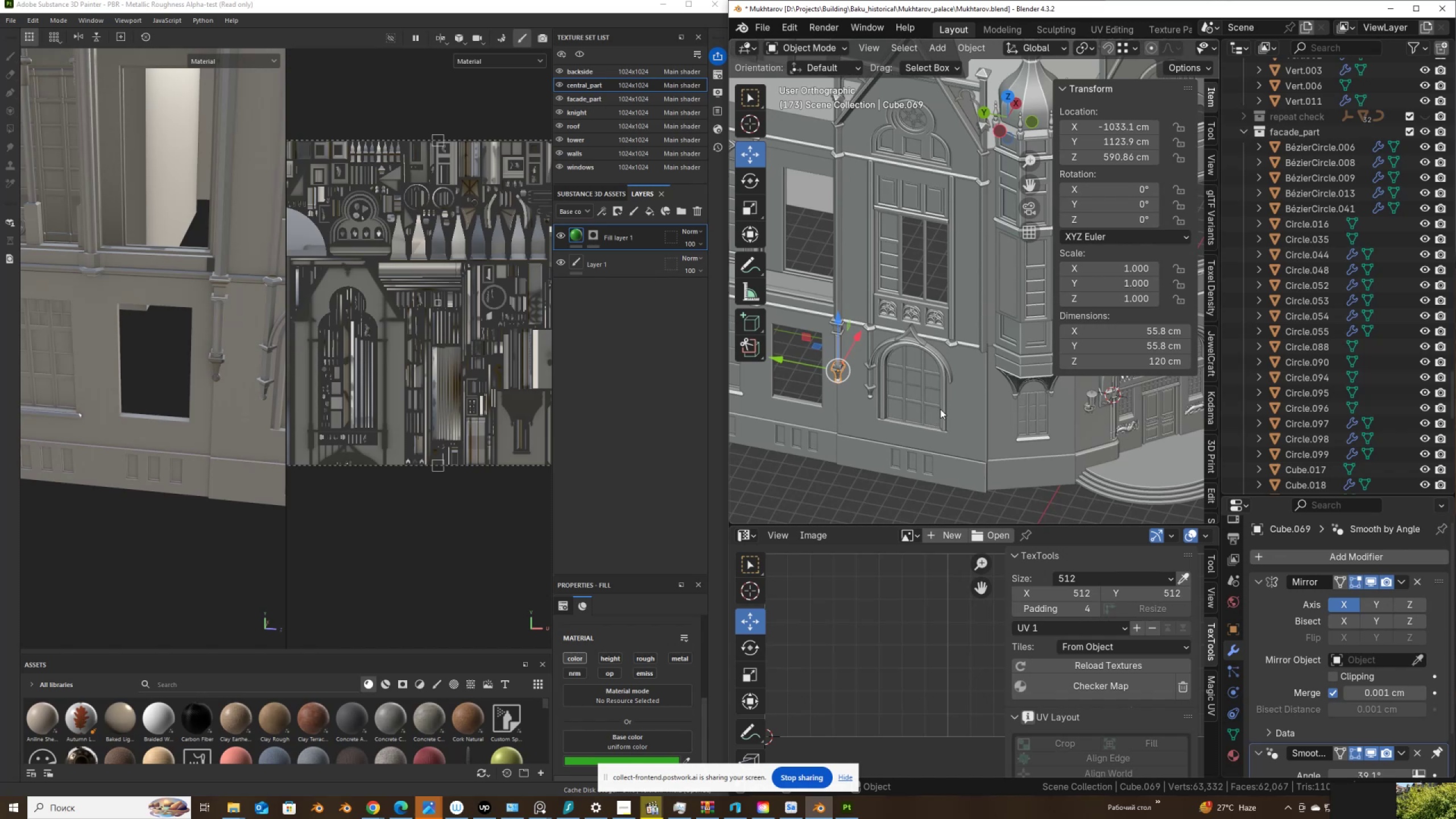 
left_click([945, 411])
 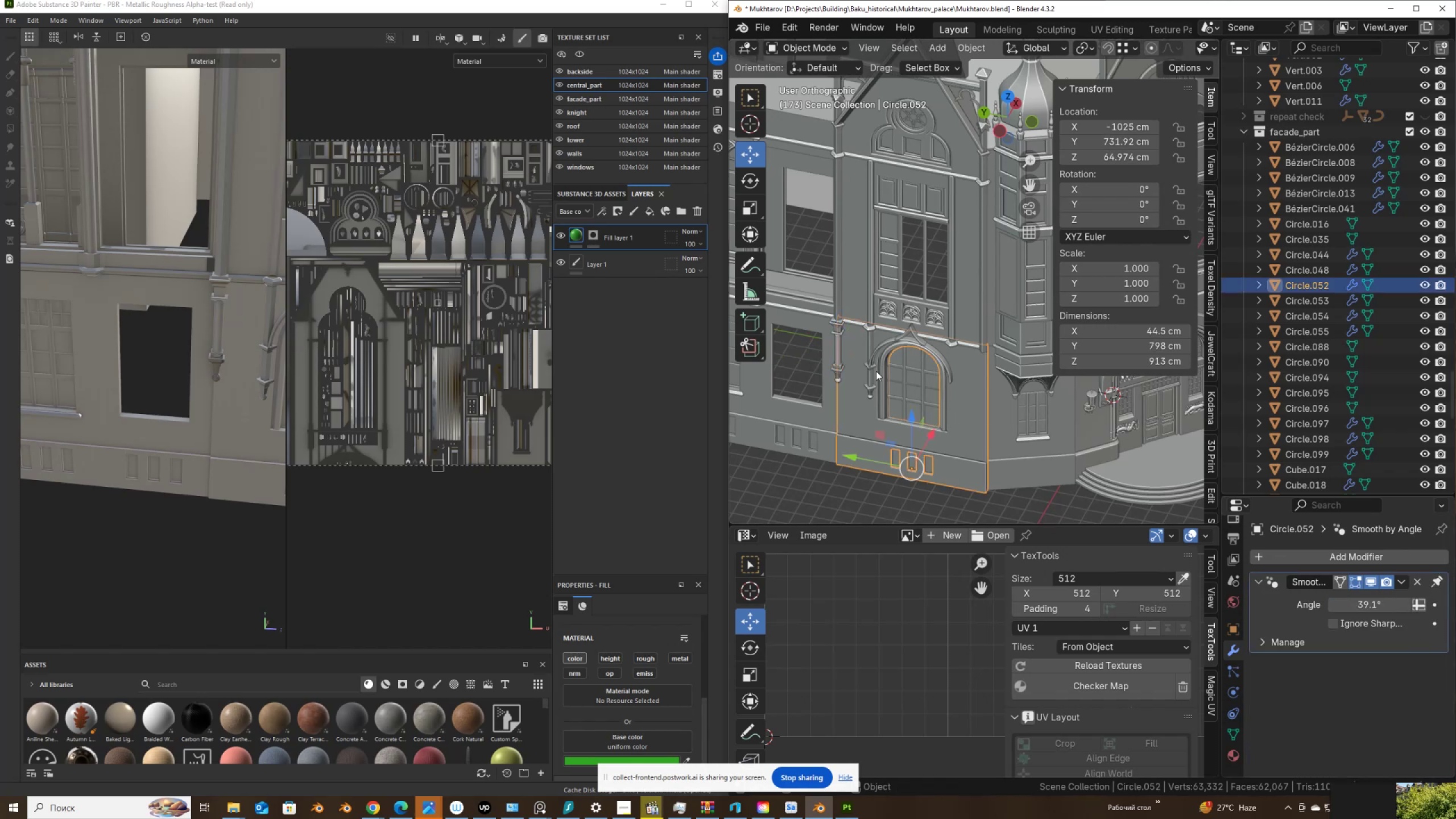 
left_click([839, 373])
 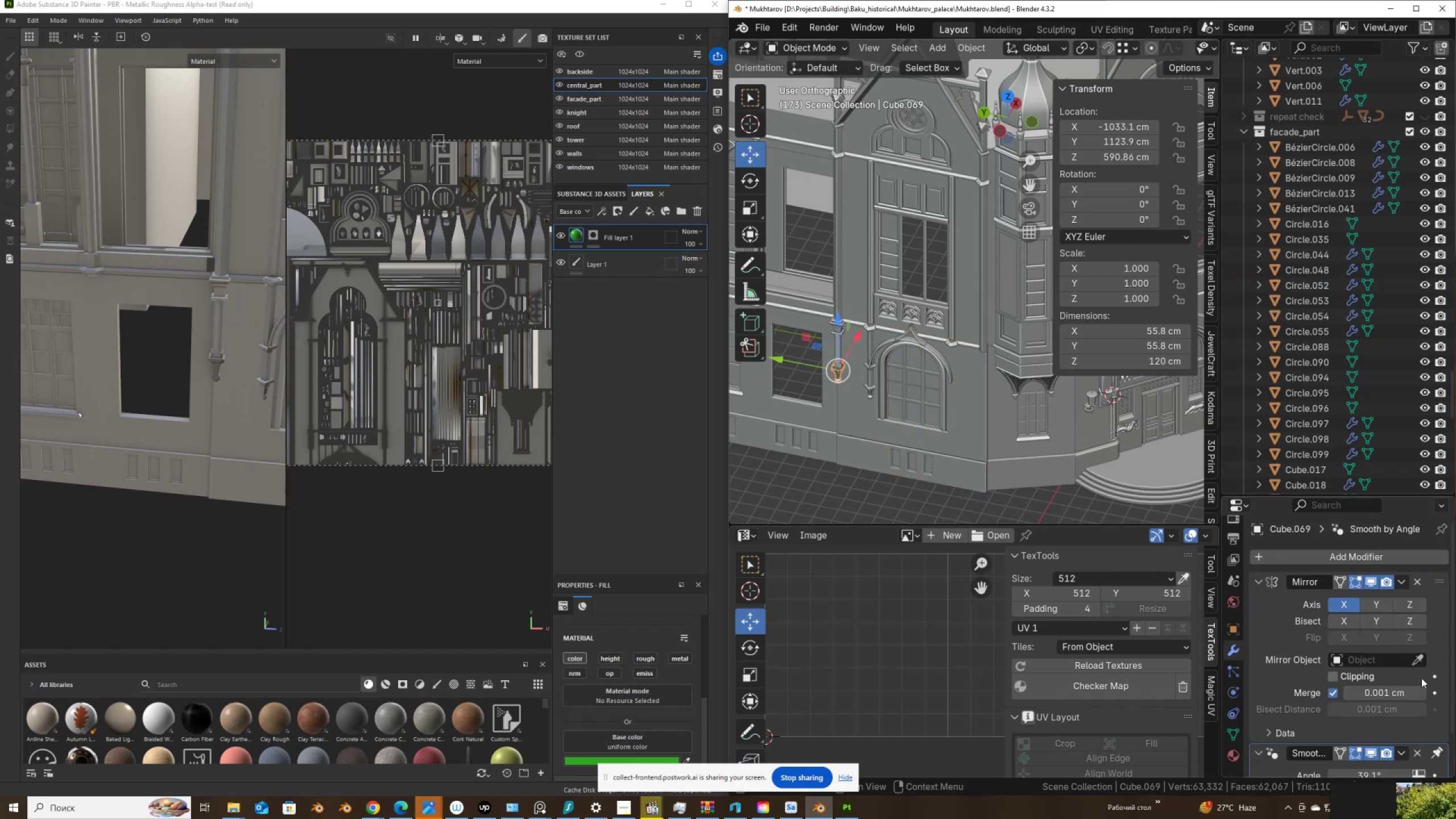 
left_click([1420, 657])
 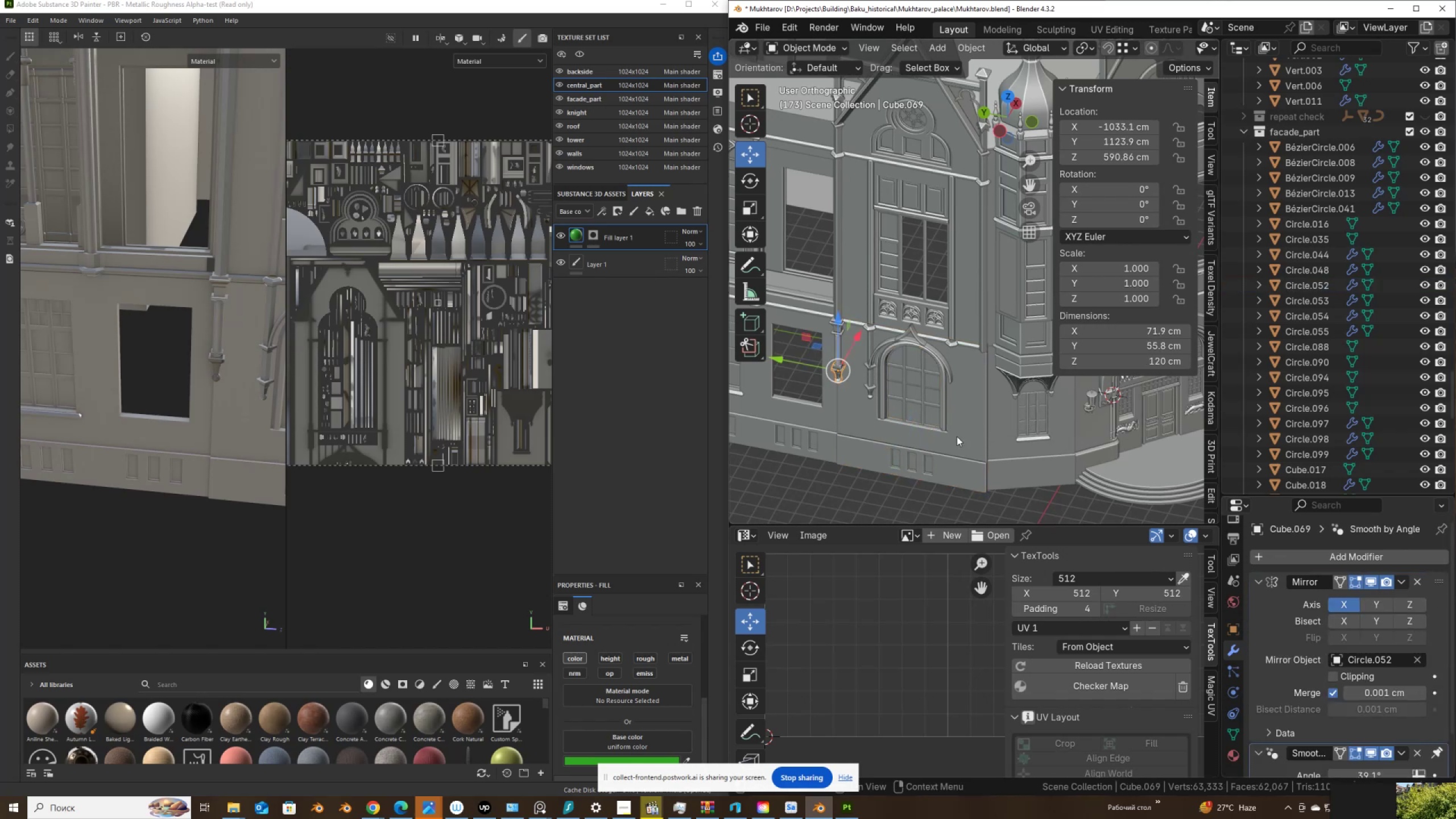 
wait(8.15)
 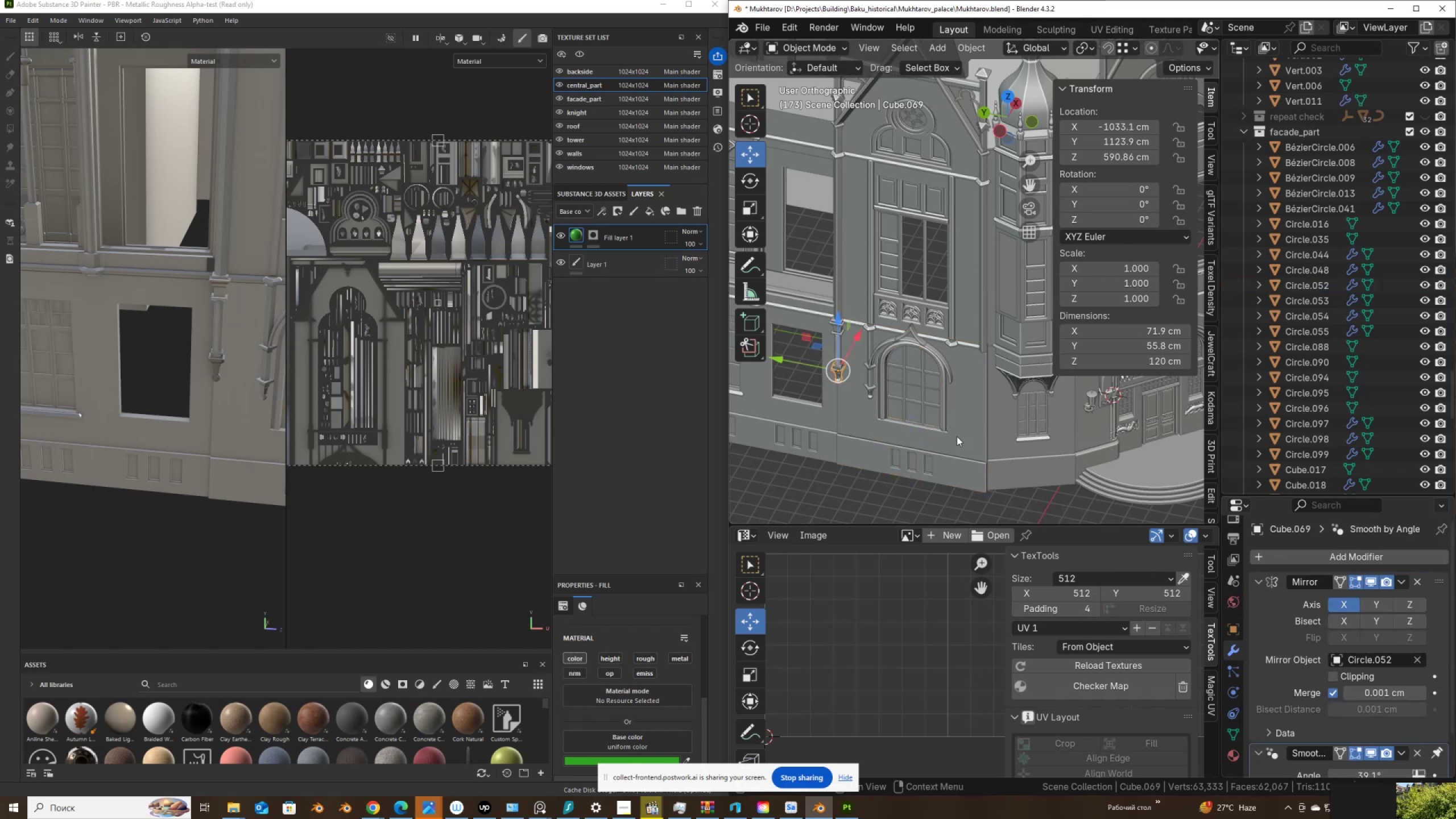 
scroll: coordinate [958, 447], scroll_direction: up, amount: 1.0
 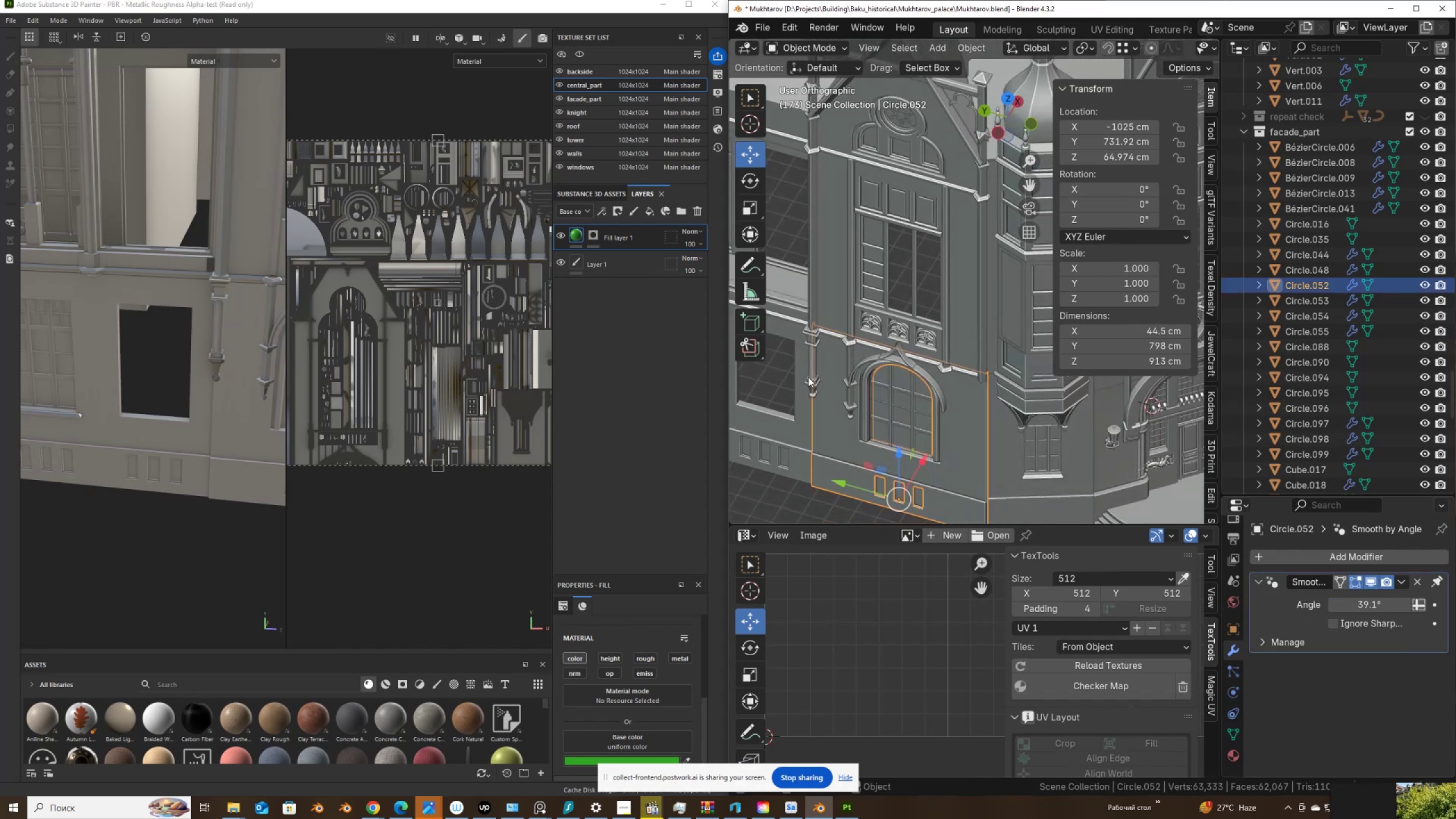 
left_click([817, 386])
 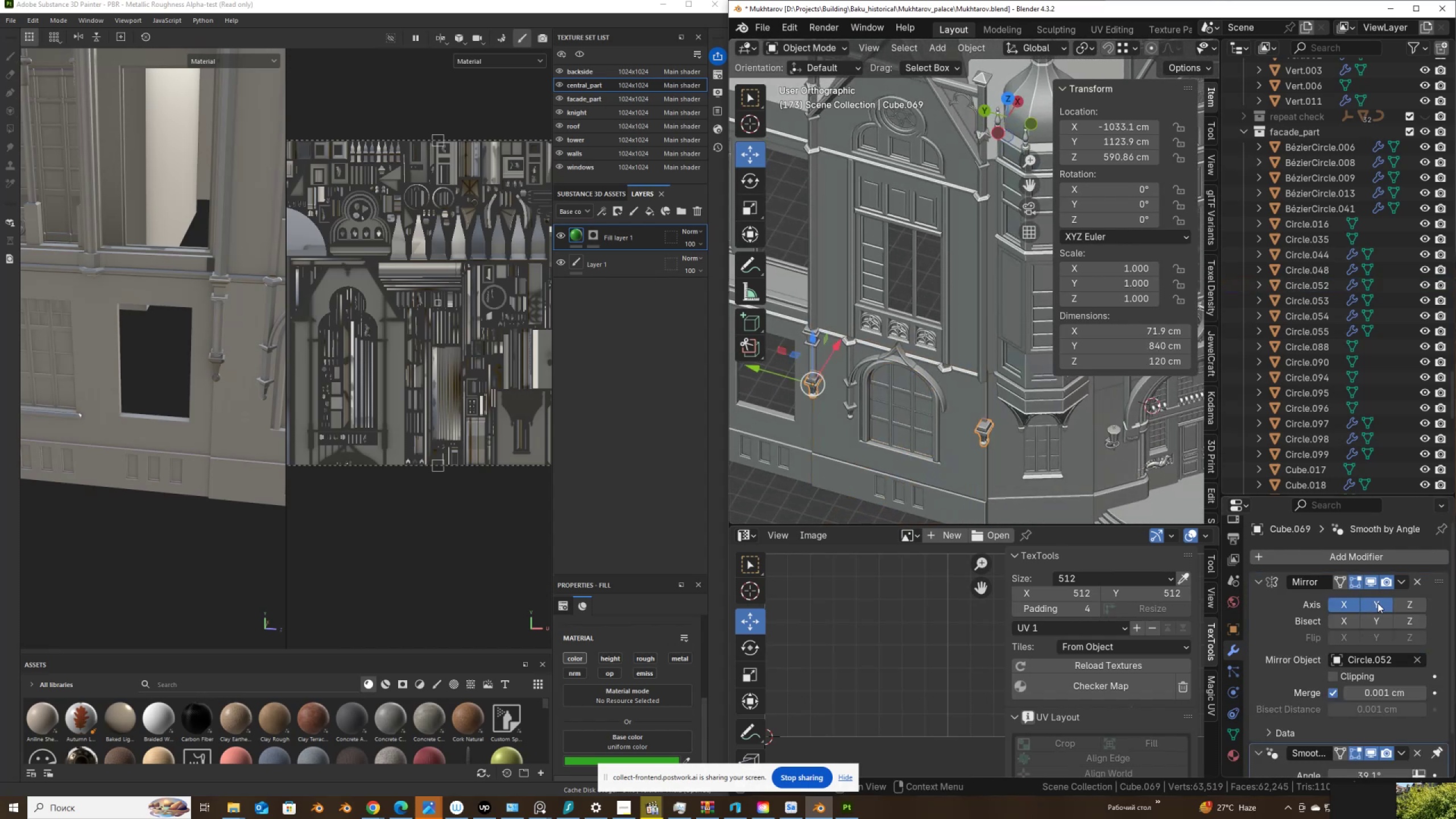 
double_click([1352, 605])
 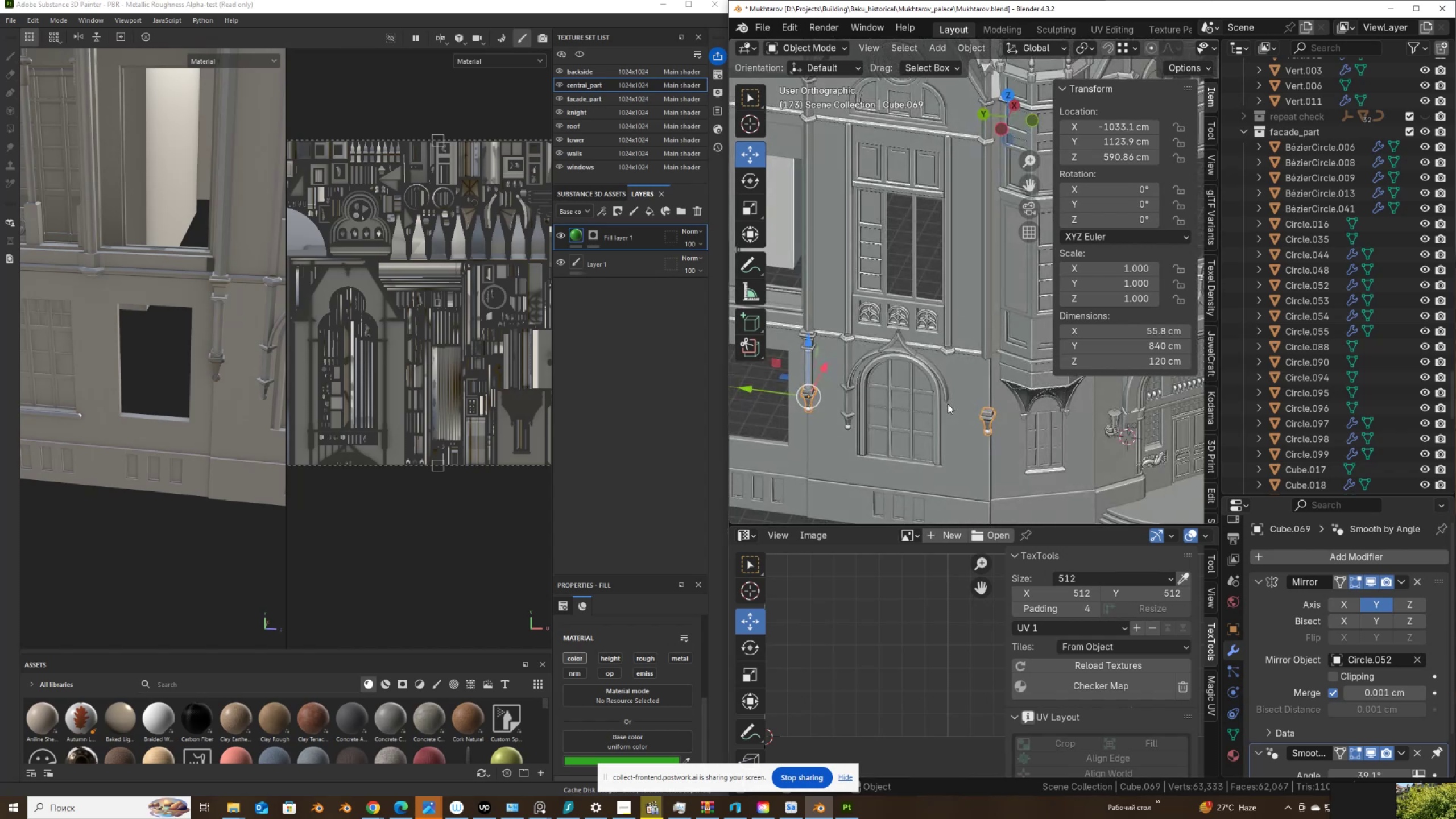 
left_click([809, 369])
 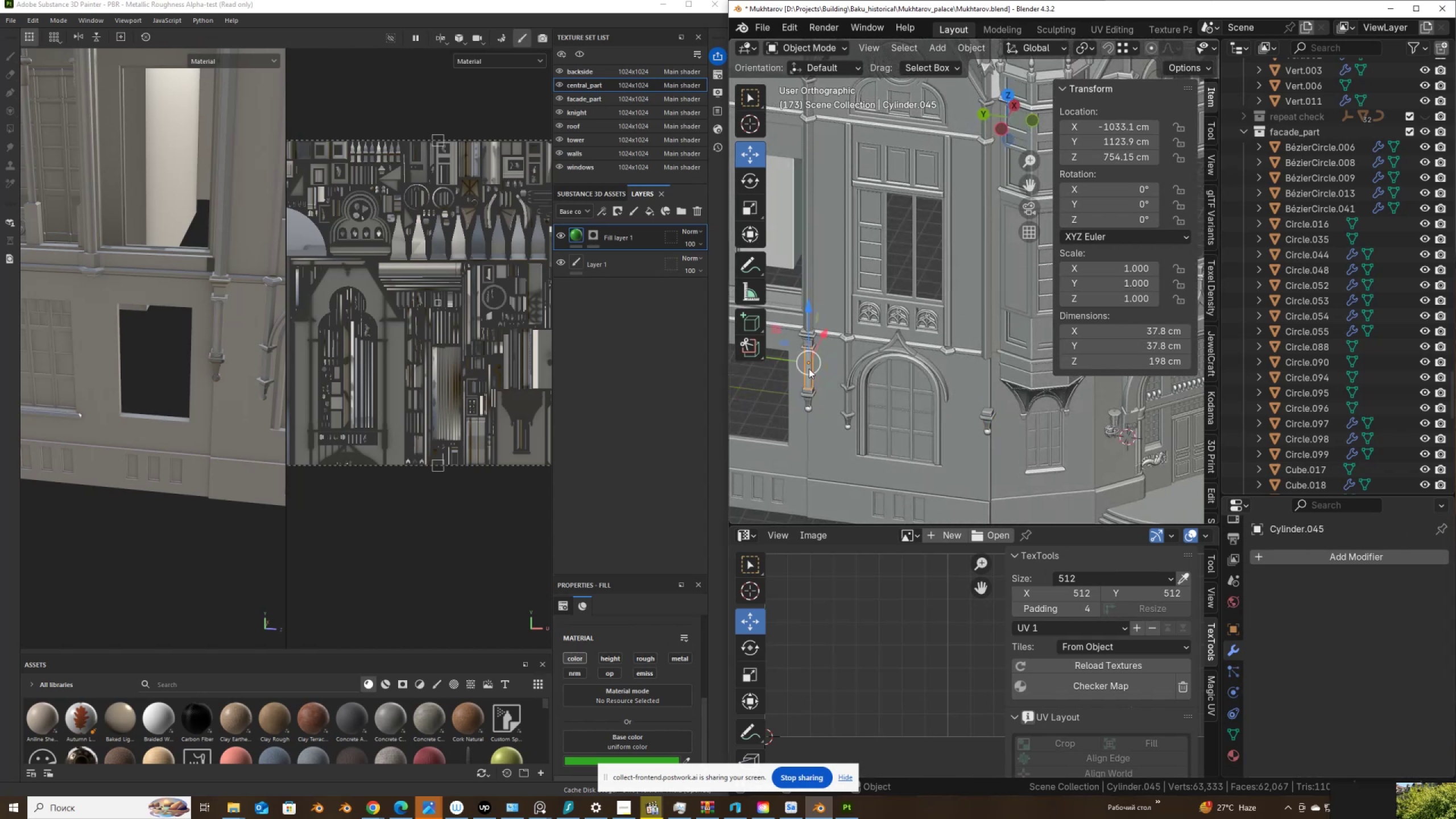 
scroll: coordinate [816, 380], scroll_direction: up, amount: 2.0
 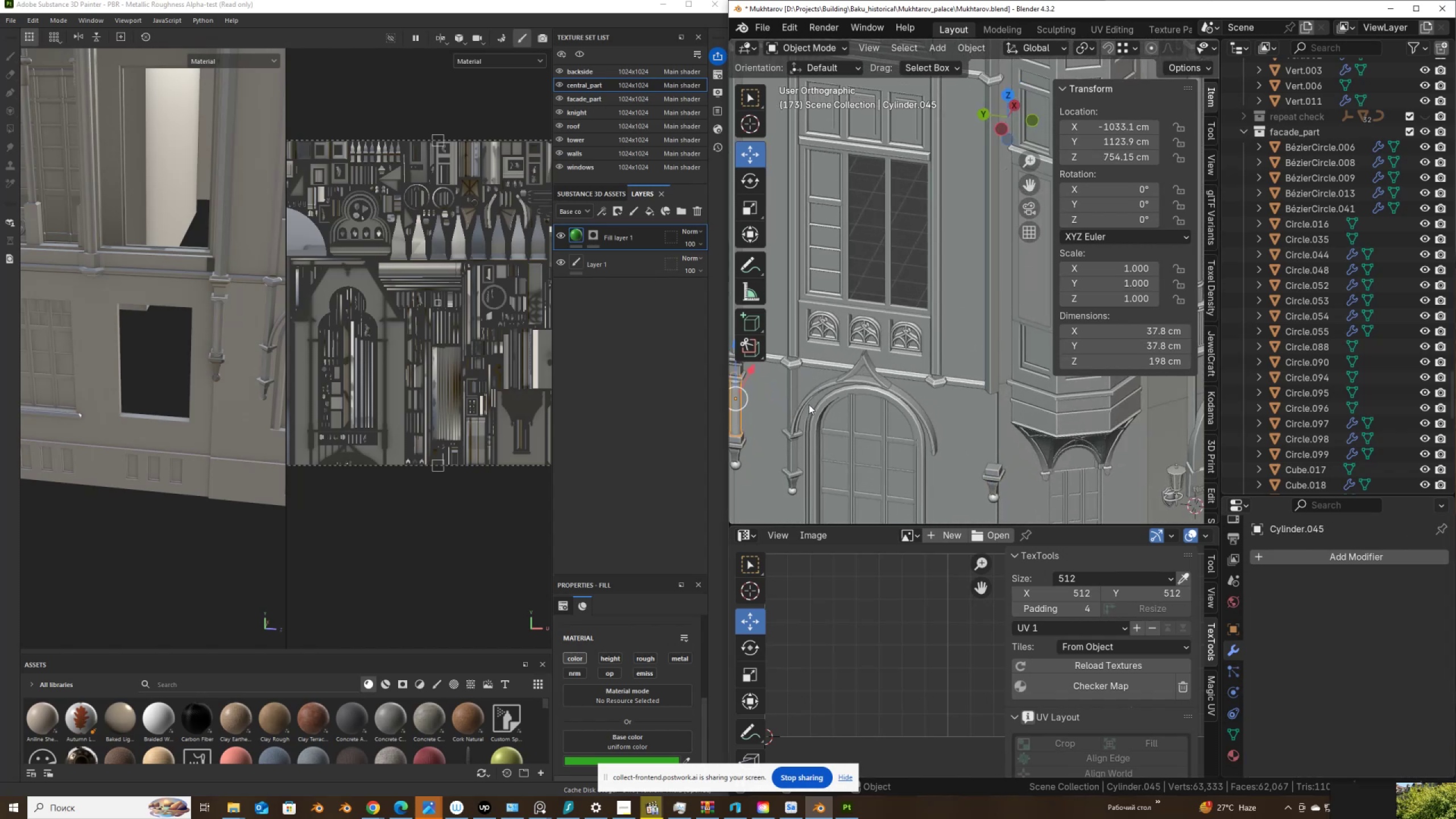 
hold_key(key=ShiftLeft, duration=0.63)
 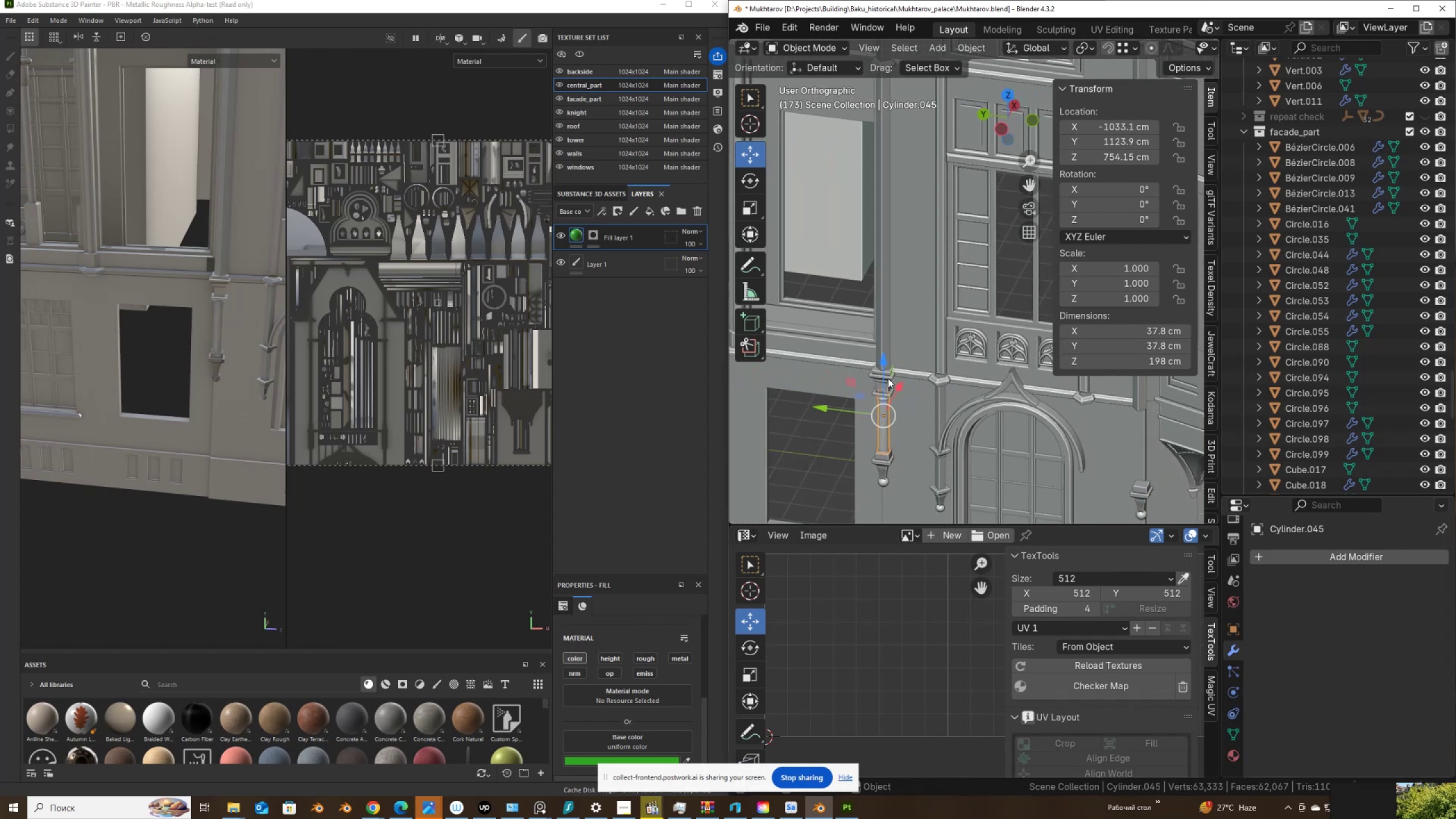 
left_click([888, 376])
 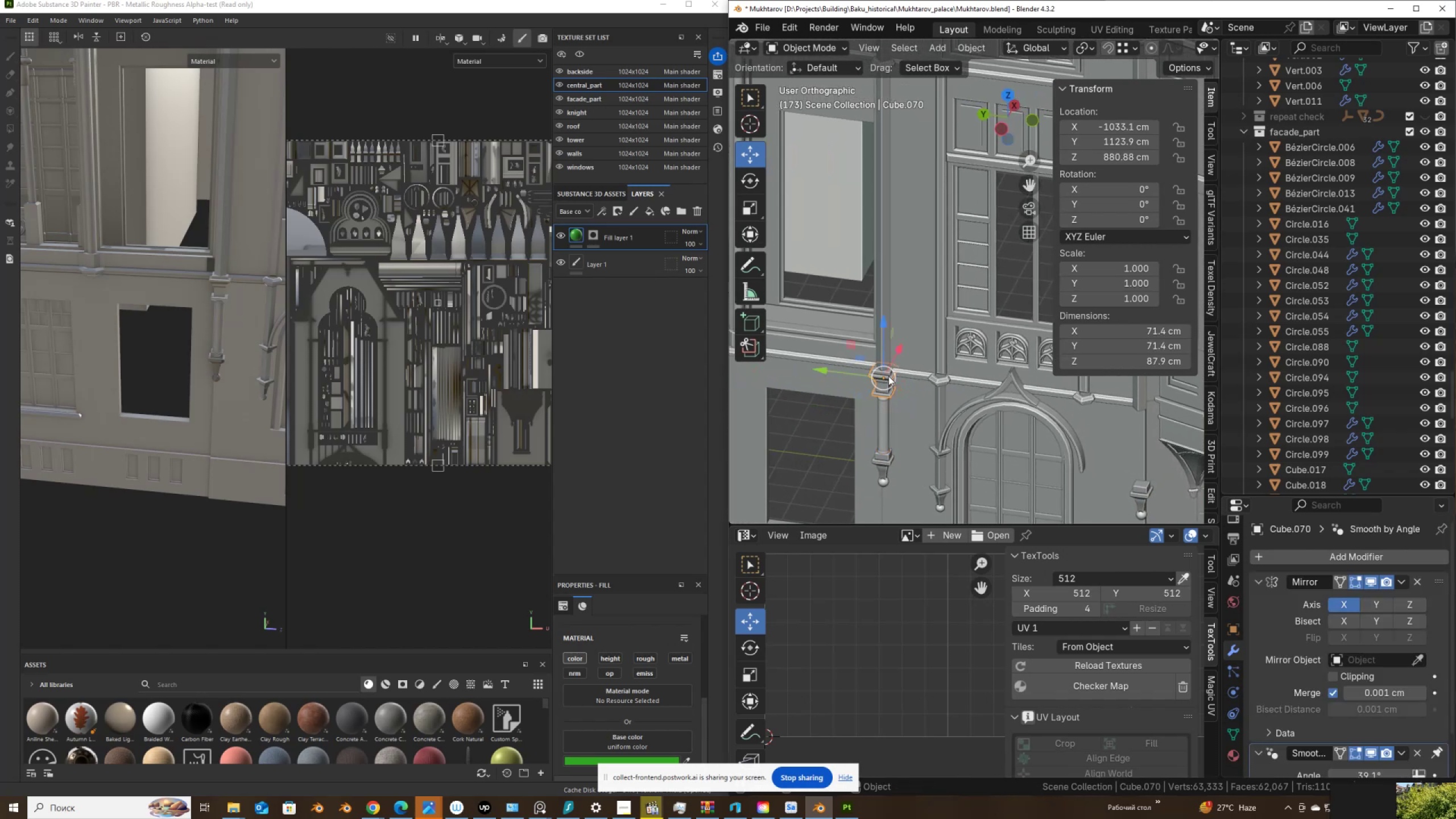 
scroll: coordinate [880, 387], scroll_direction: down, amount: 2.0
 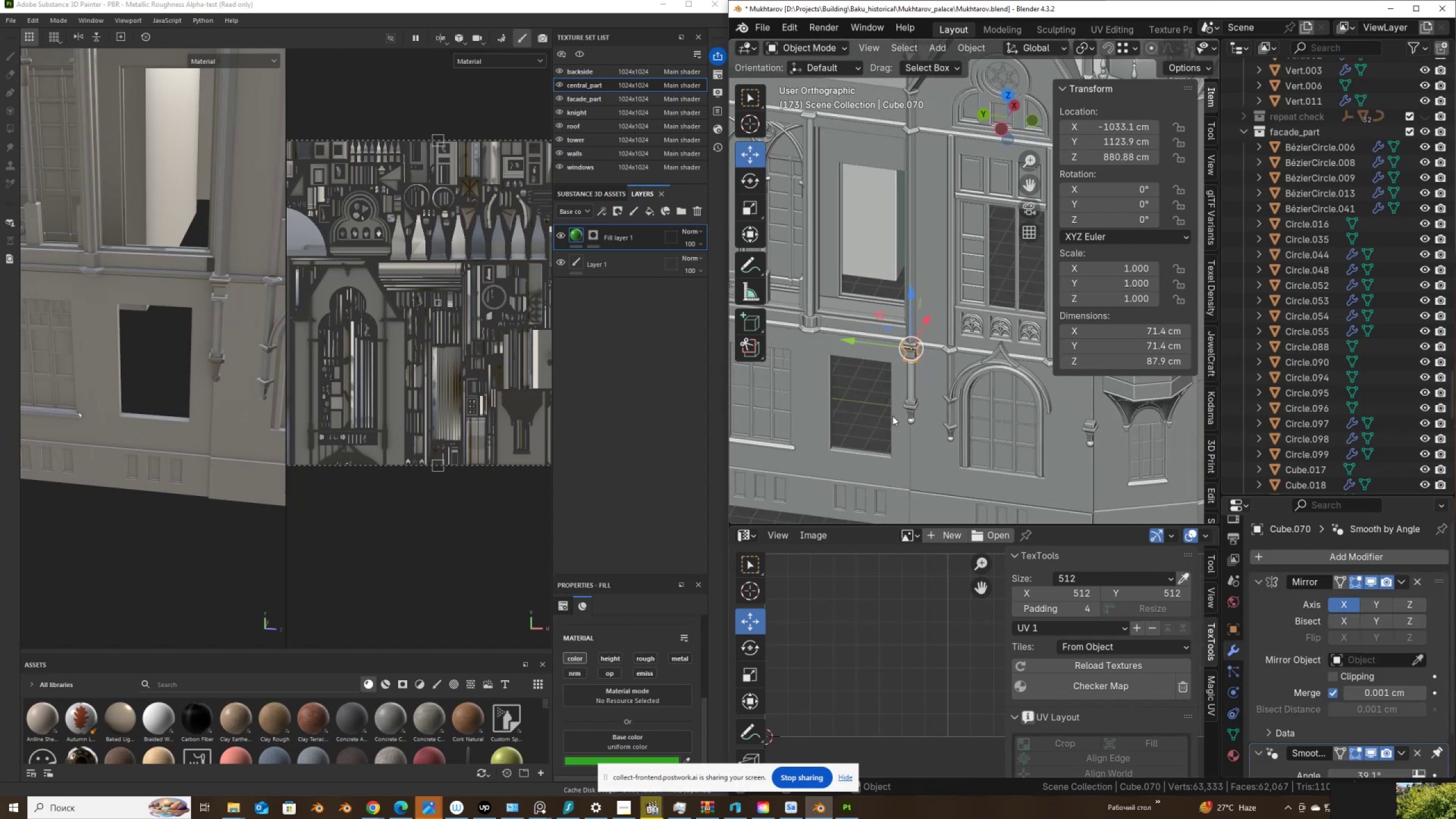 
hold_key(key=ShiftLeft, duration=0.69)
 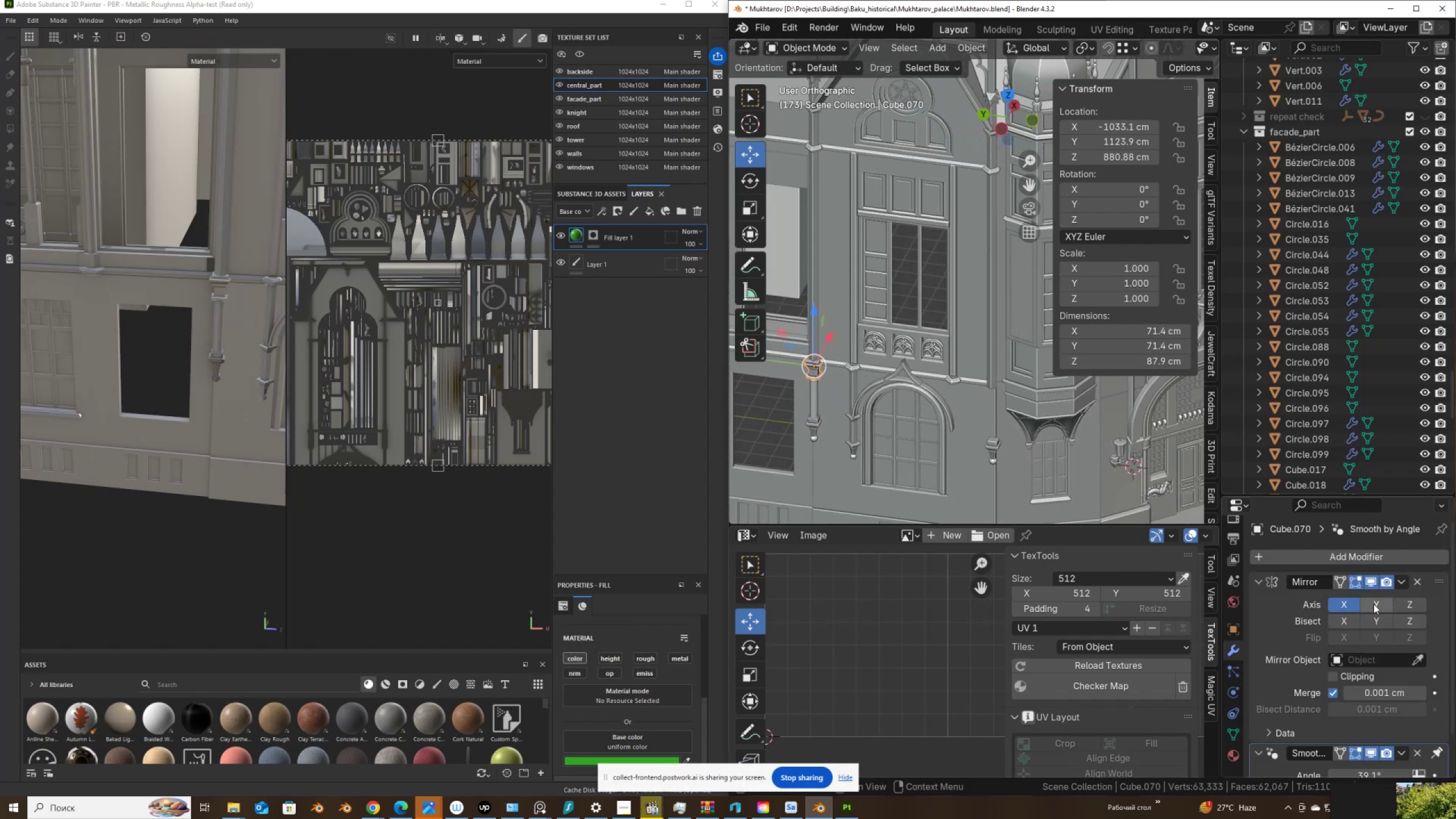 
left_click([1374, 604])
 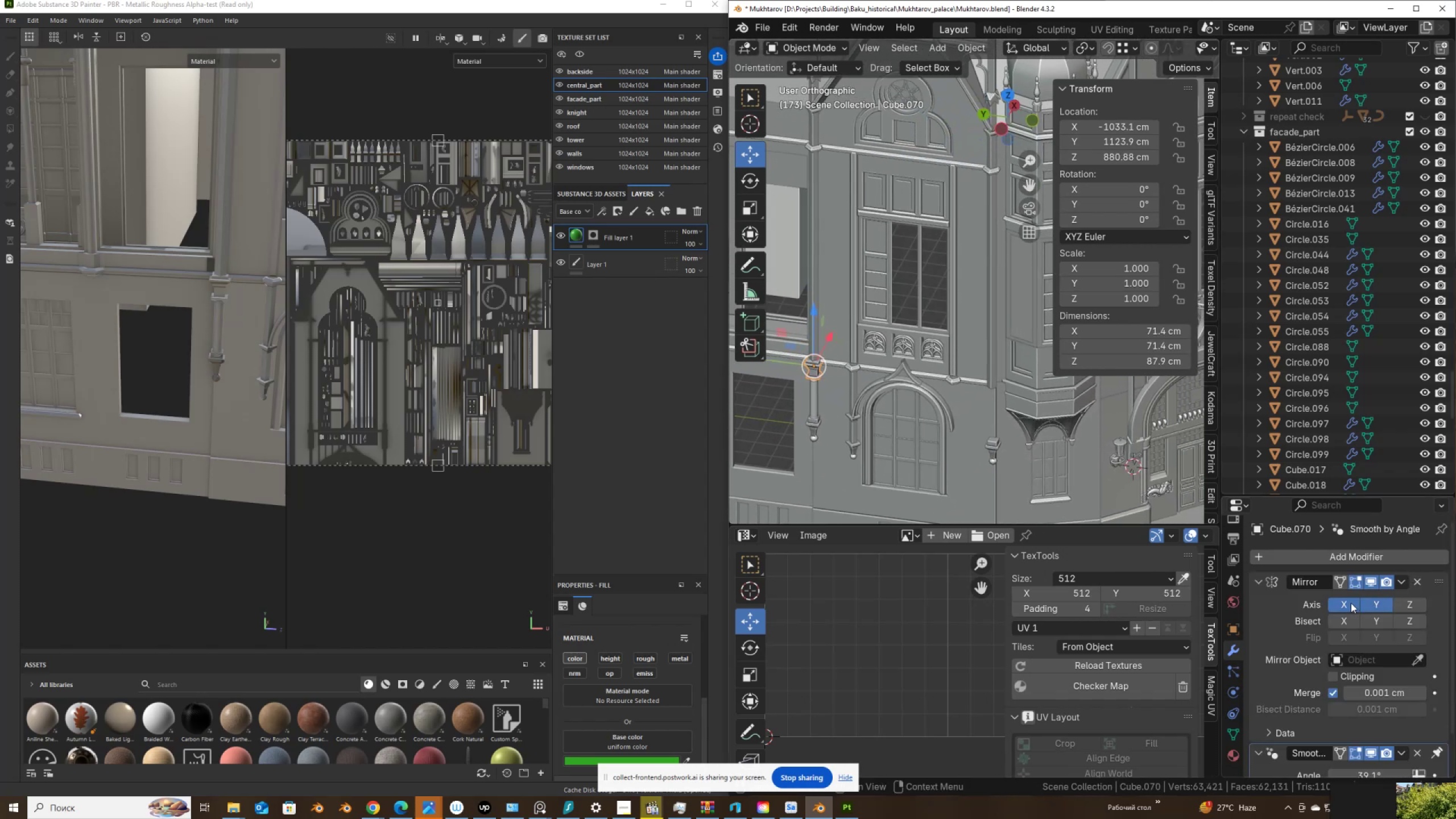 
left_click([1350, 603])
 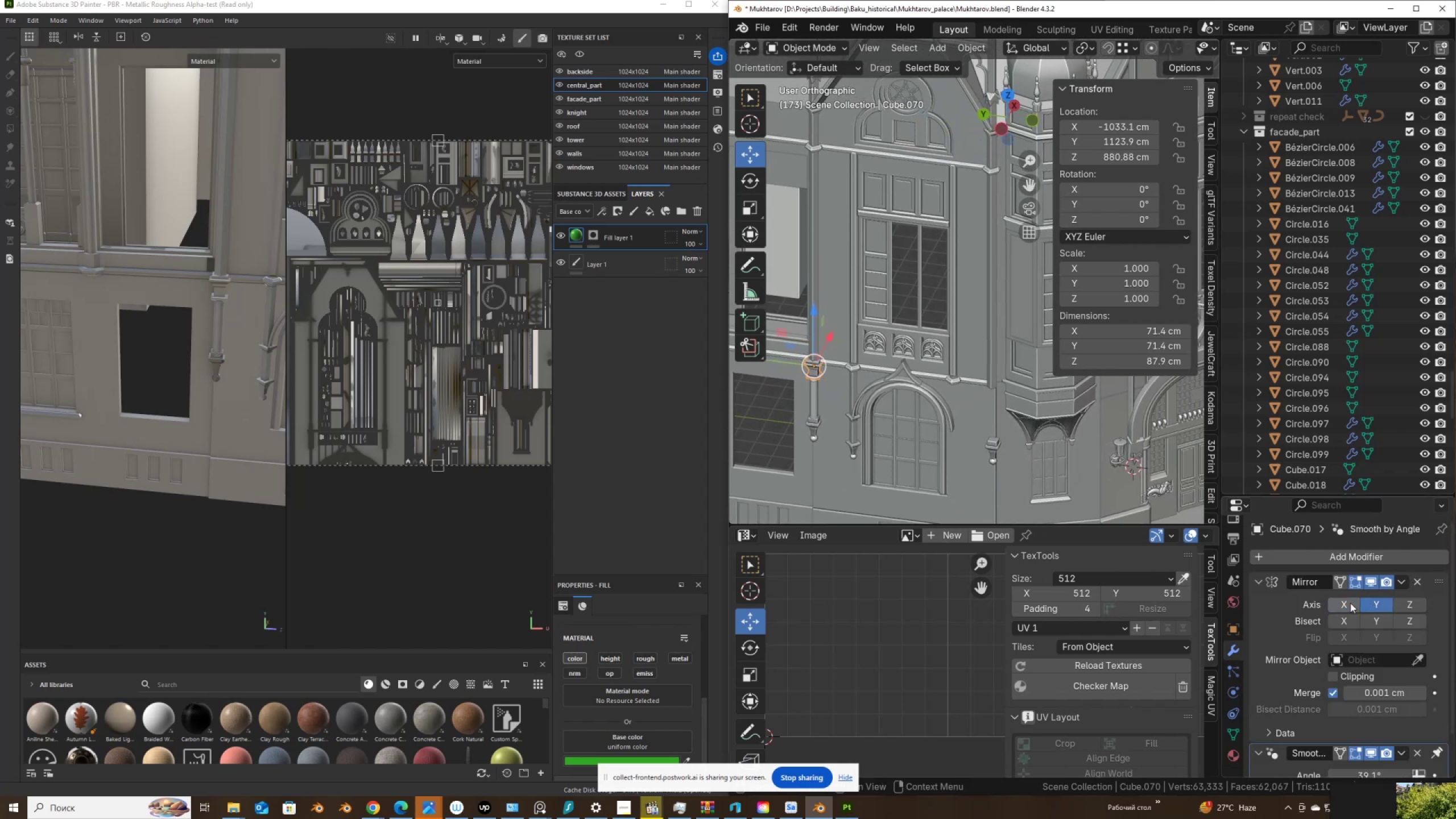 
mouse_move([1399, 584])
 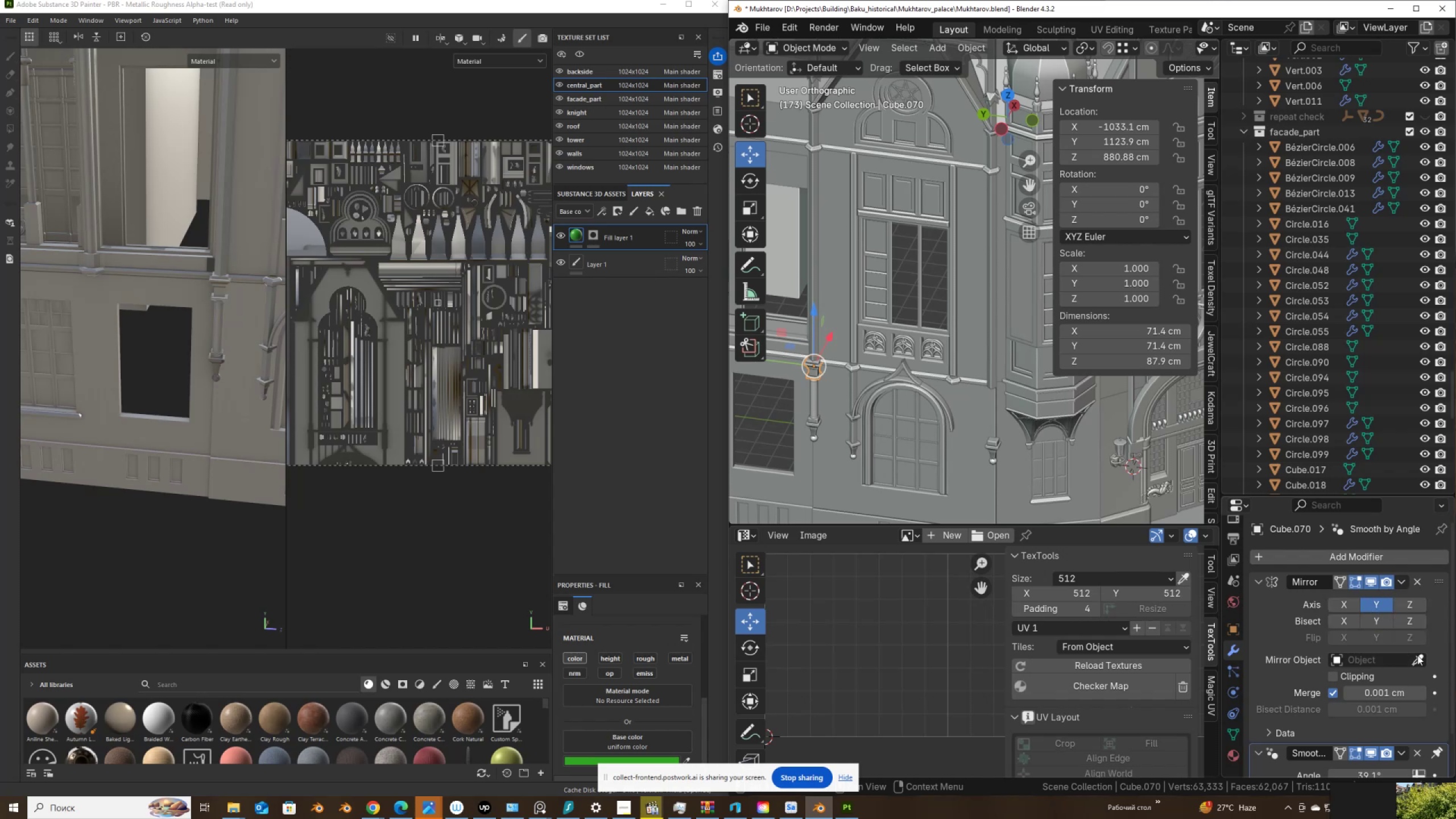 
left_click([1418, 658])
 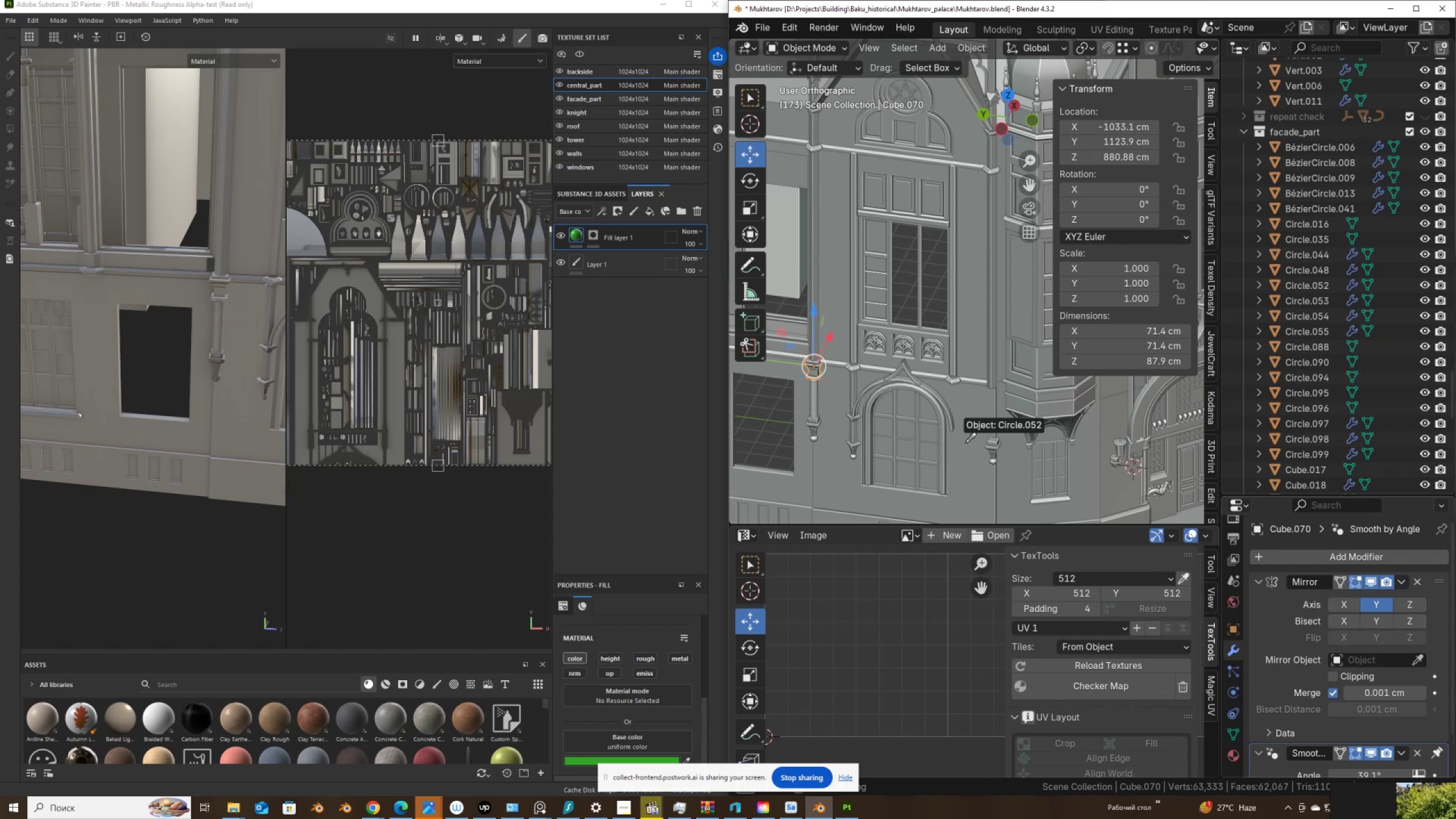 
left_click([965, 442])
 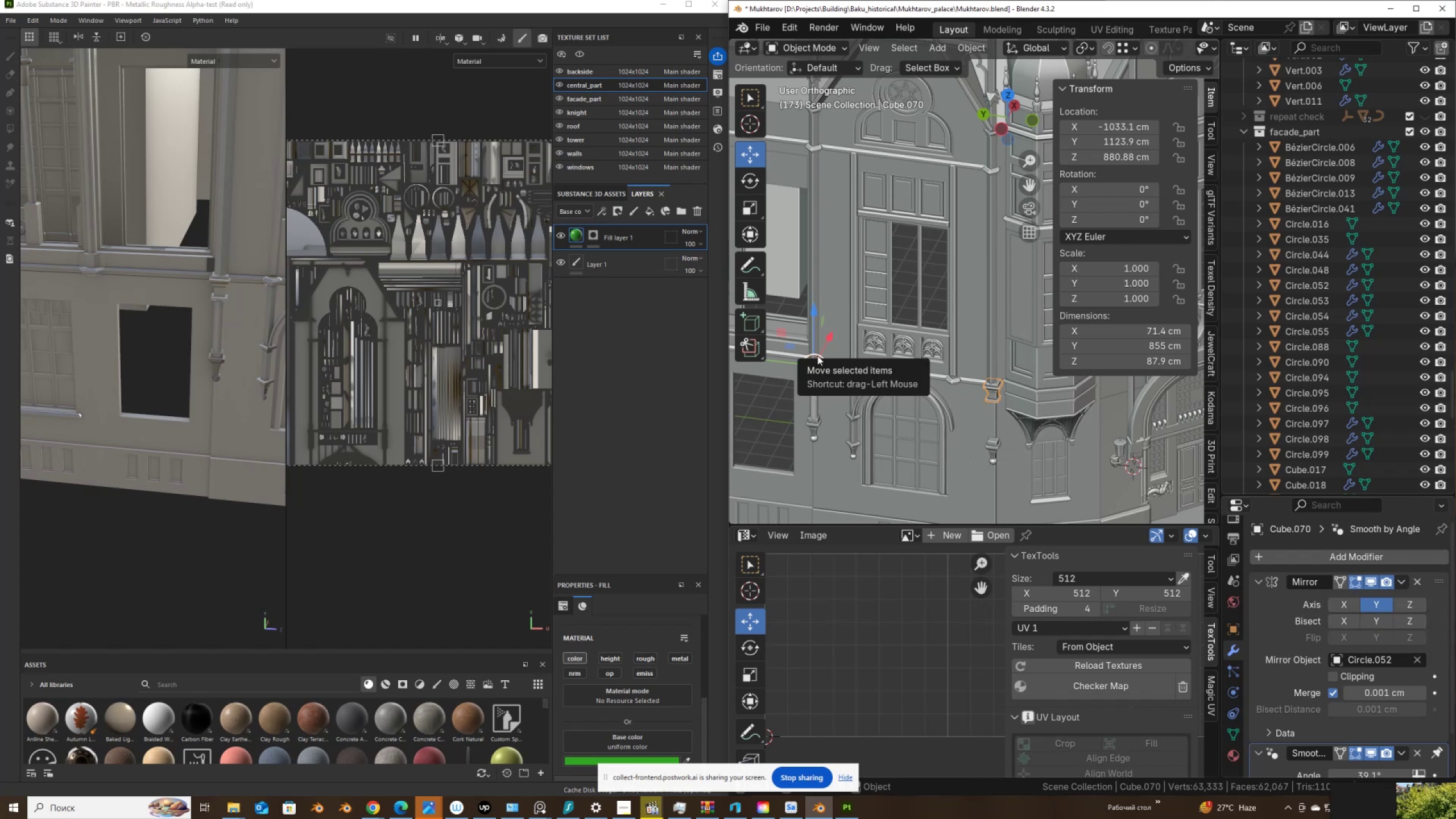 
left_click([813, 400])
 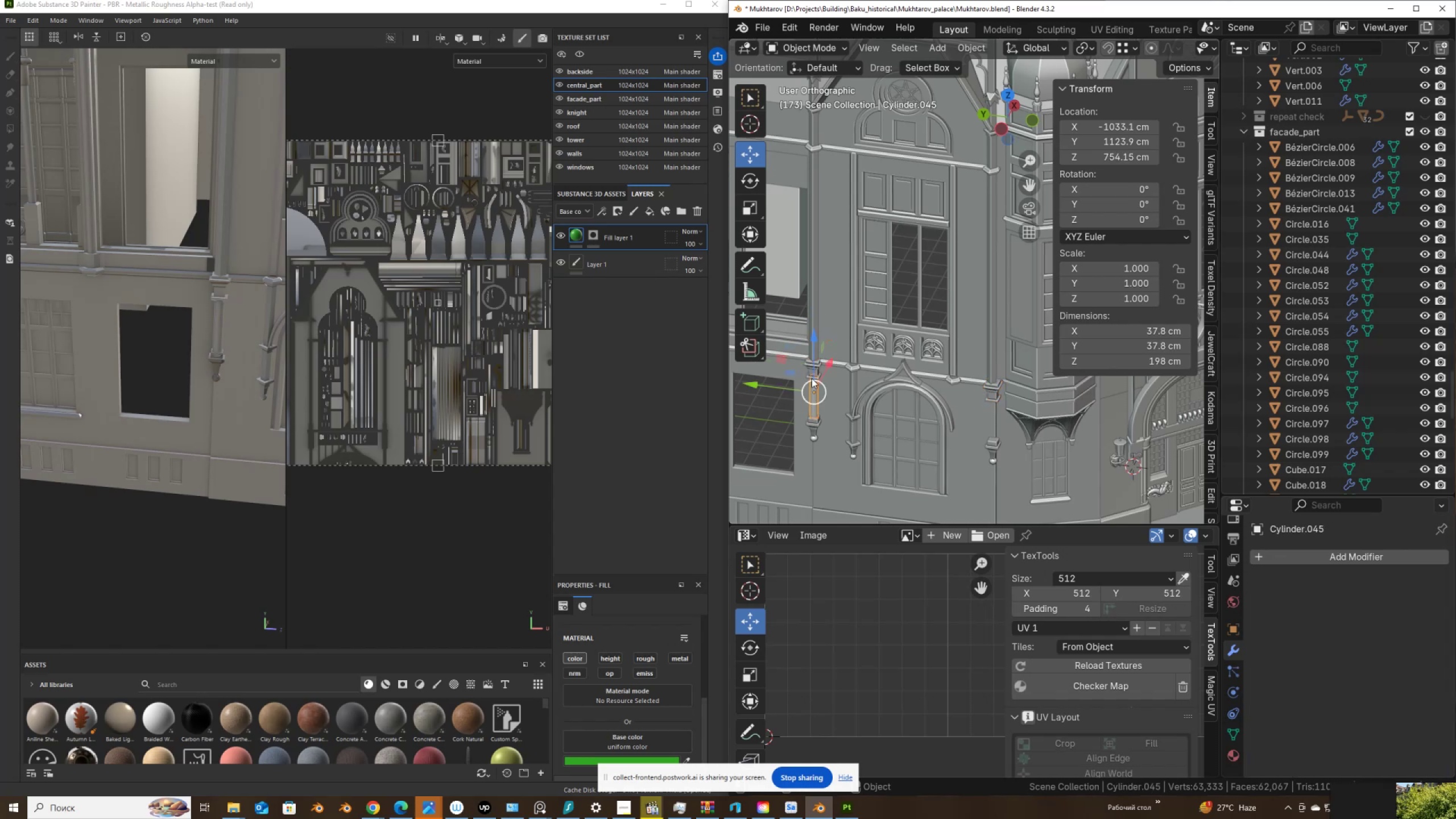 
hold_key(key=ShiftLeft, duration=0.4)
left_click([811, 367])
 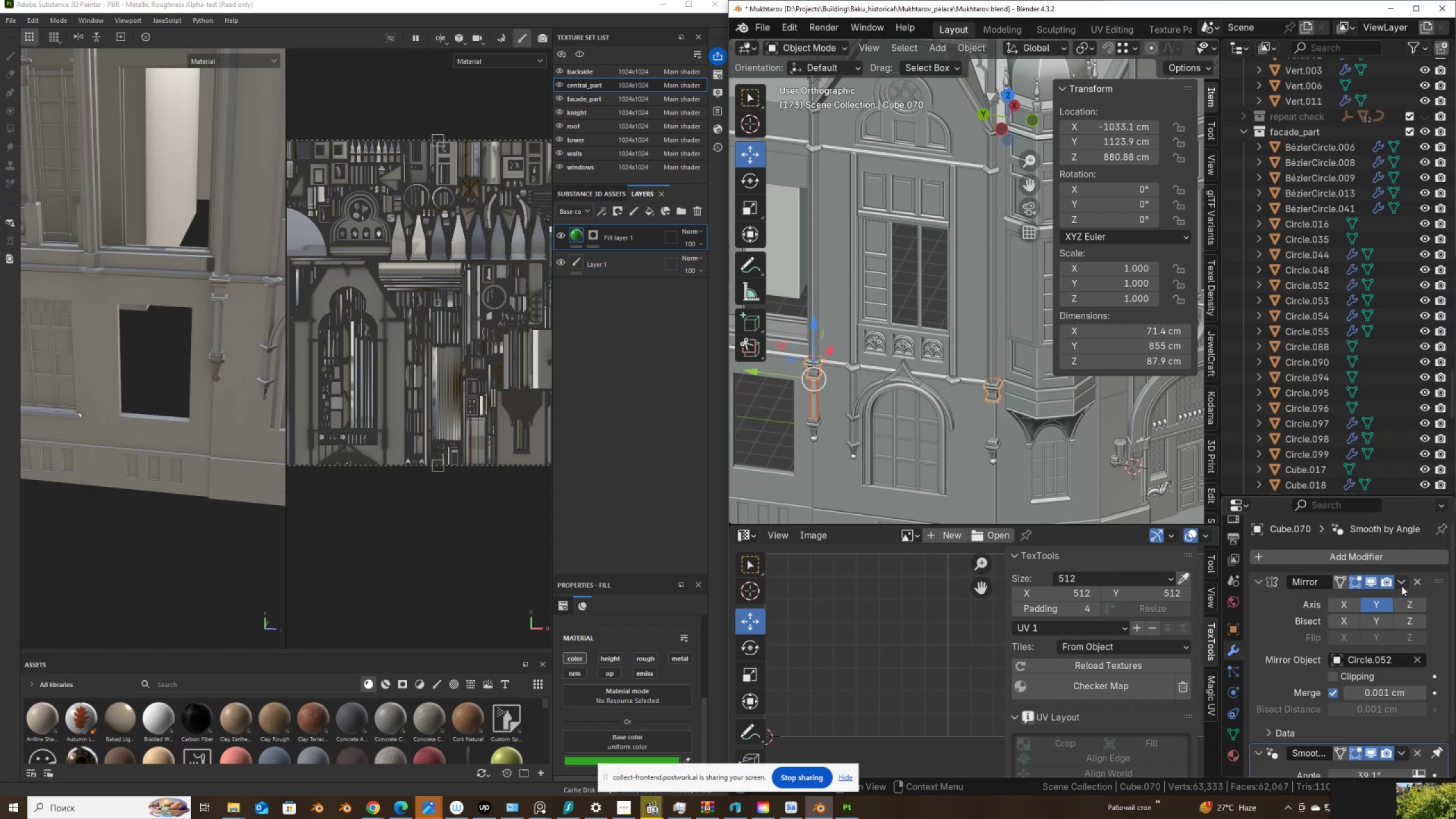 
left_click([1403, 582])
 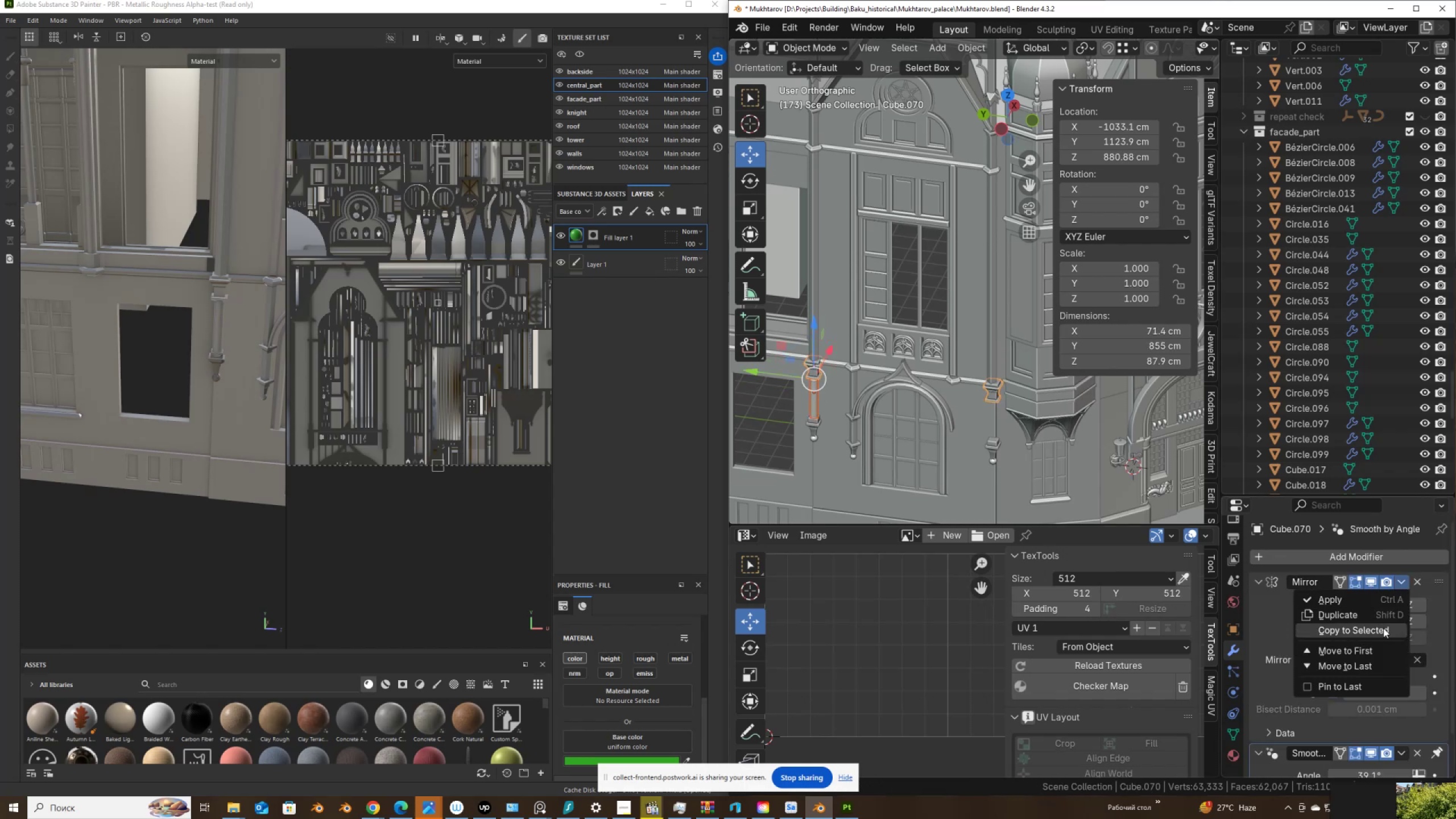 
left_click([1383, 631])
 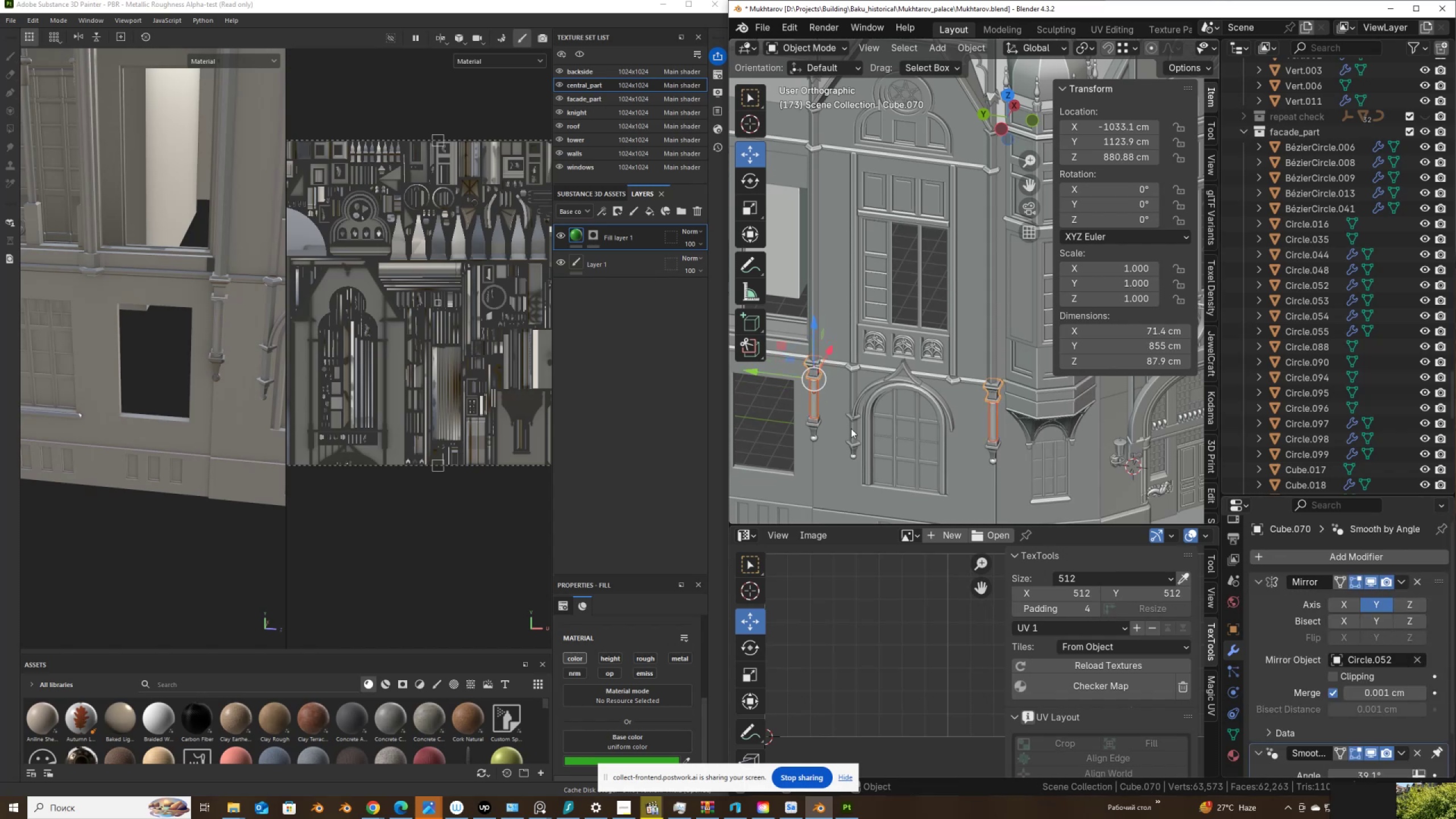 
left_click([876, 451])
 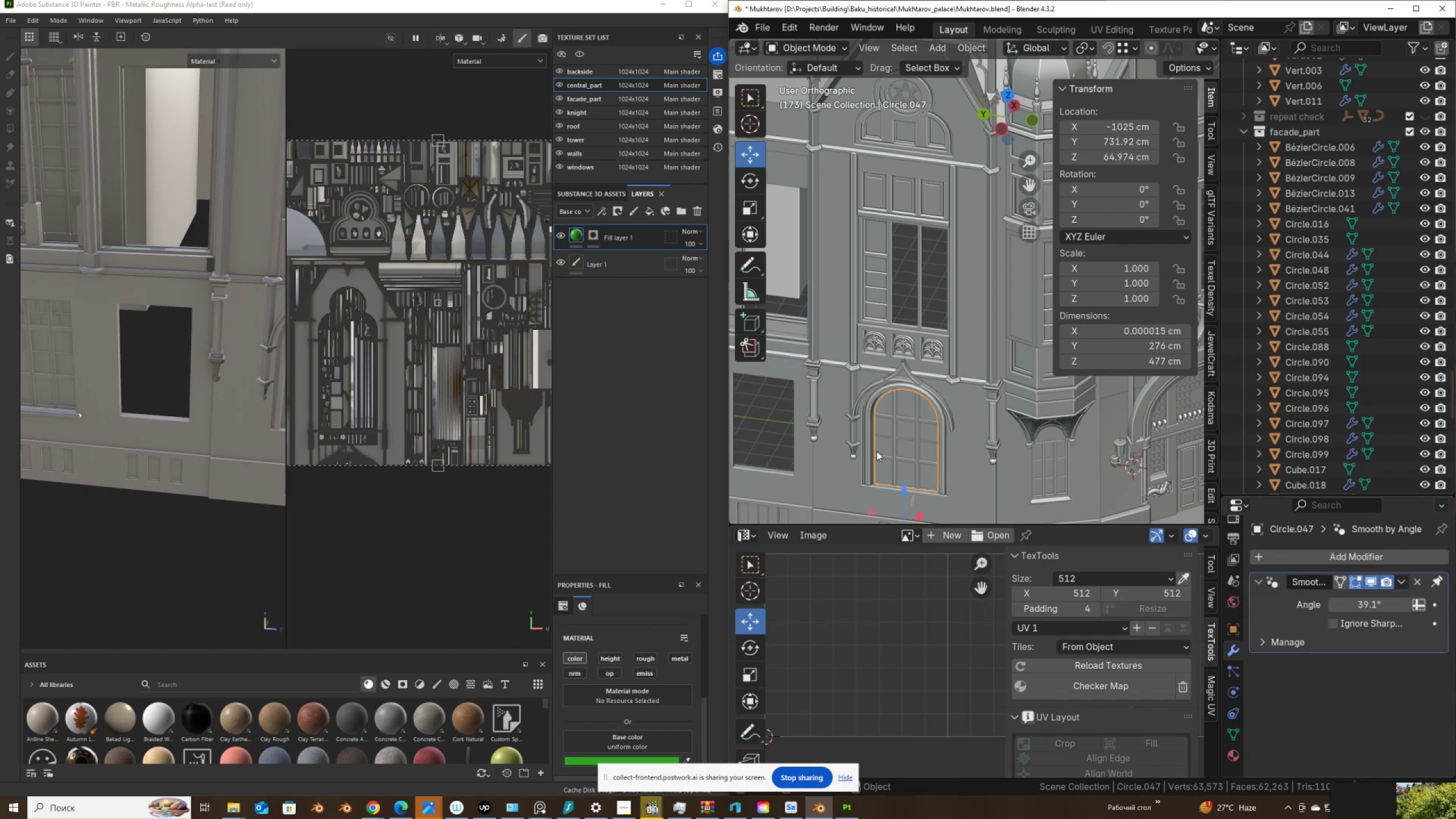 
hold_key(key=ShiftLeft, duration=0.62)
 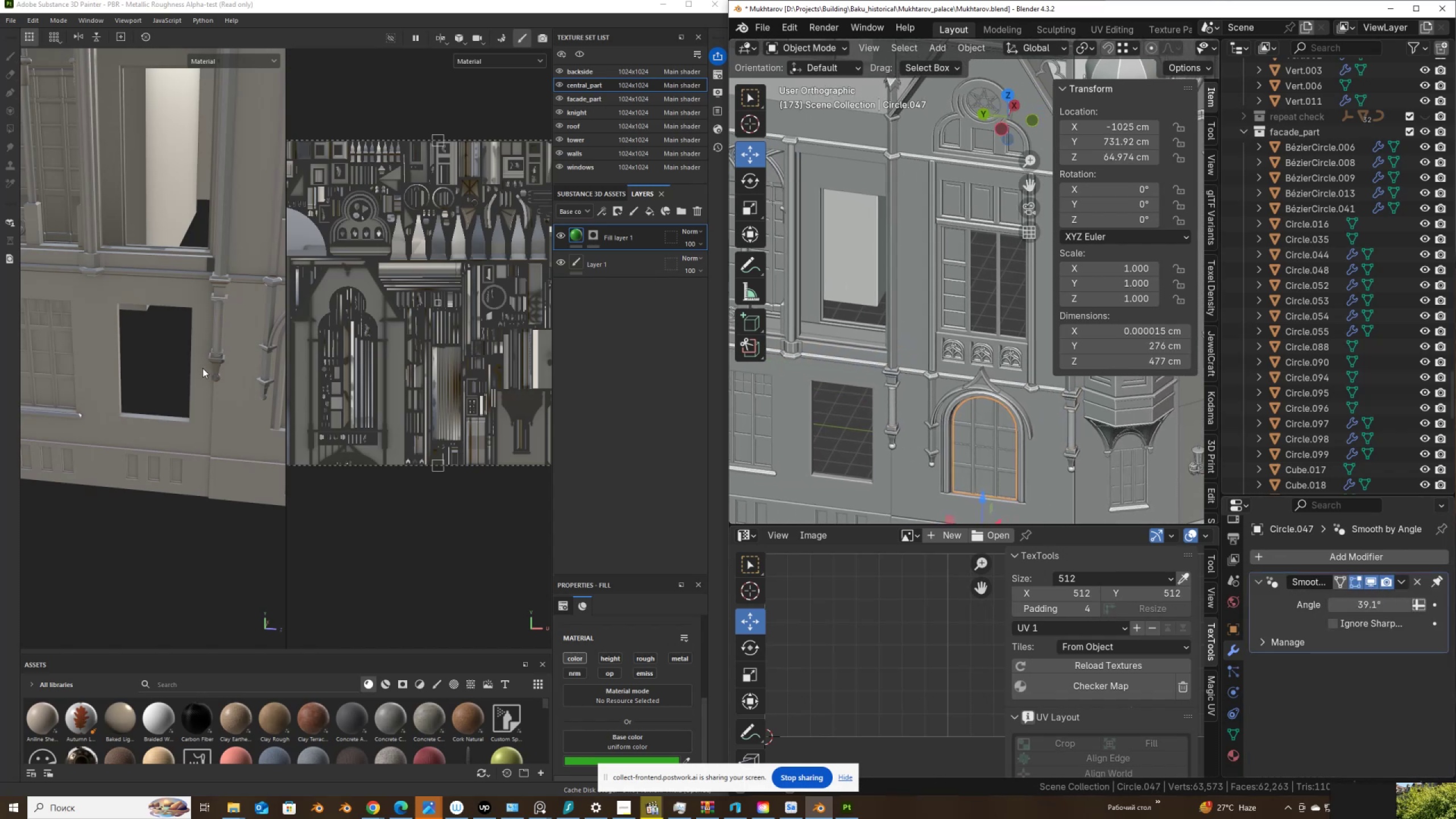 
scroll: coordinate [223, 377], scroll_direction: down, amount: 4.0
 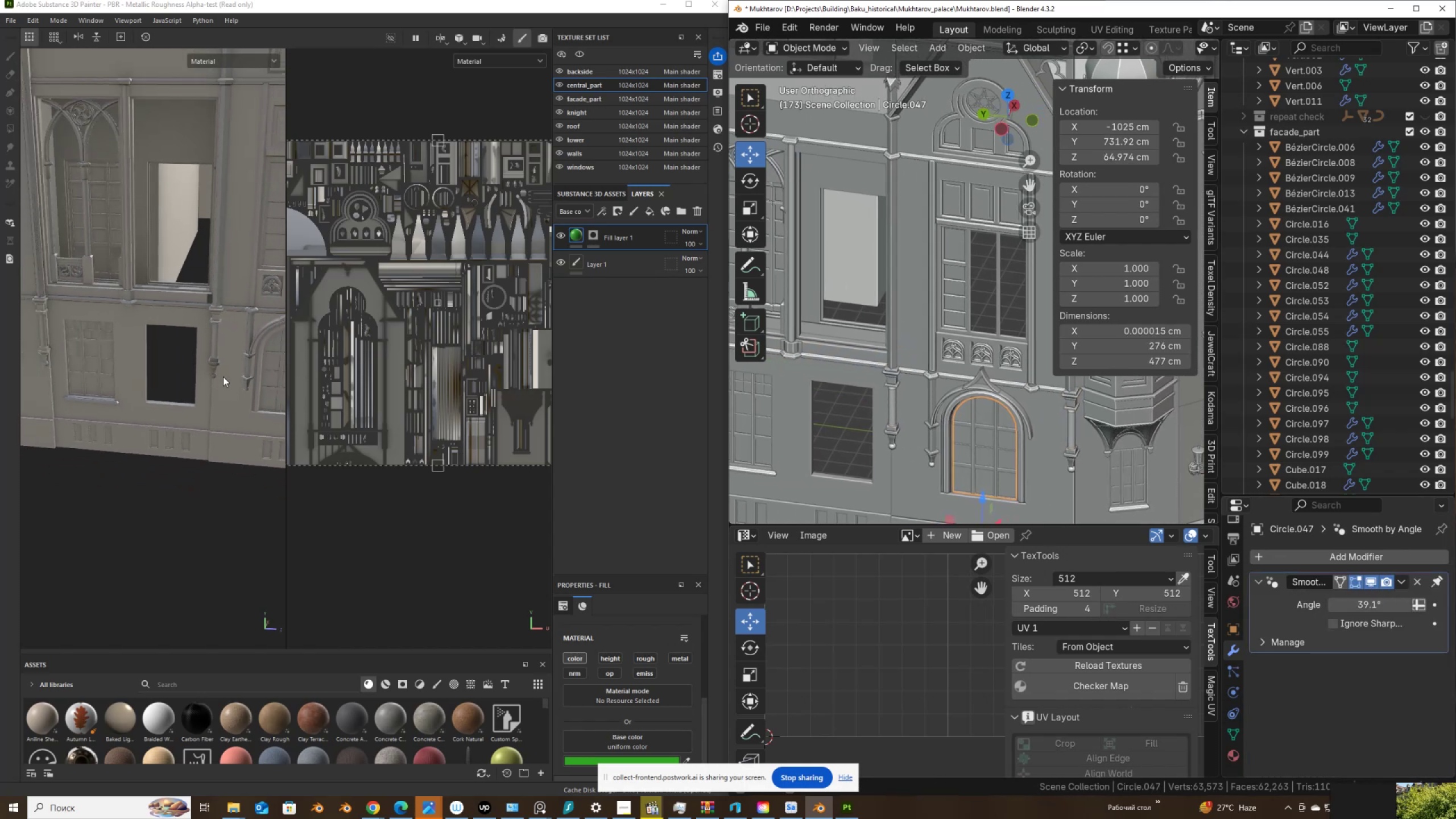 
hold_key(key=AltLeft, duration=1.5)
left_click_drag(start_coordinate=[231, 391], to_coordinate=[195, 395])
 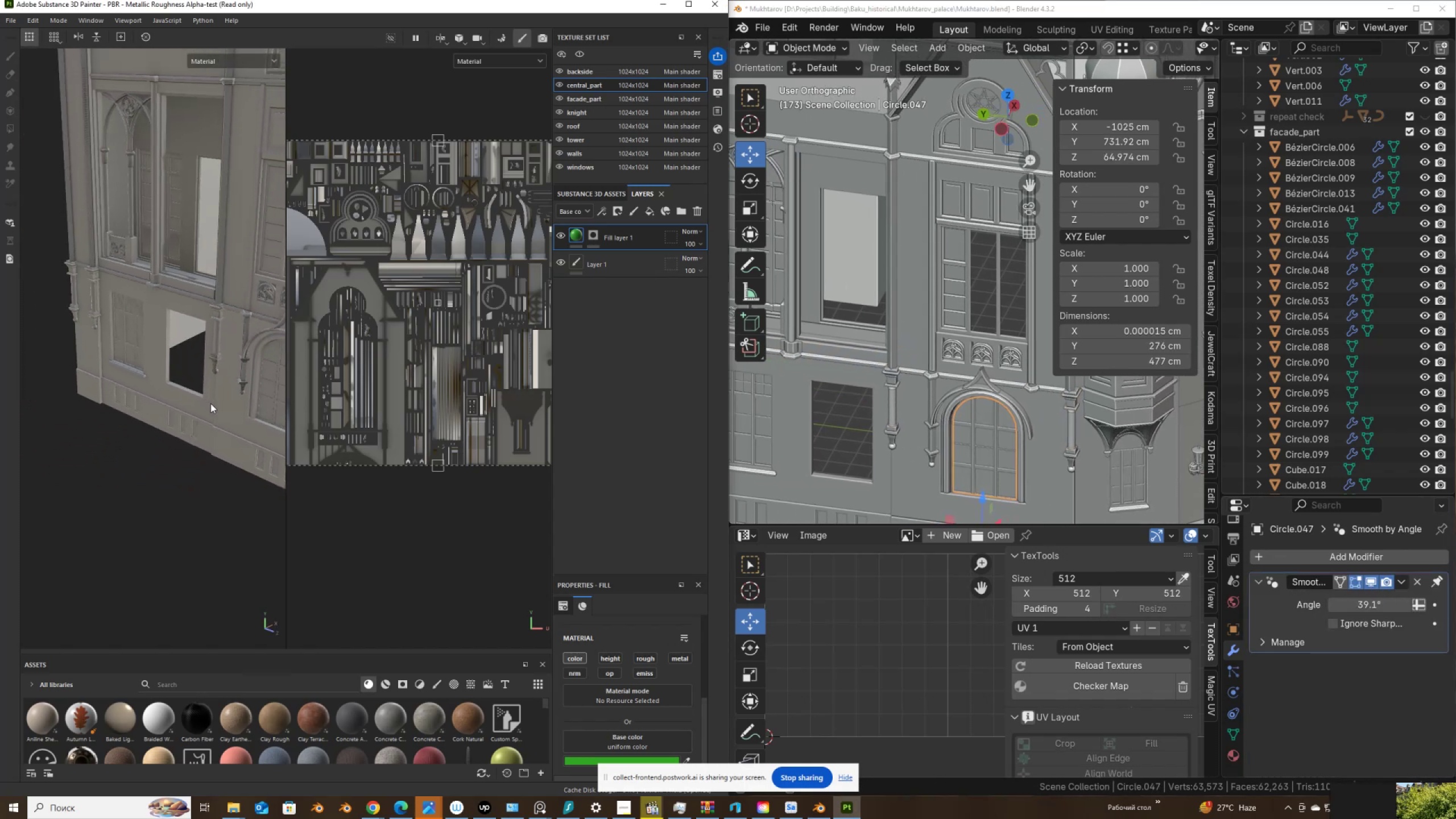 
left_click_drag(start_coordinate=[238, 420], to_coordinate=[272, 405])
 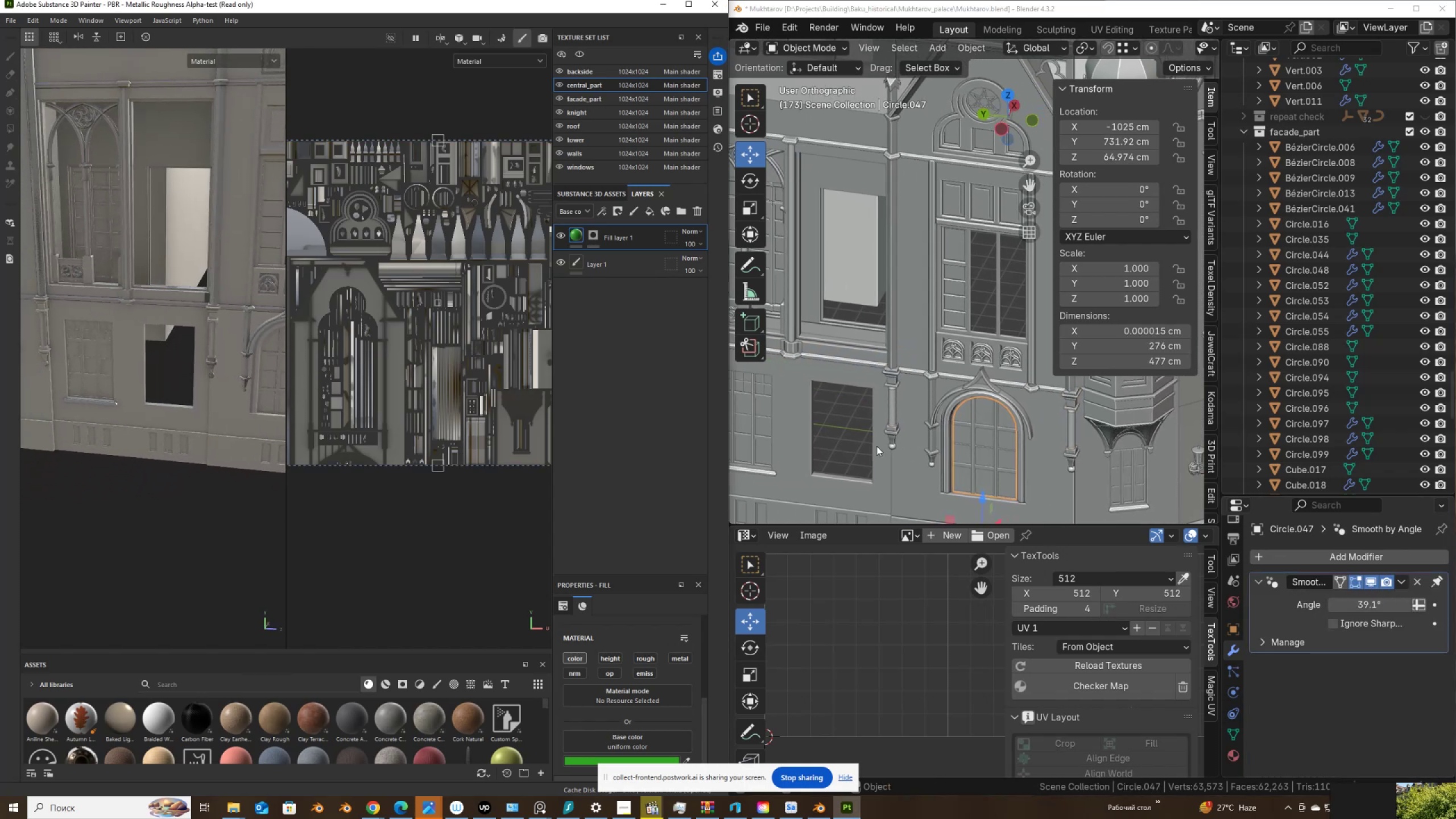 
hold_key(key=AltLeft, duration=1.09)
 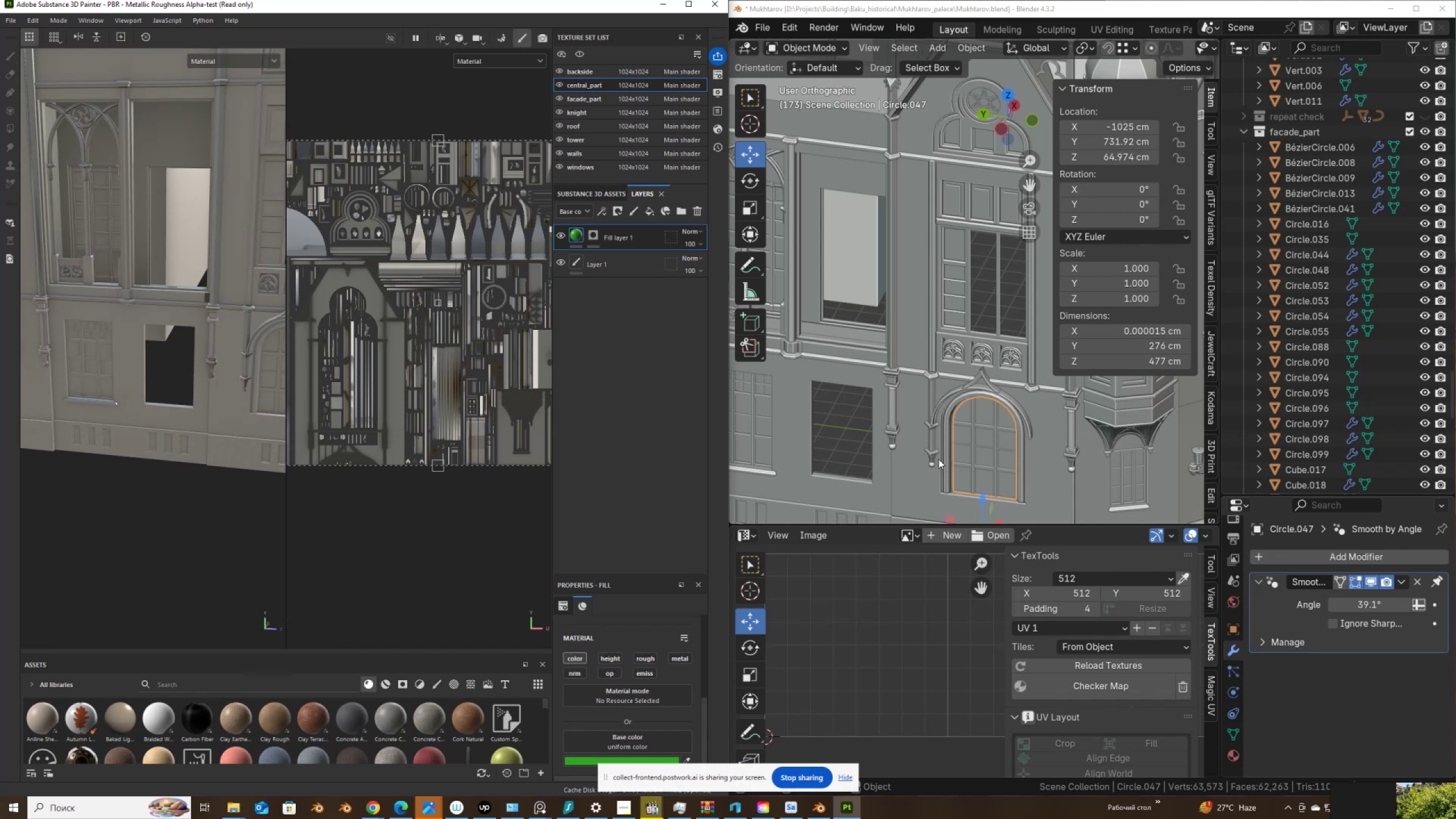 
left_click([929, 458])
 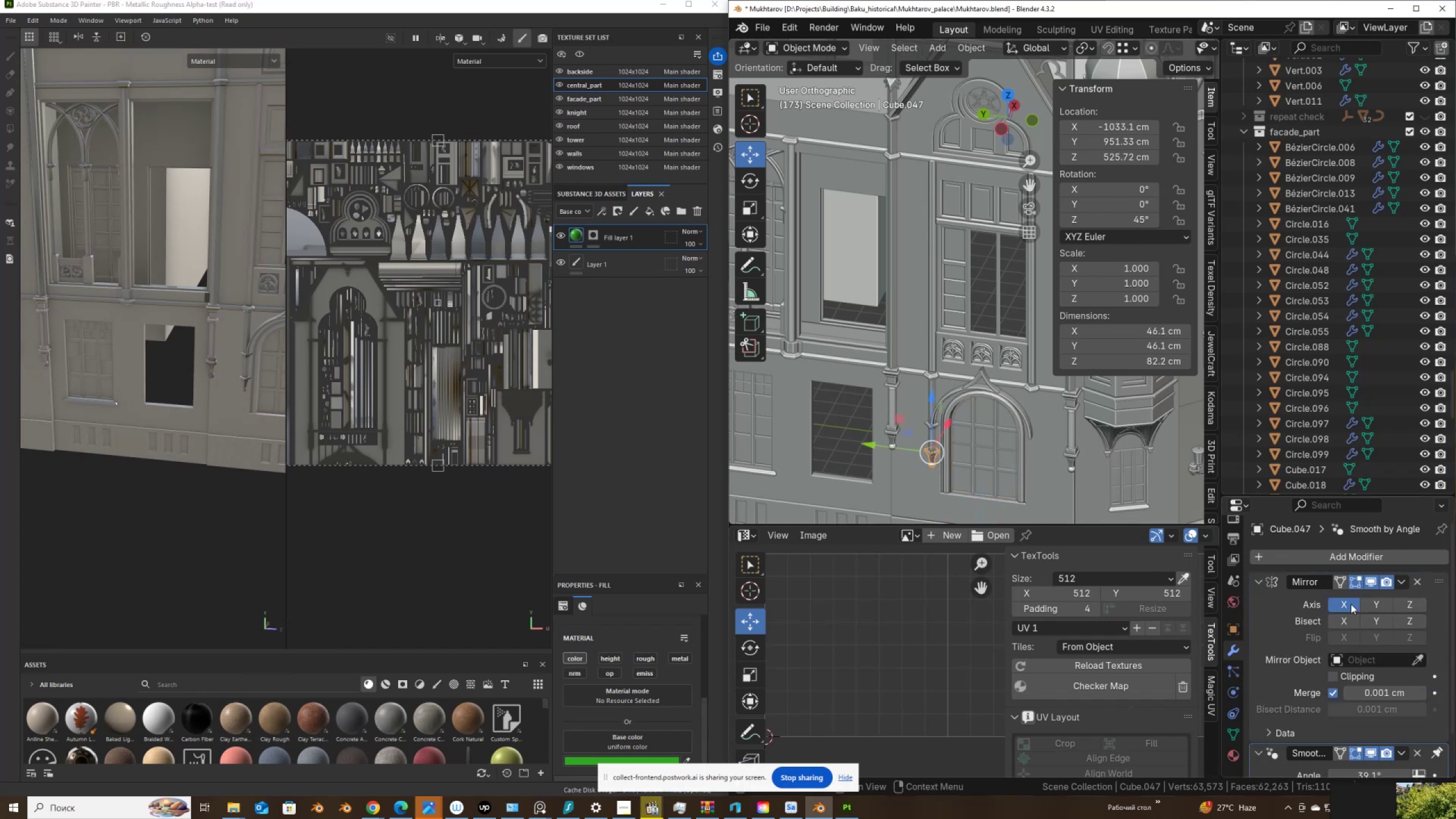 
double_click([1371, 605])
 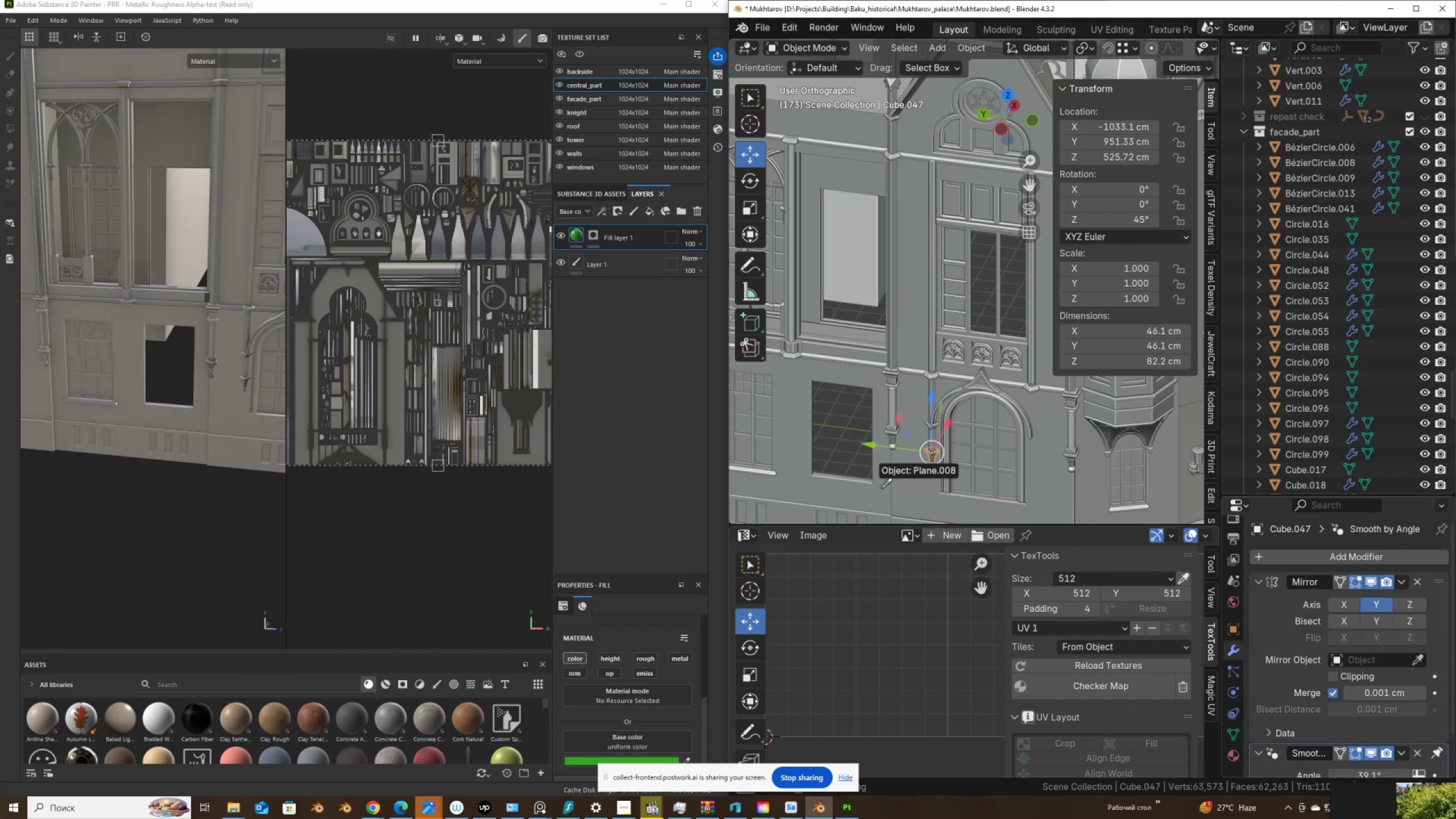 
left_click([903, 493])
 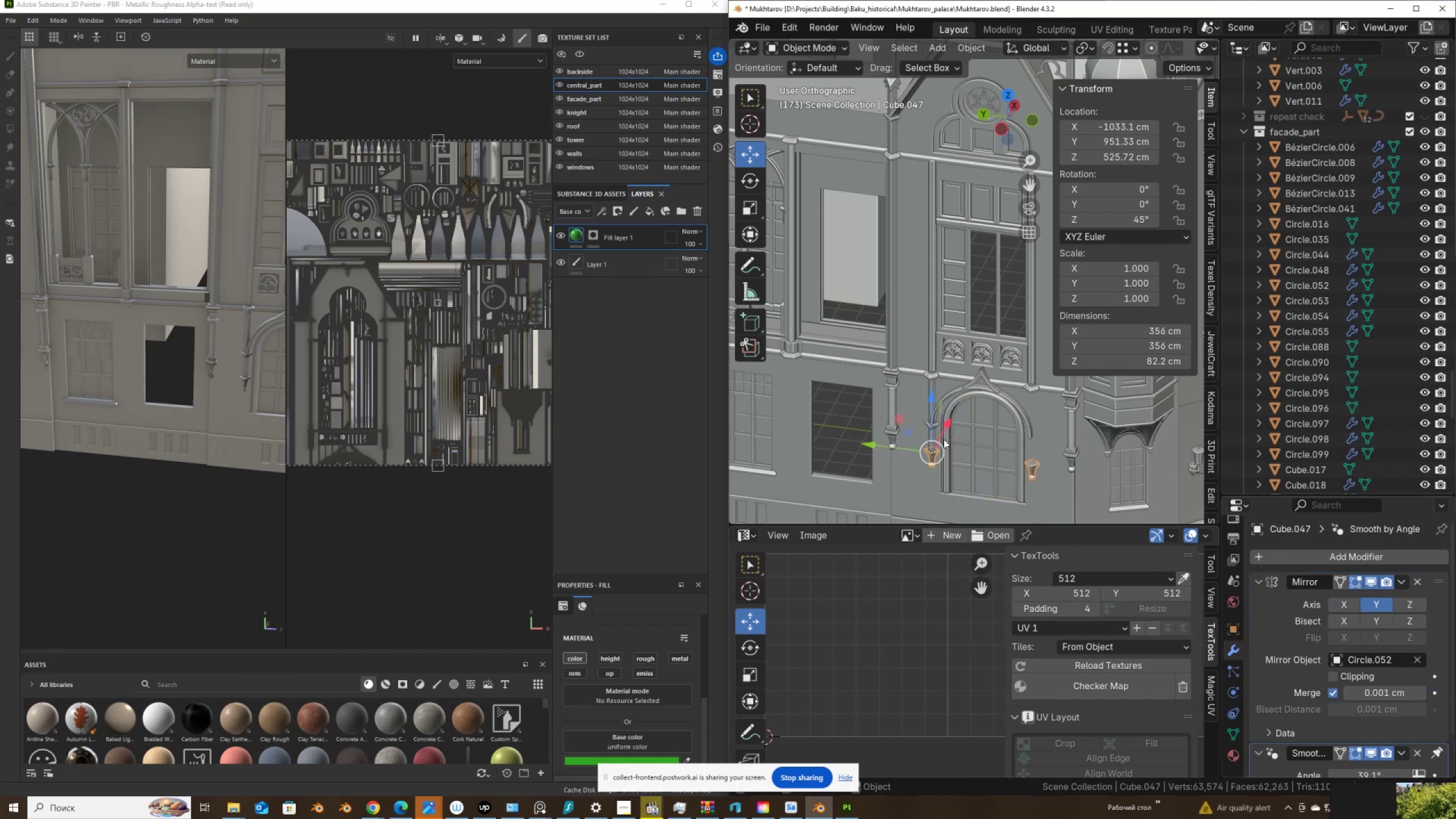 
left_click([930, 435])
 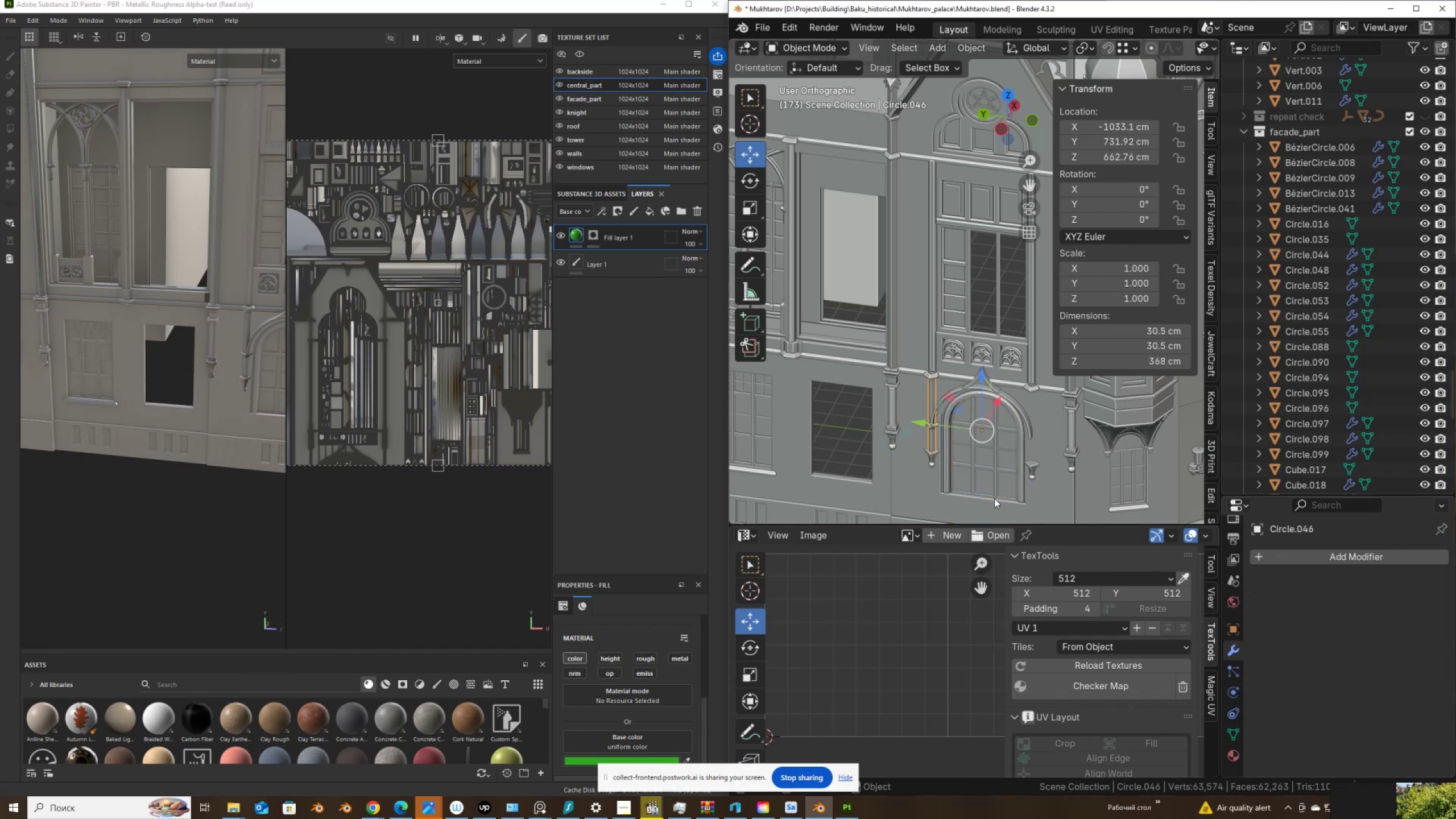 
hold_key(key=ShiftLeft, duration=0.41)
left_click([932, 459])
 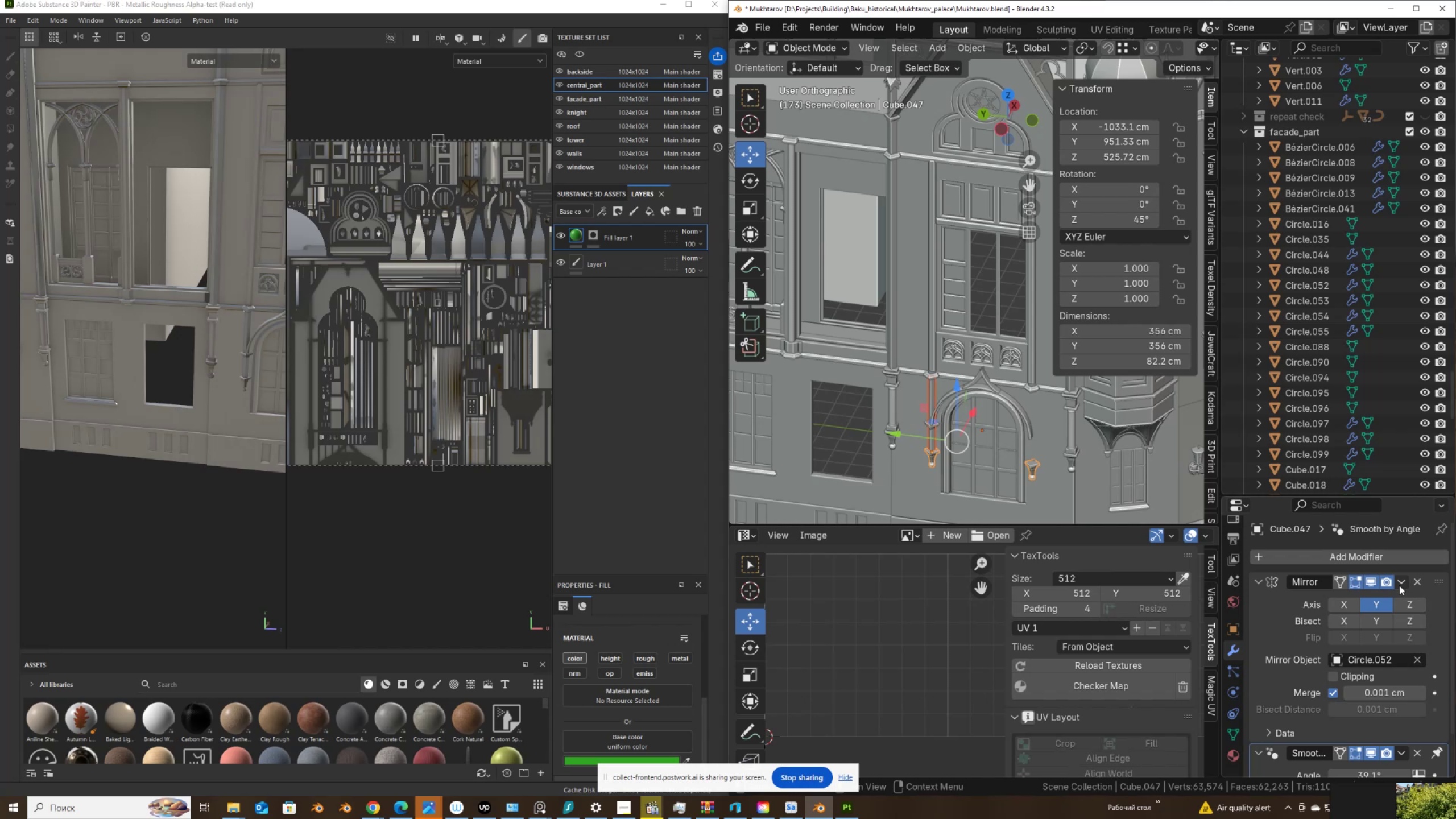 
left_click([1401, 581])
 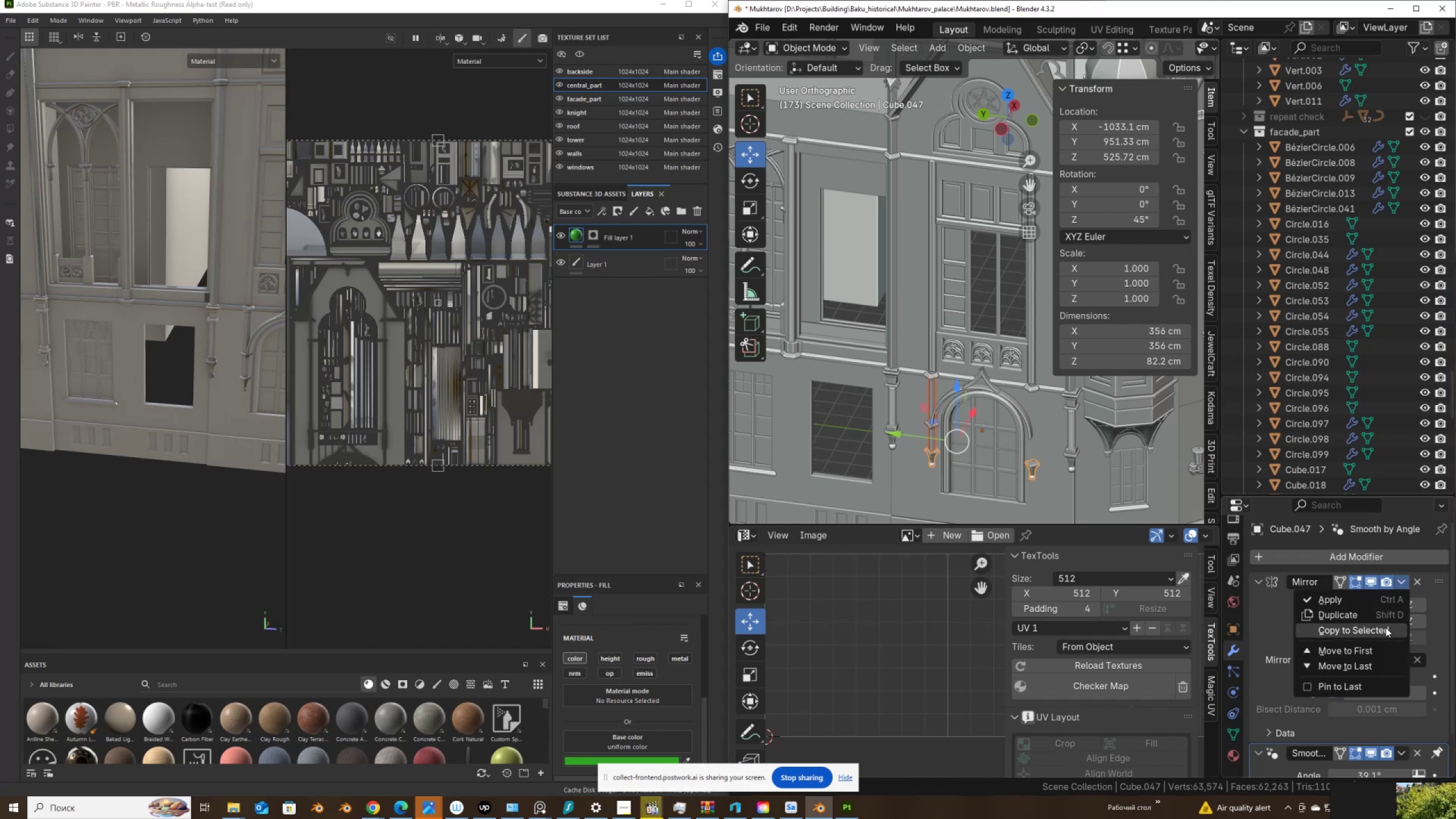 
left_click([1384, 629])
 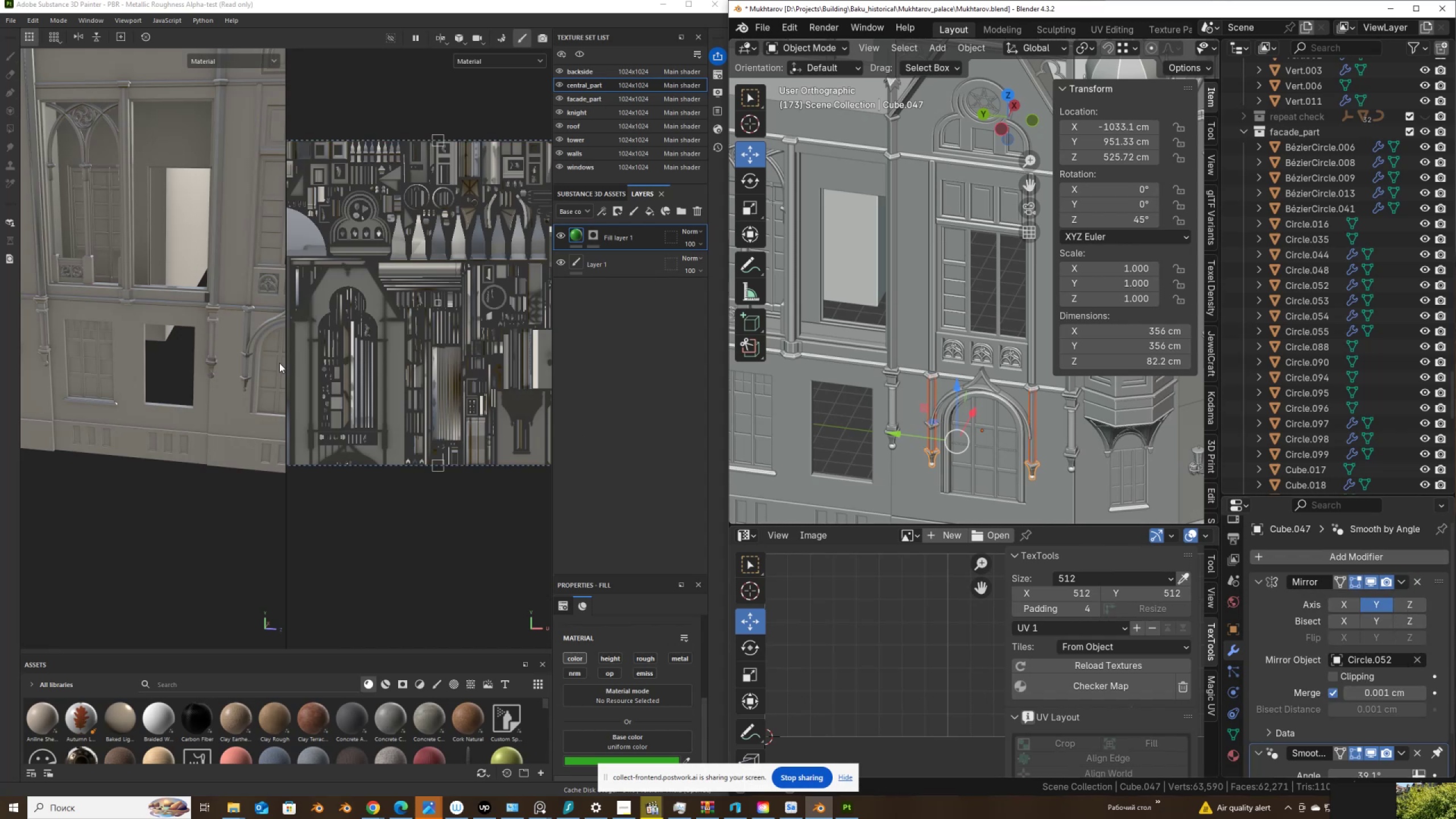 
scroll: coordinate [210, 373], scroll_direction: down, amount: 3.0
 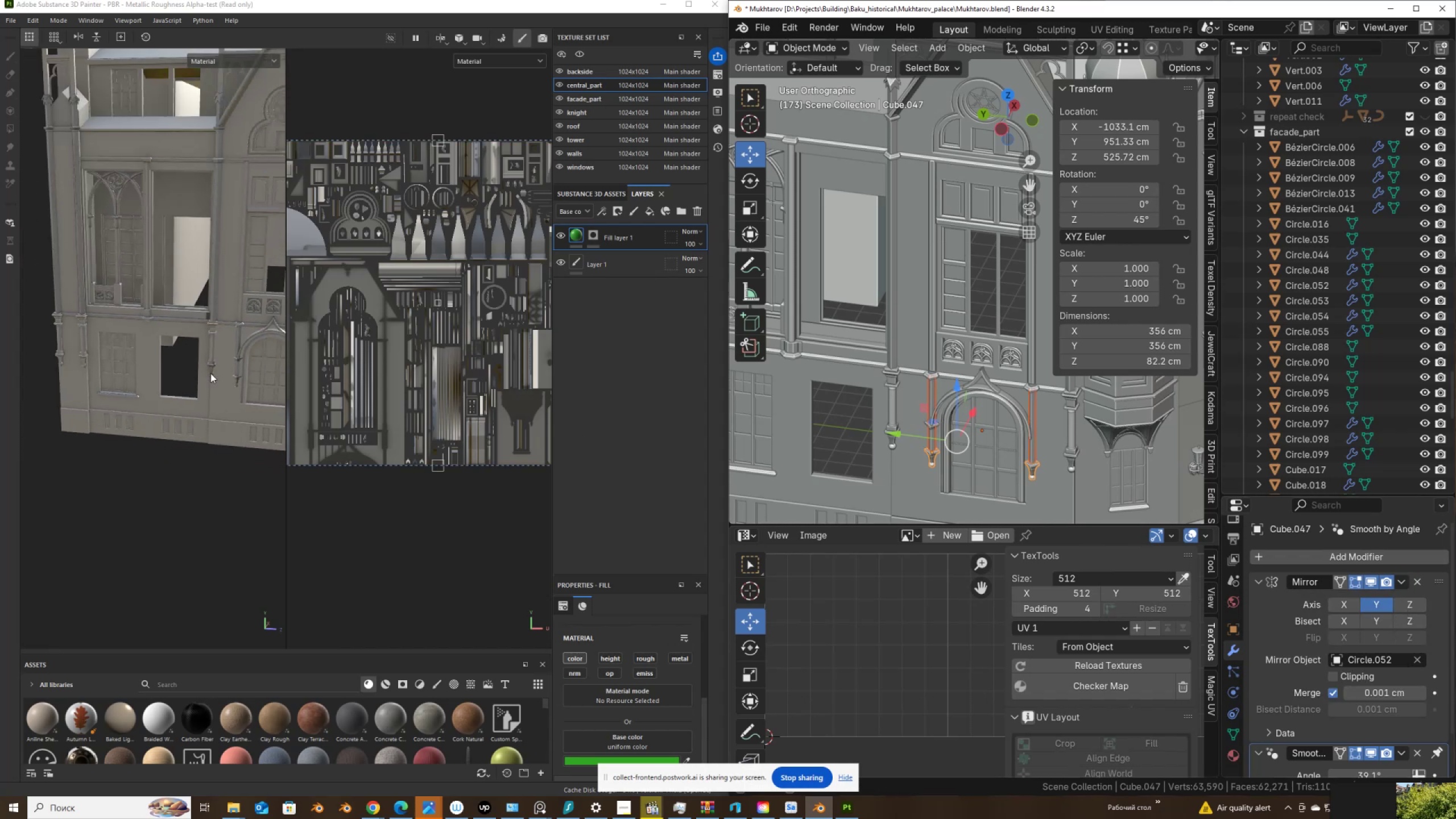 
hold_key(key=AltLeft, duration=1.18)
left_click_drag(start_coordinate=[203, 379], to_coordinate=[197, 398])
 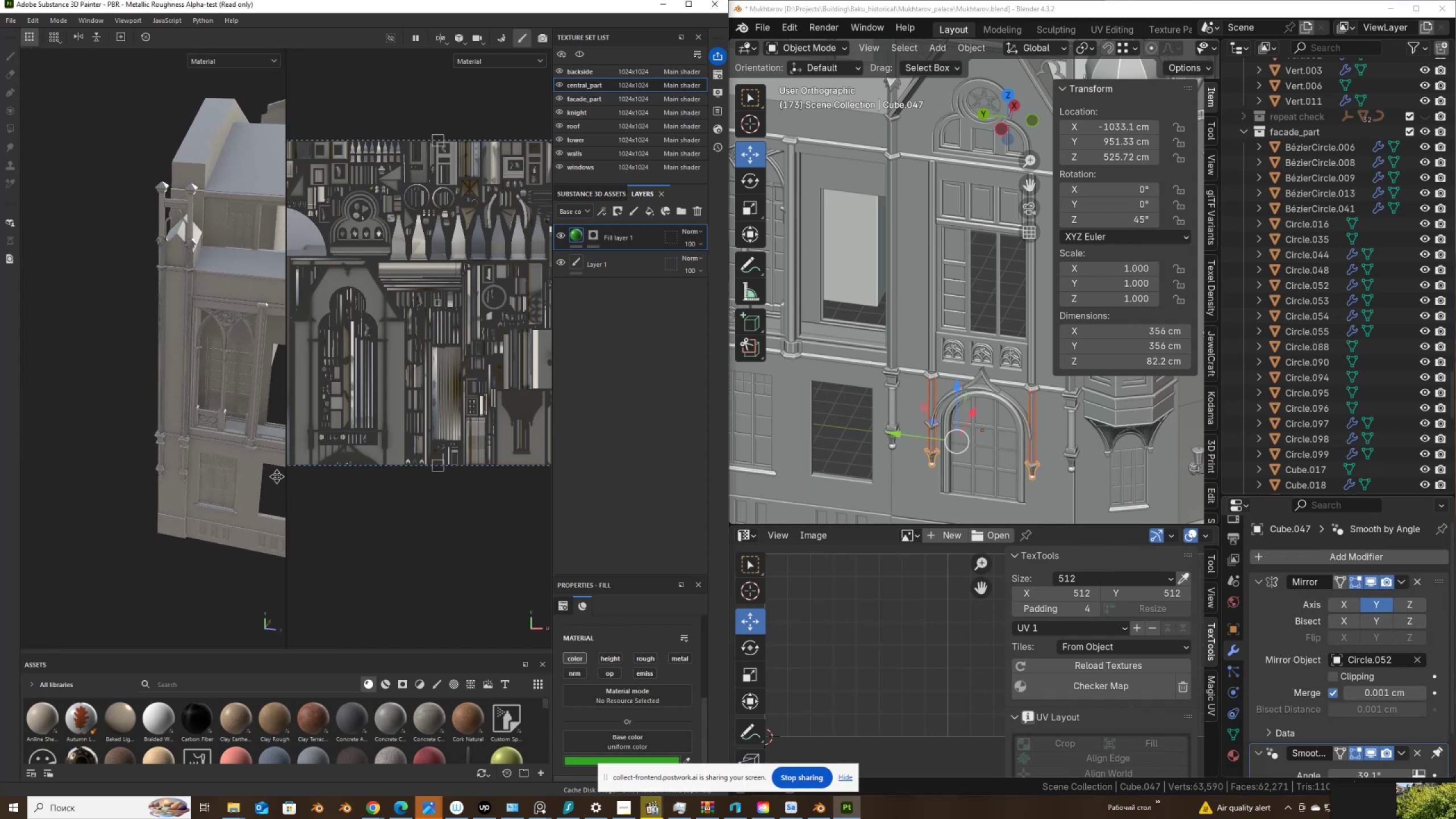 
scroll: coordinate [229, 417], scroll_direction: up, amount: 7.0
 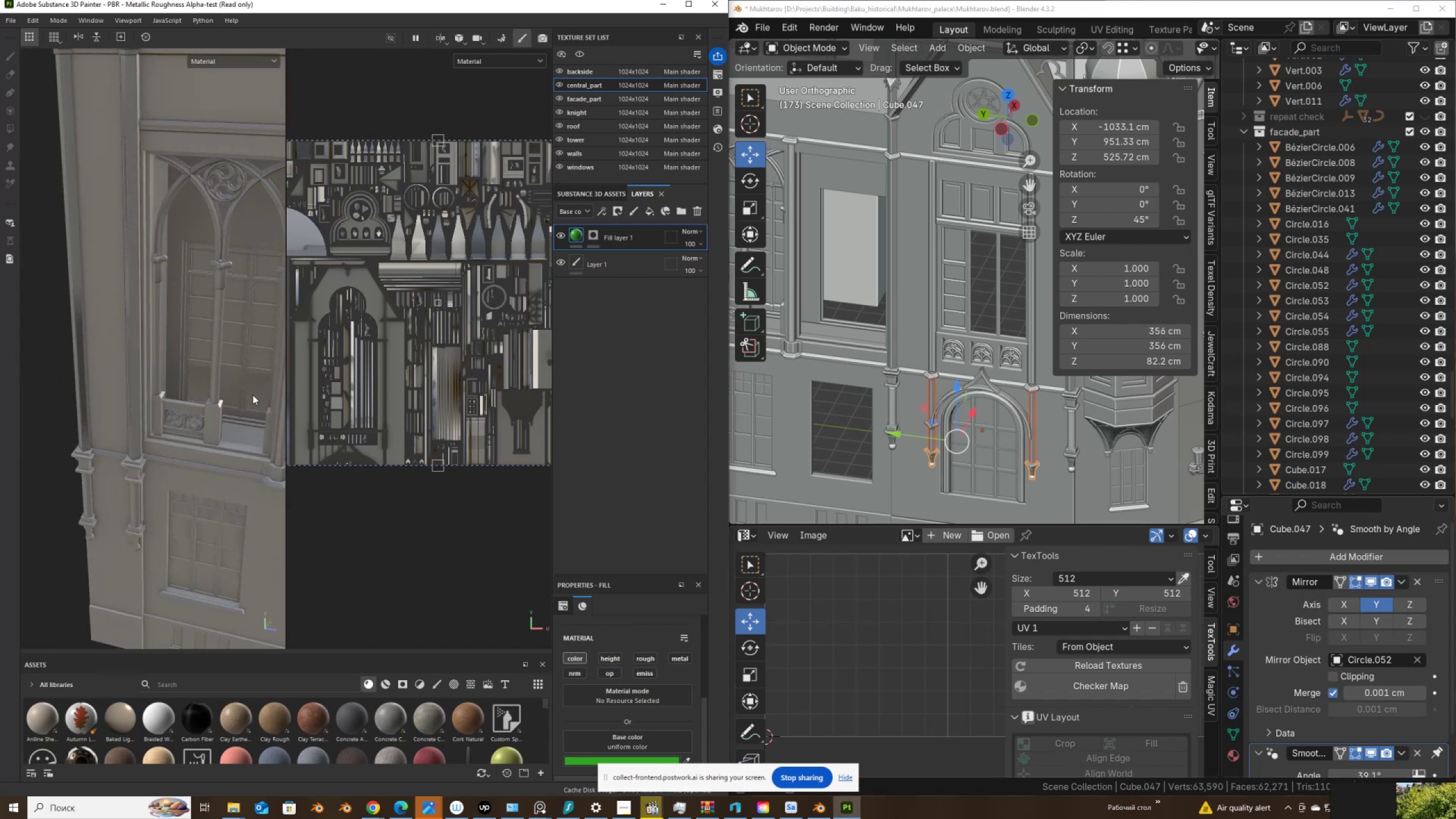 
left_click([252, 394])
 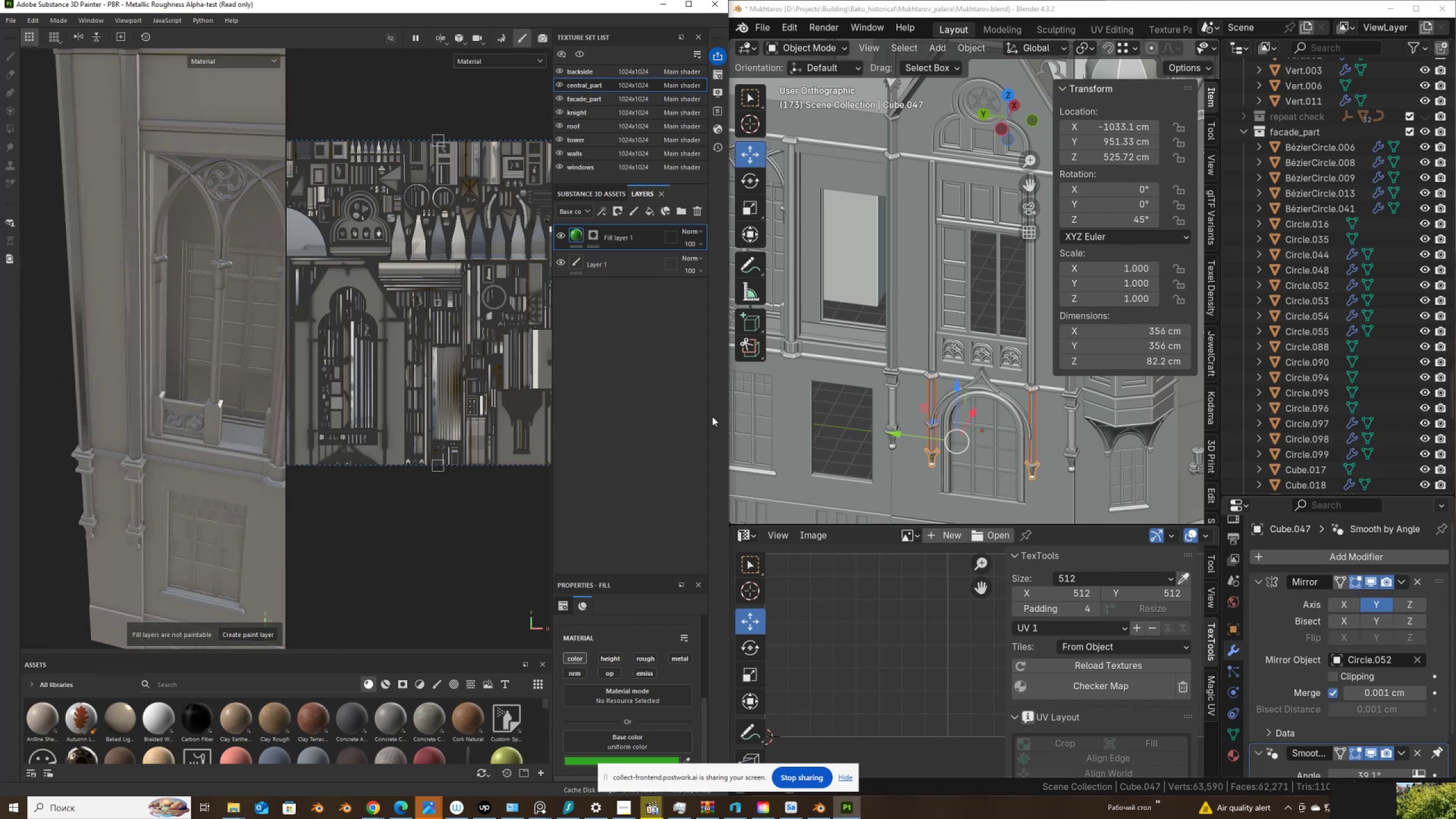 
scroll: coordinate [852, 301], scroll_direction: down, amount: 2.0
 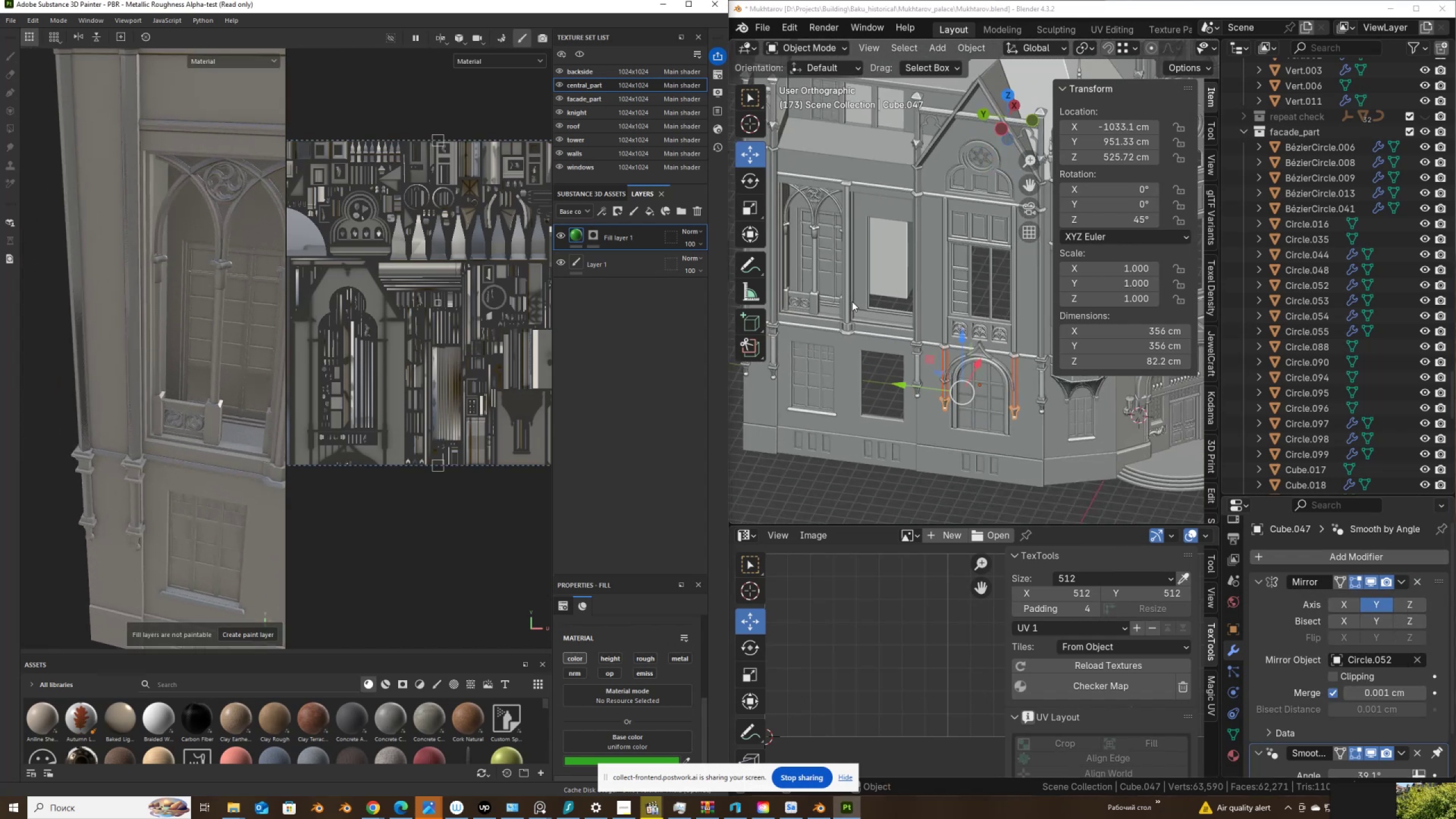 
hold_key(key=ShiftLeft, duration=0.53)
 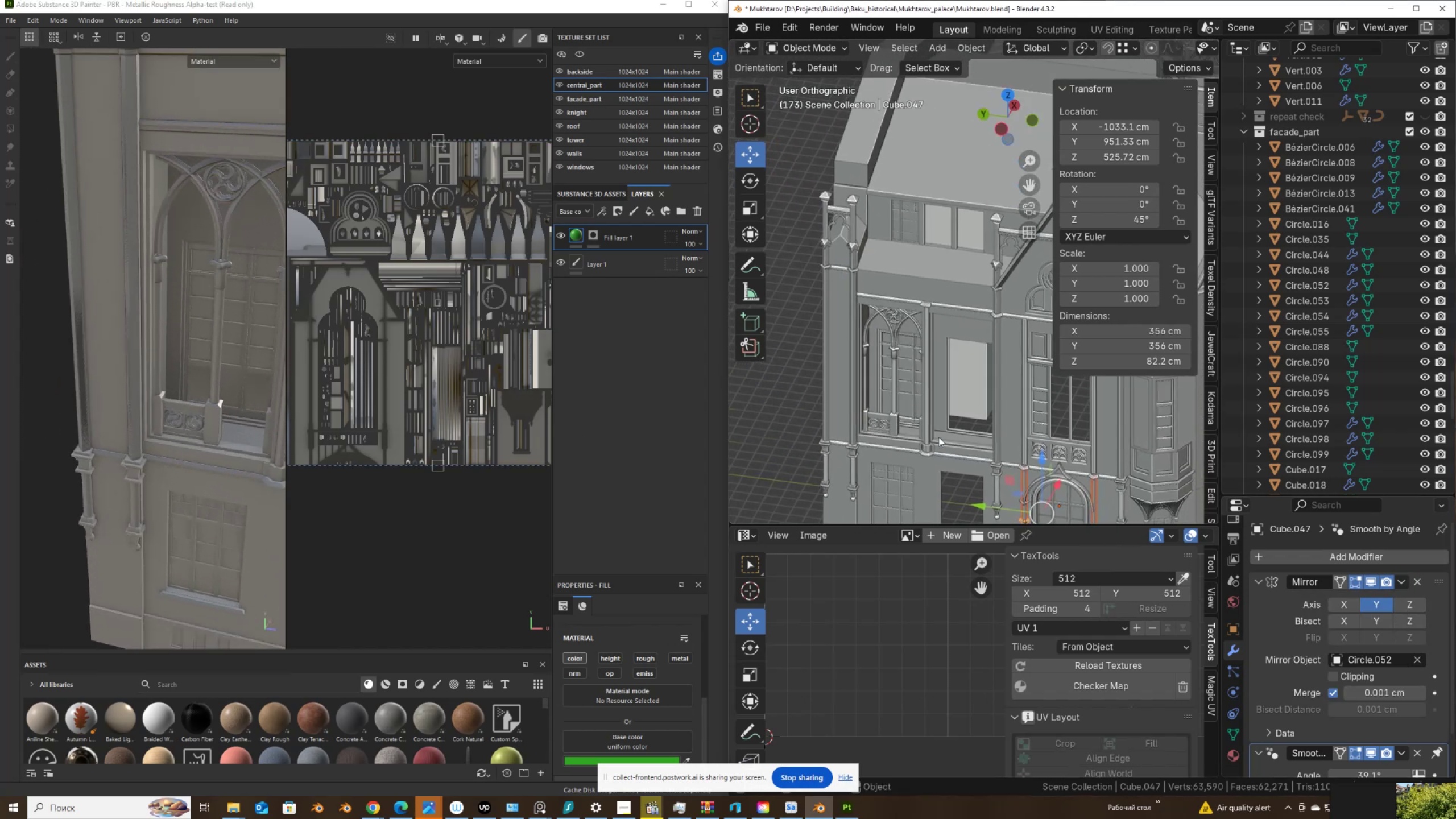 
scroll: coordinate [938, 437], scroll_direction: up, amount: 3.0
 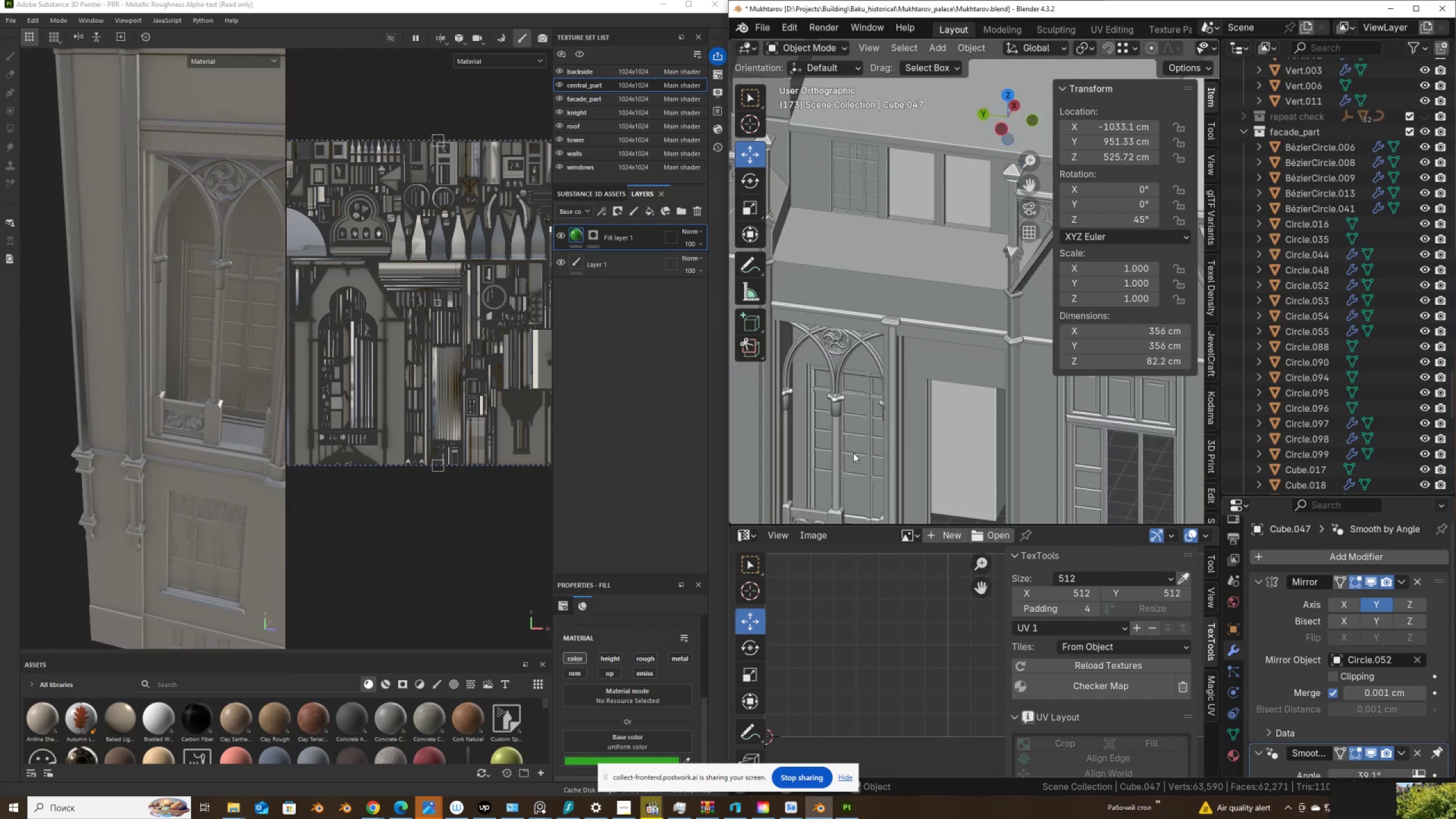 
hold_key(key=ShiftLeft, duration=0.5)
 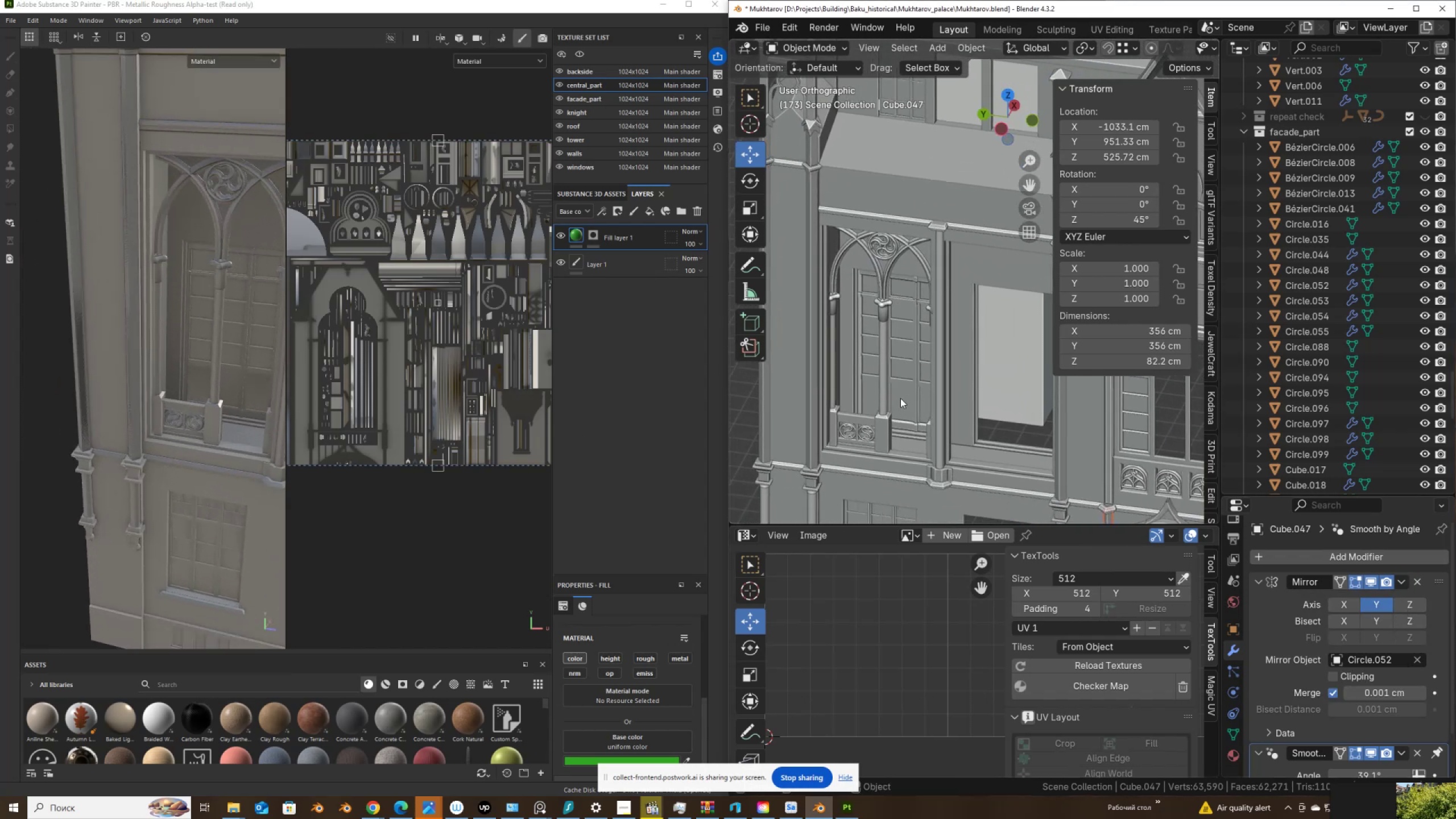 
left_click_drag(start_coordinate=[903, 417], to_coordinate=[904, 433])
 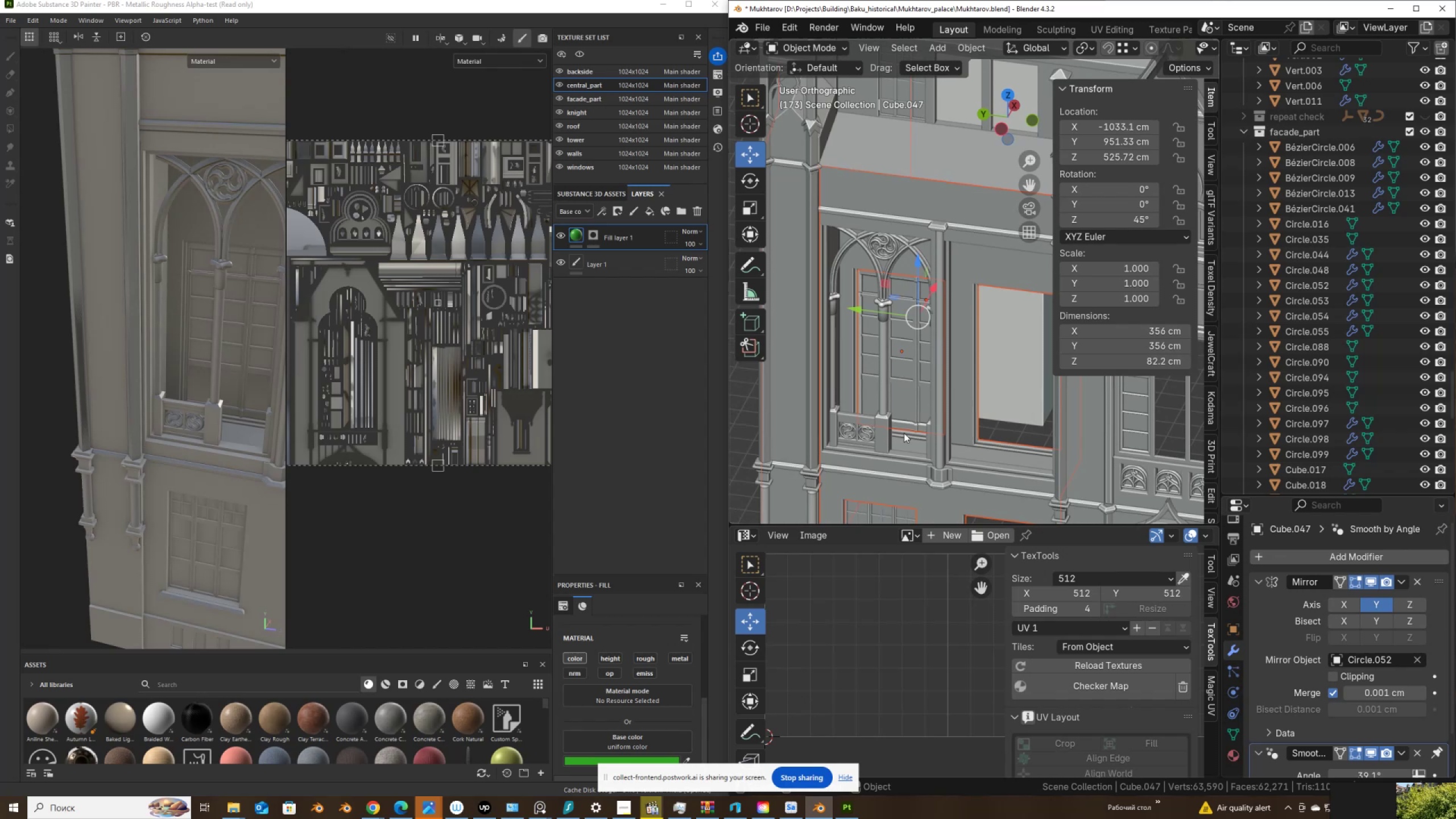 
scroll: coordinate [904, 429], scroll_direction: up, amount: 1.0
 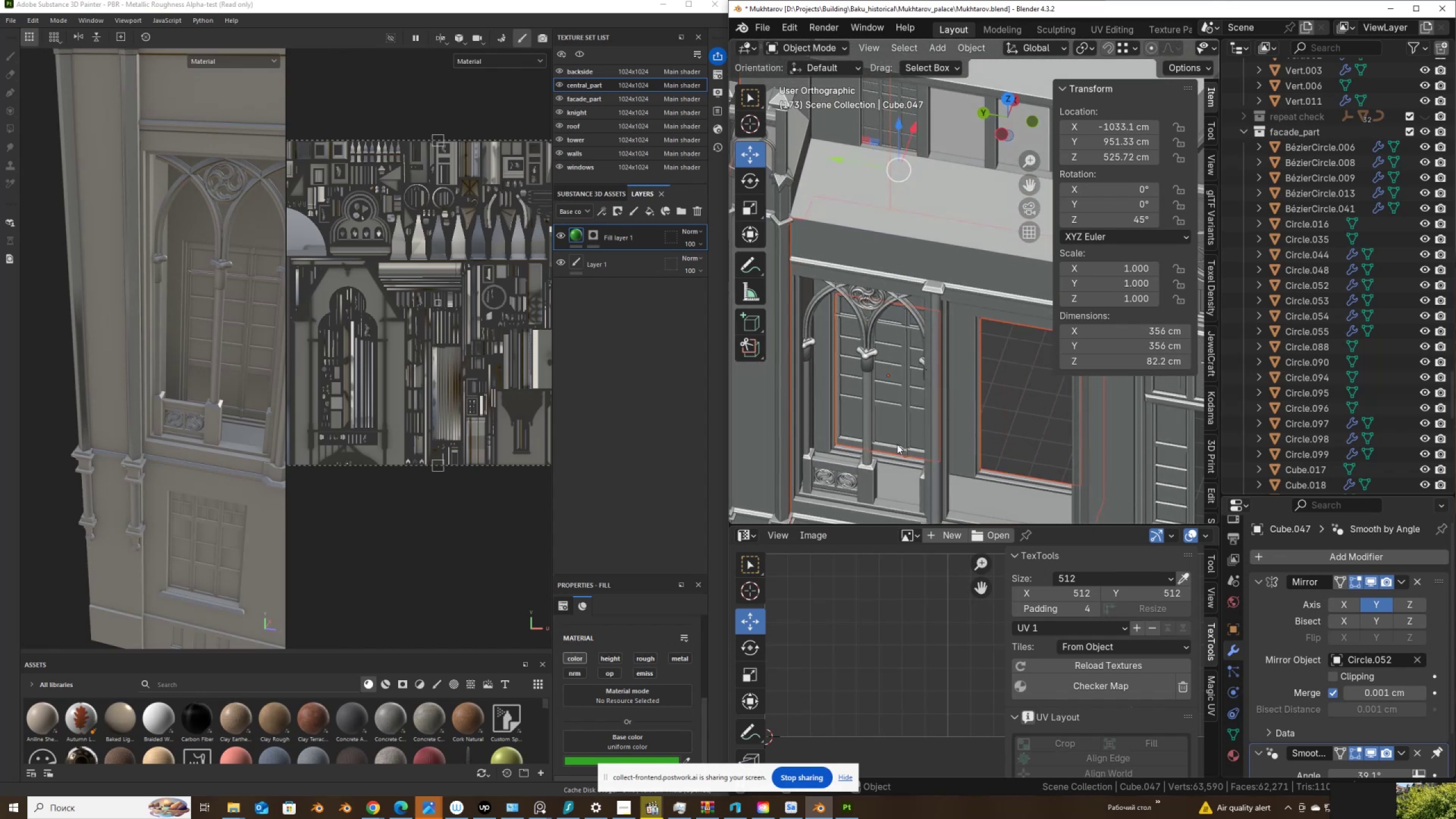 
left_click([896, 440])
 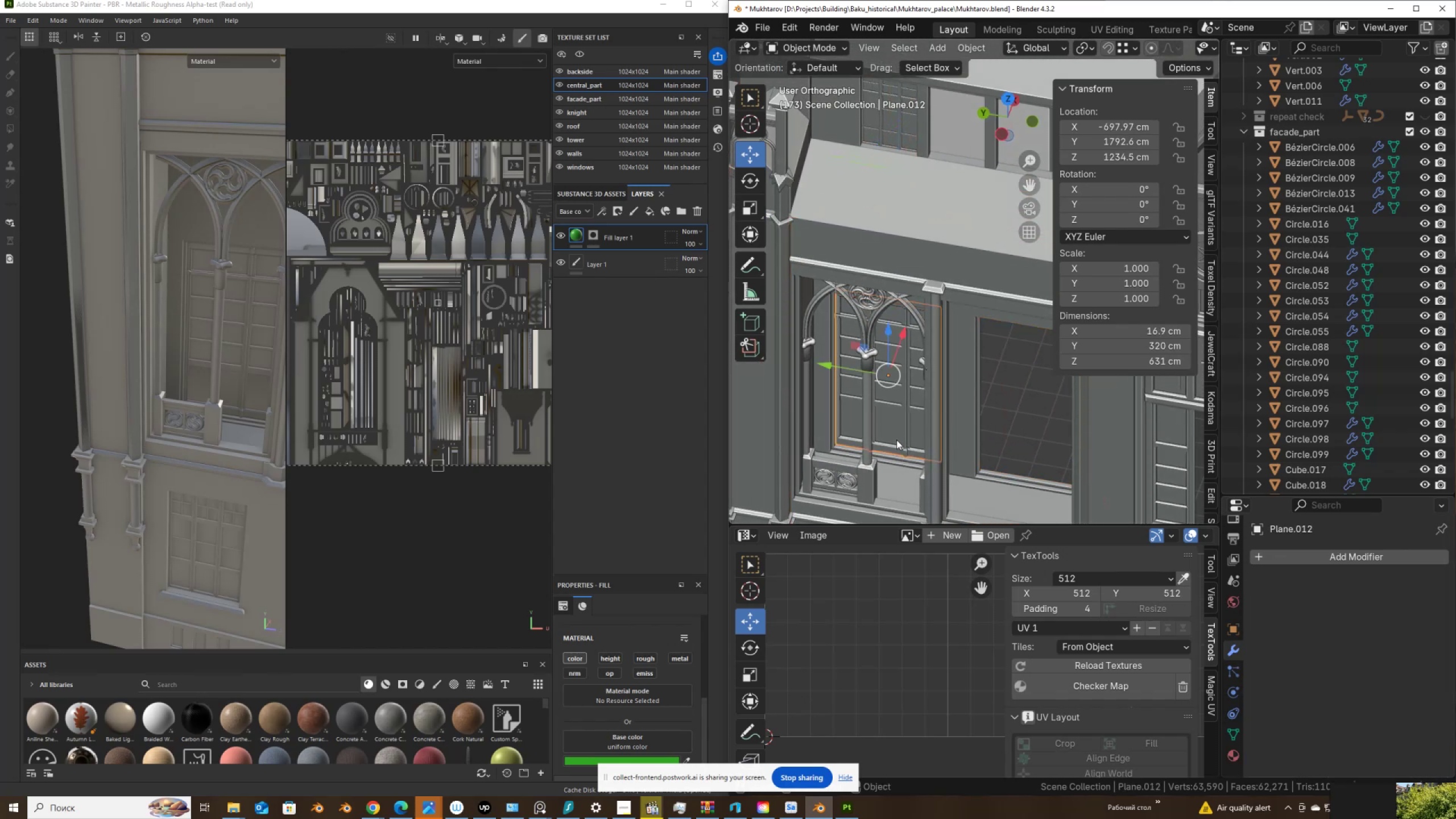 
scroll: coordinate [85, 321], scroll_direction: down, amount: 9.0
 